 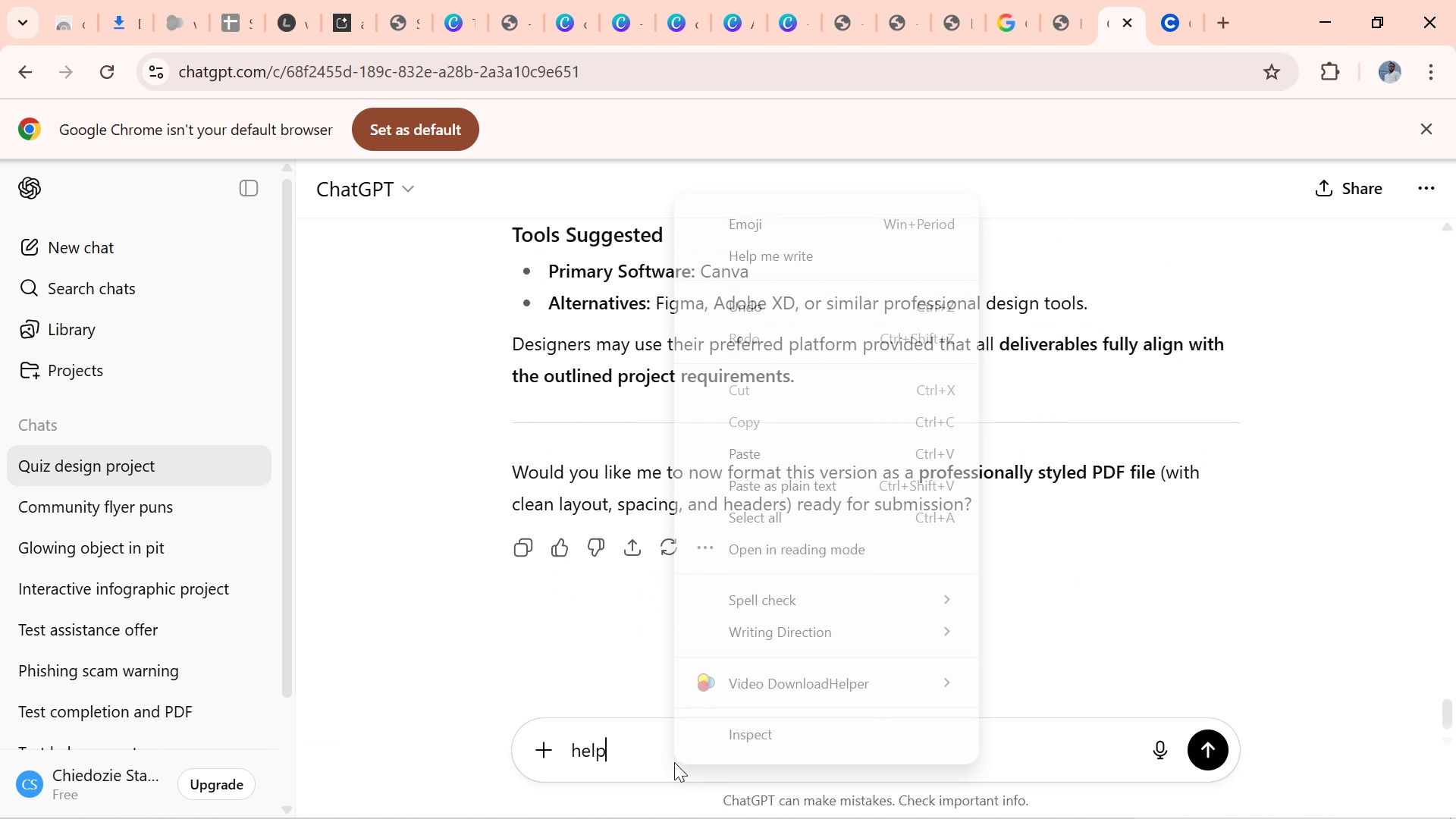 
right_click([674, 762])
 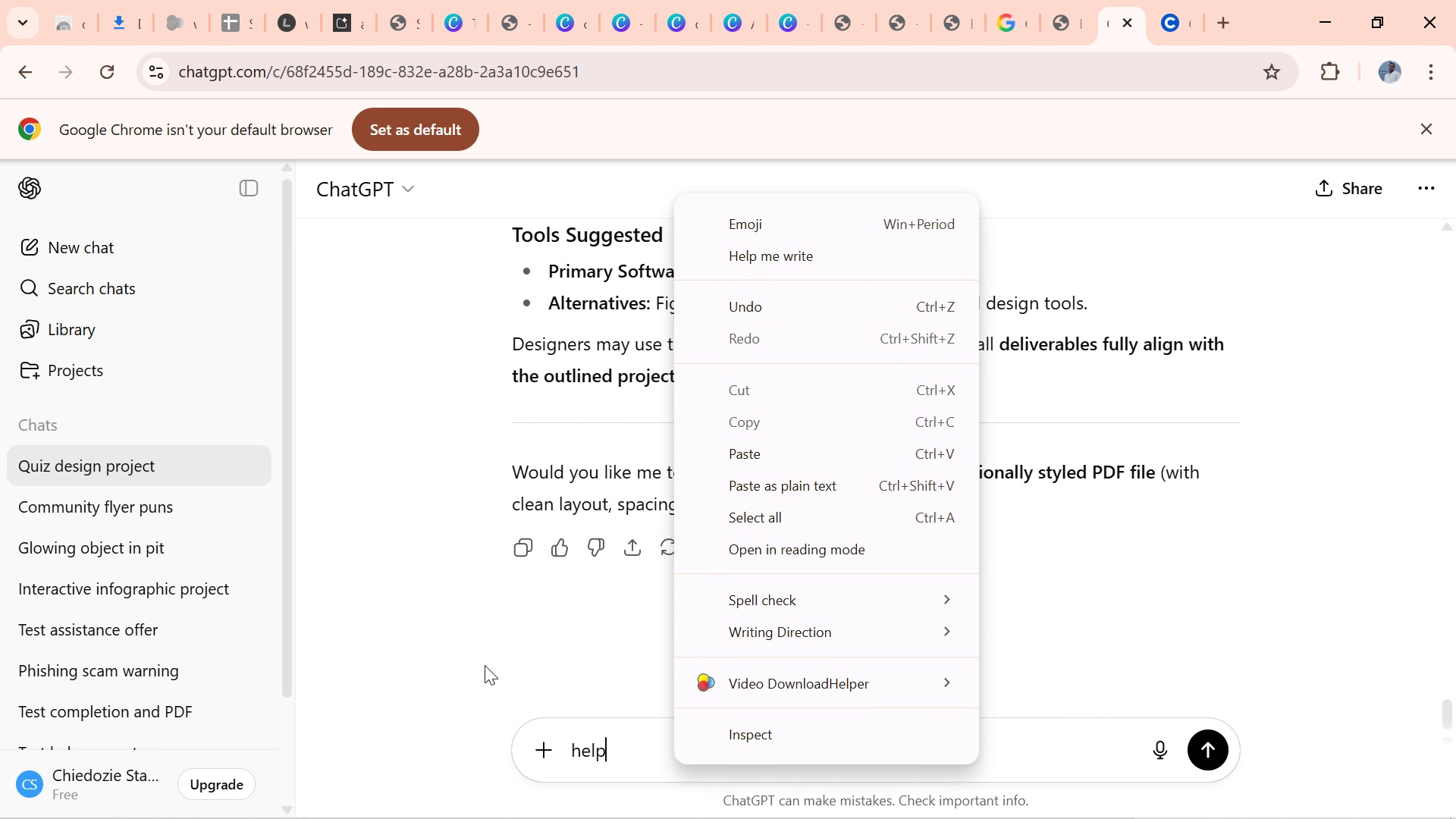 
left_click([488, 674])
 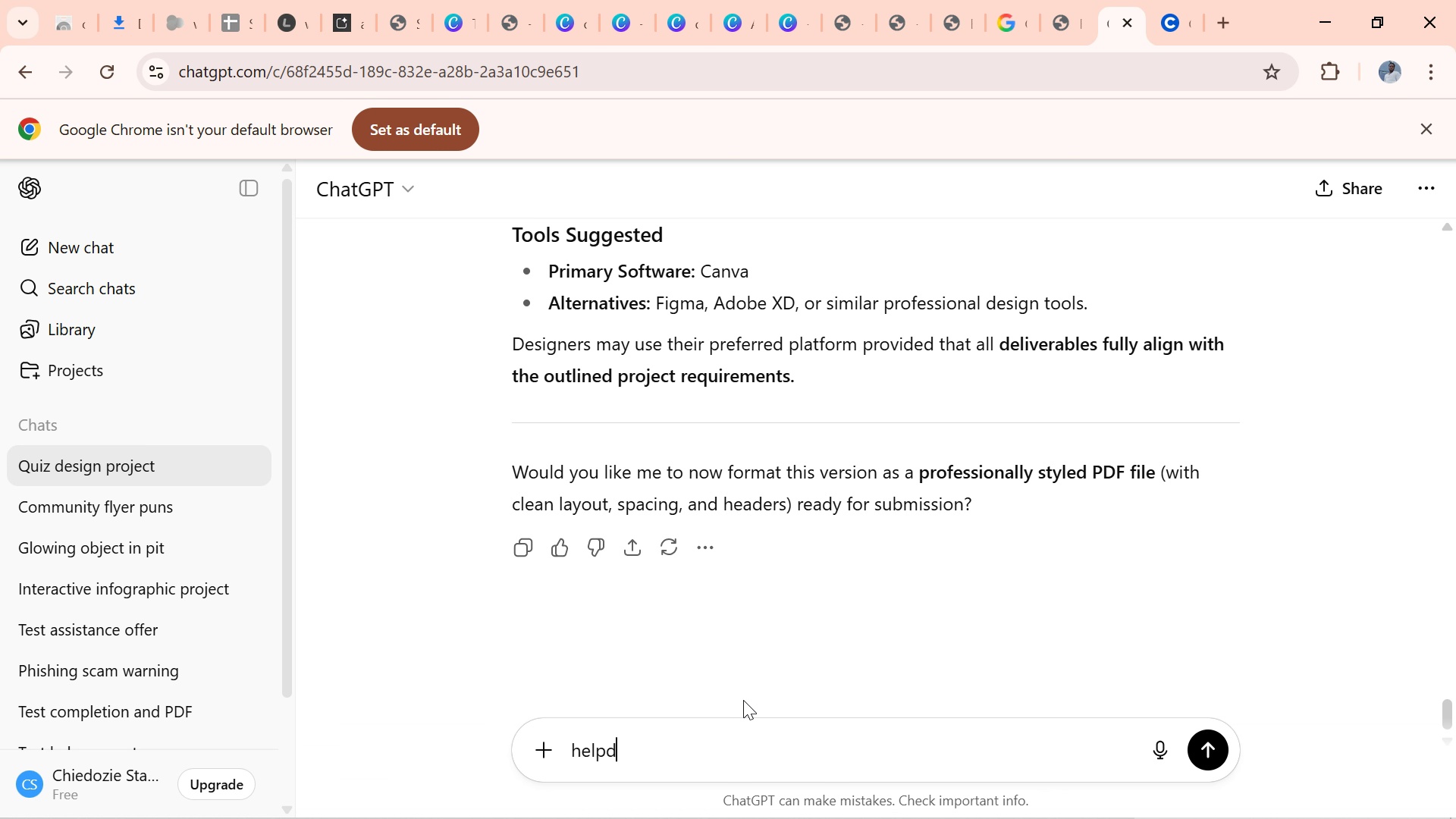 
type( do )
key(Backspace)
key(Backspace)
key(Backspace)
type( do task so i can copy and paste on canva)
 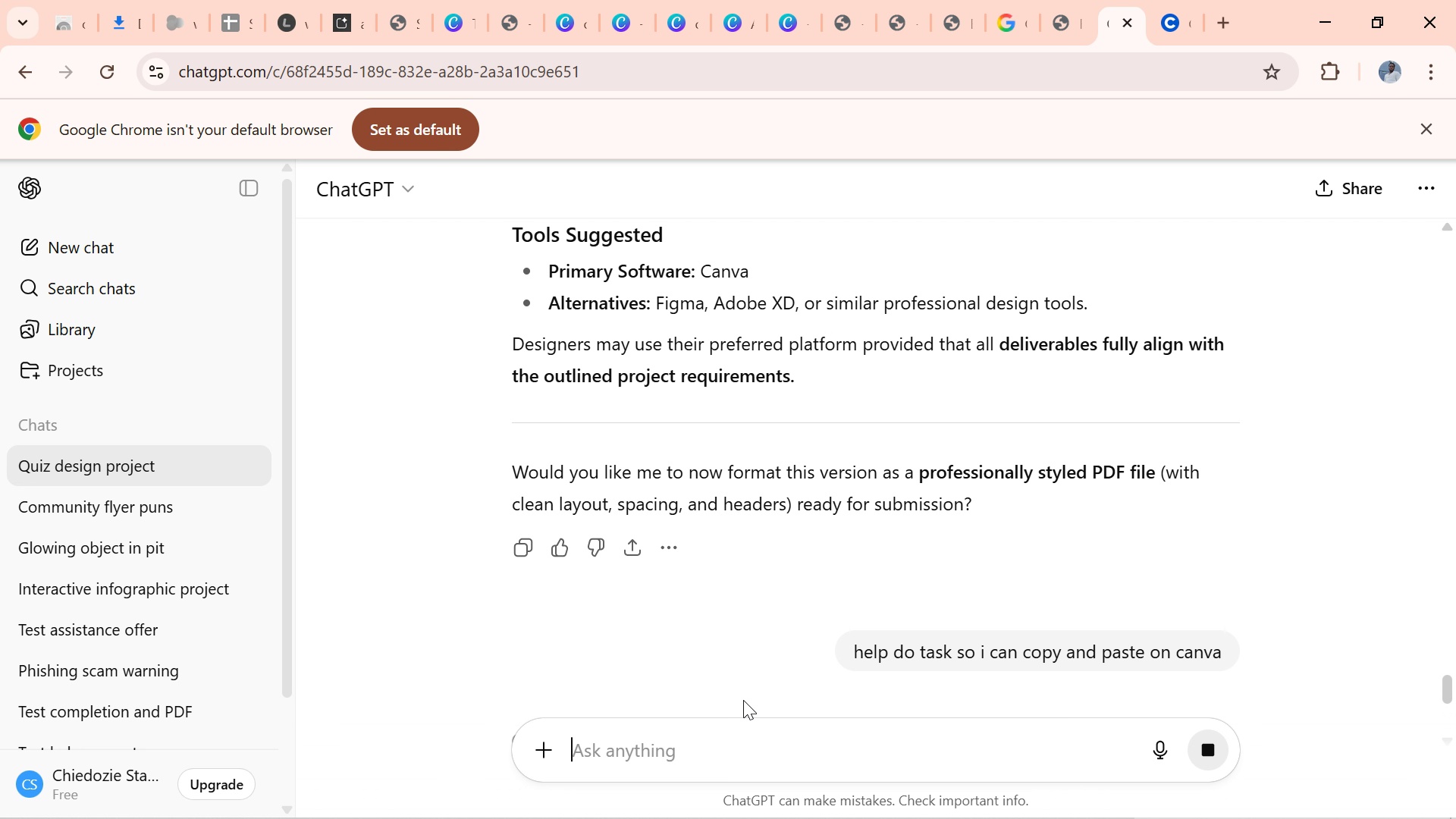 
key(Enter)
 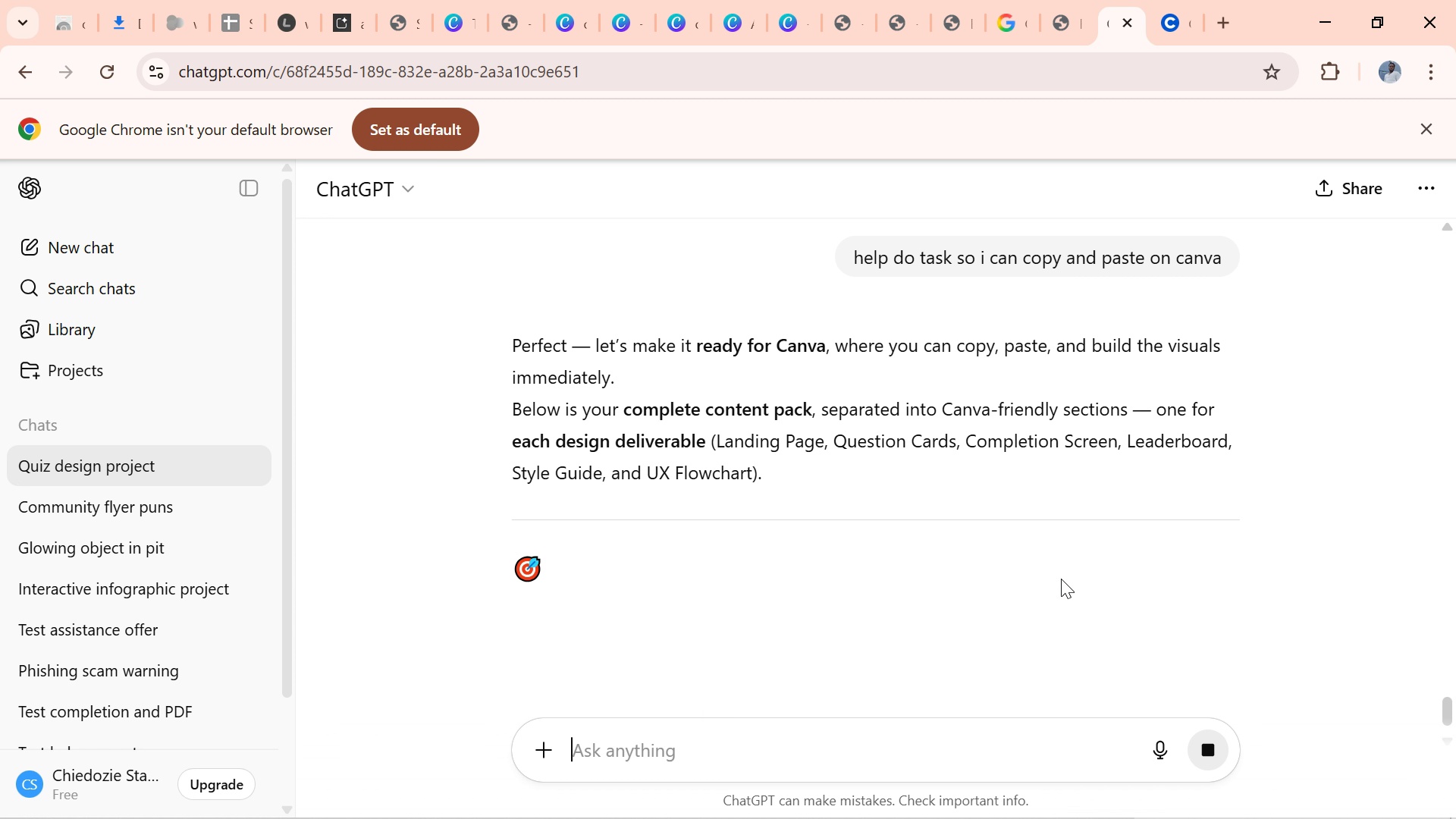 
wait(8.51)
 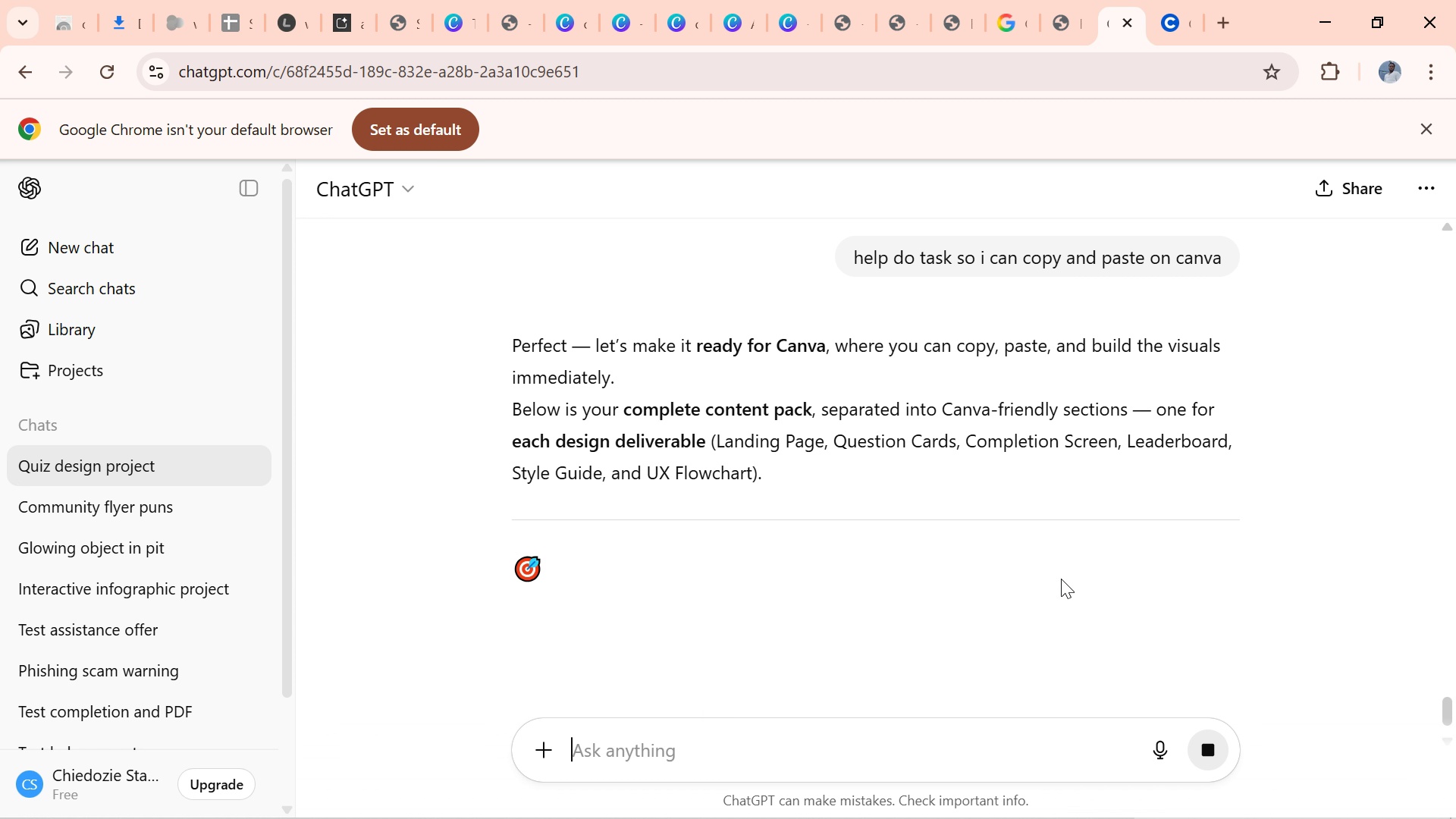 
left_click_drag(start_coordinate=[1446, 673], to_coordinate=[1455, 818])
 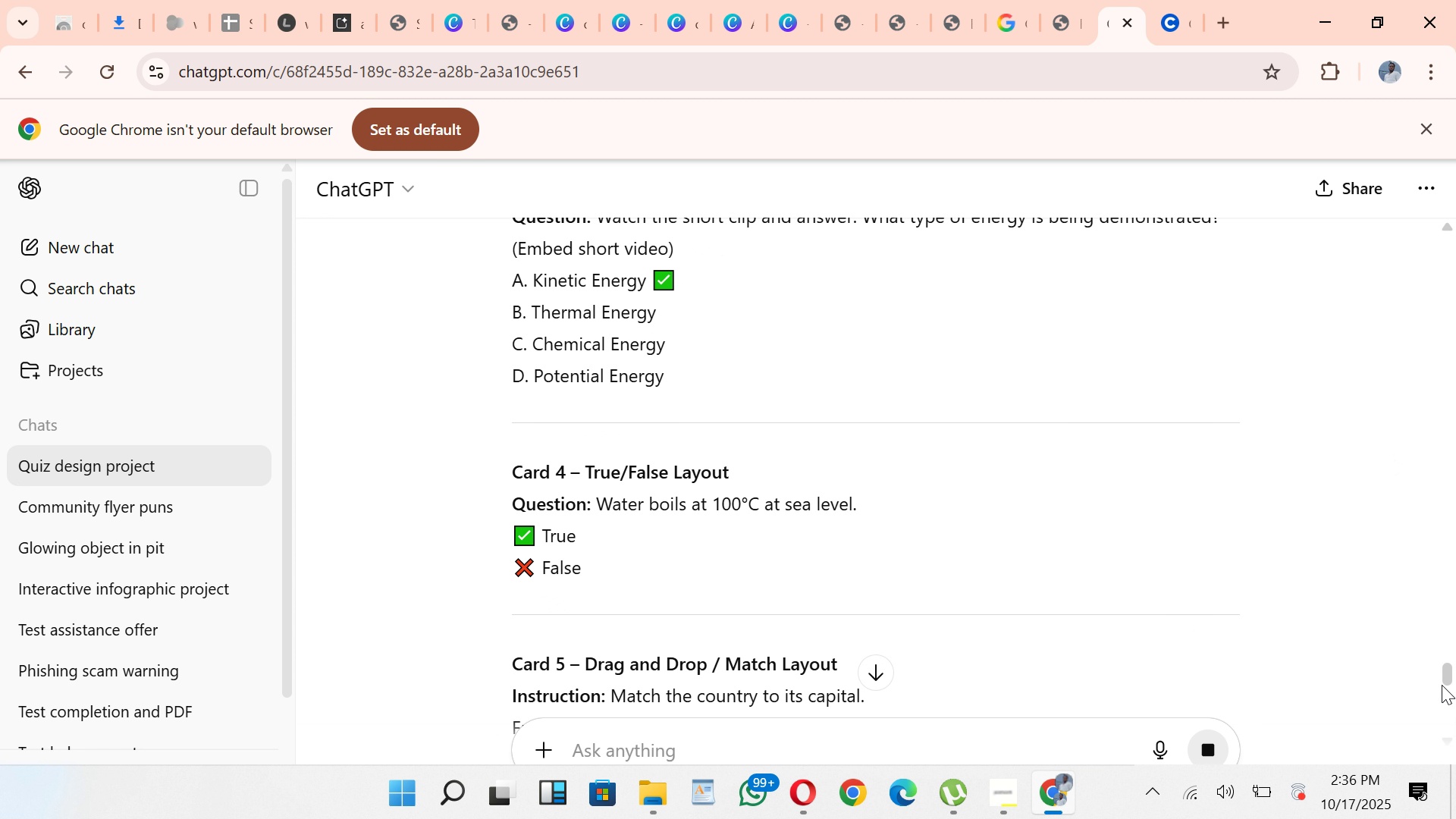 
wait(5.95)
 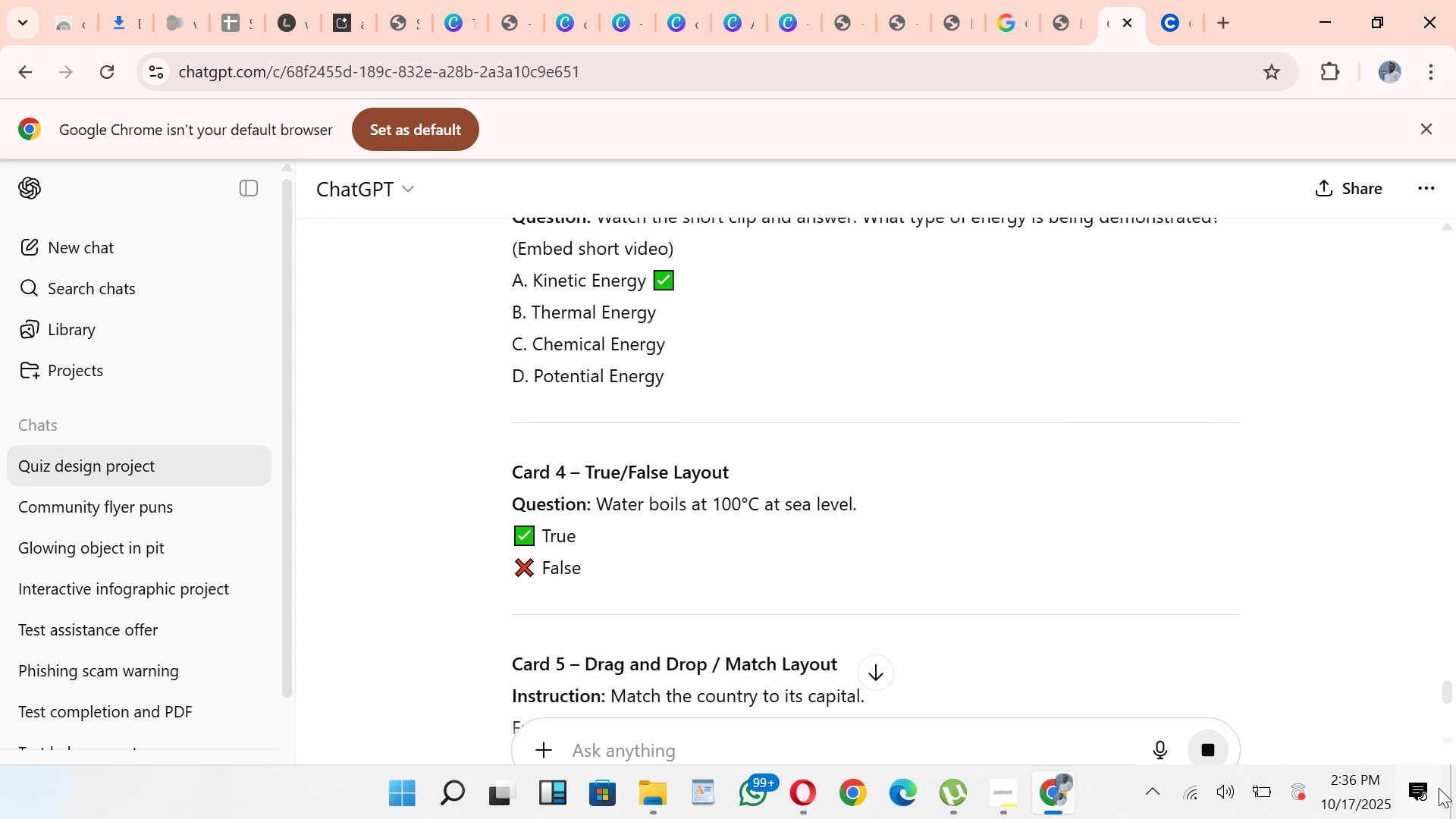 
left_click_drag(start_coordinate=[1451, 672], to_coordinate=[1455, 742])
 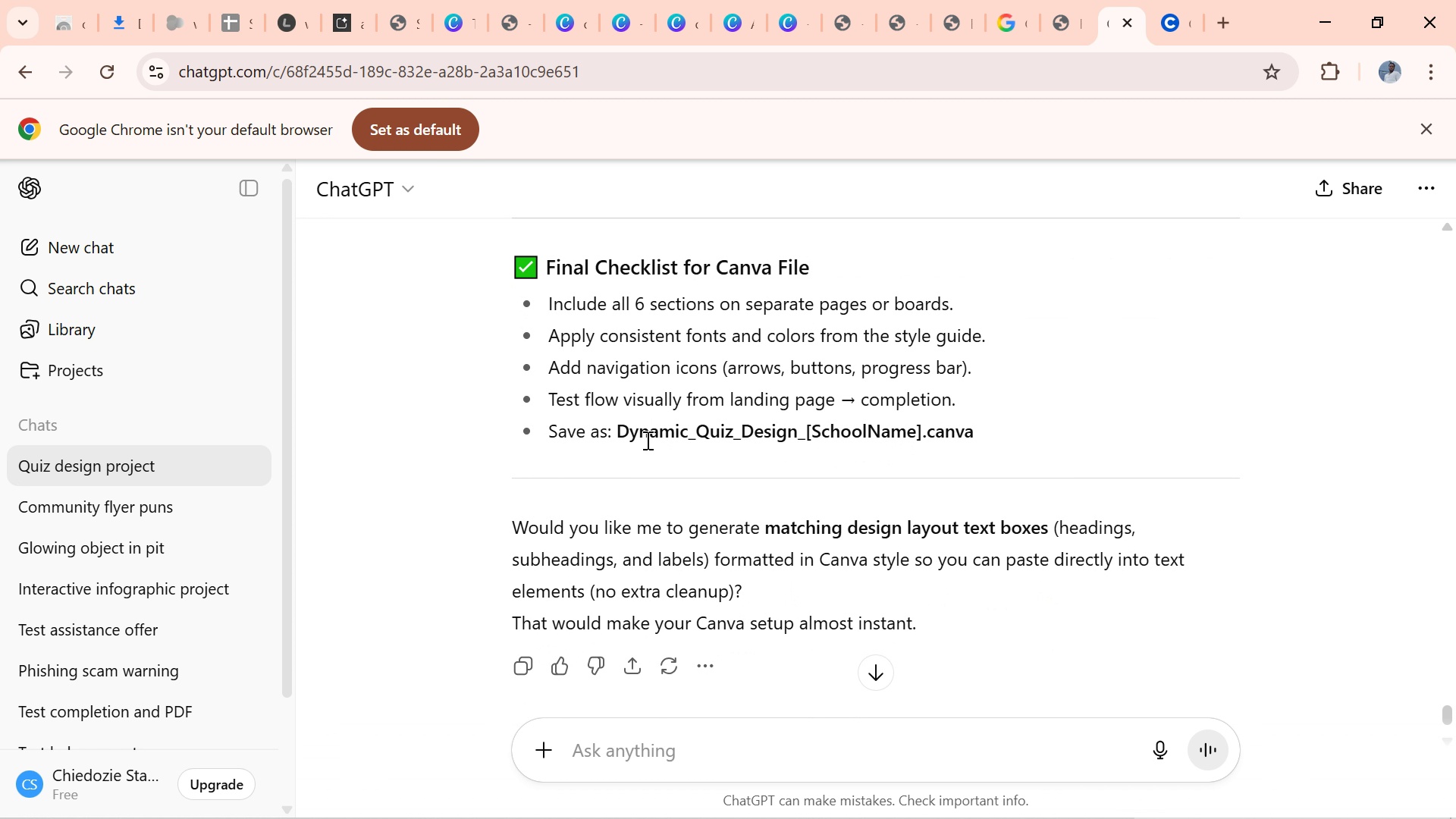 
left_click([674, 427])
 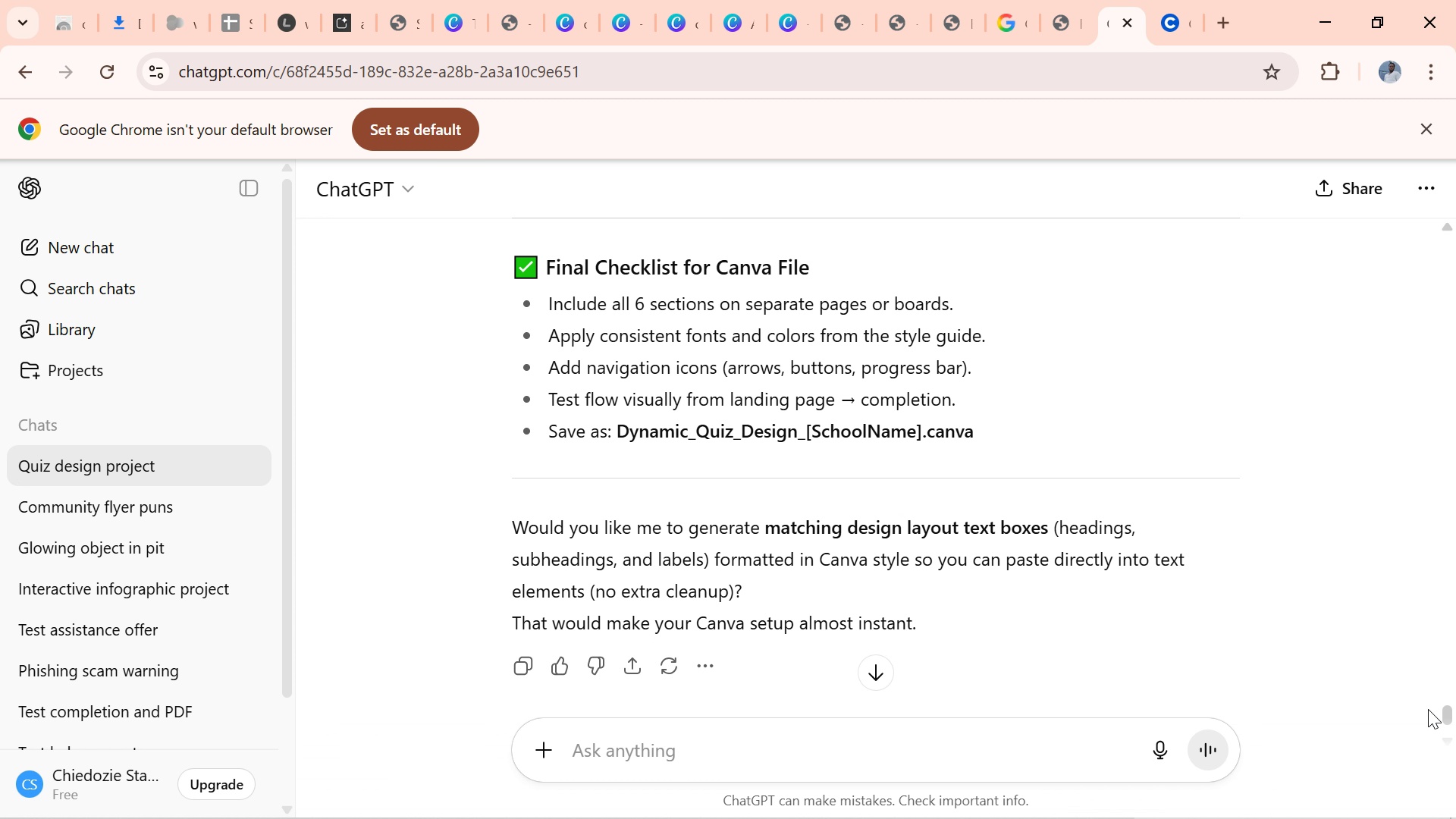 
left_click_drag(start_coordinate=[1444, 709], to_coordinate=[1447, 584])
 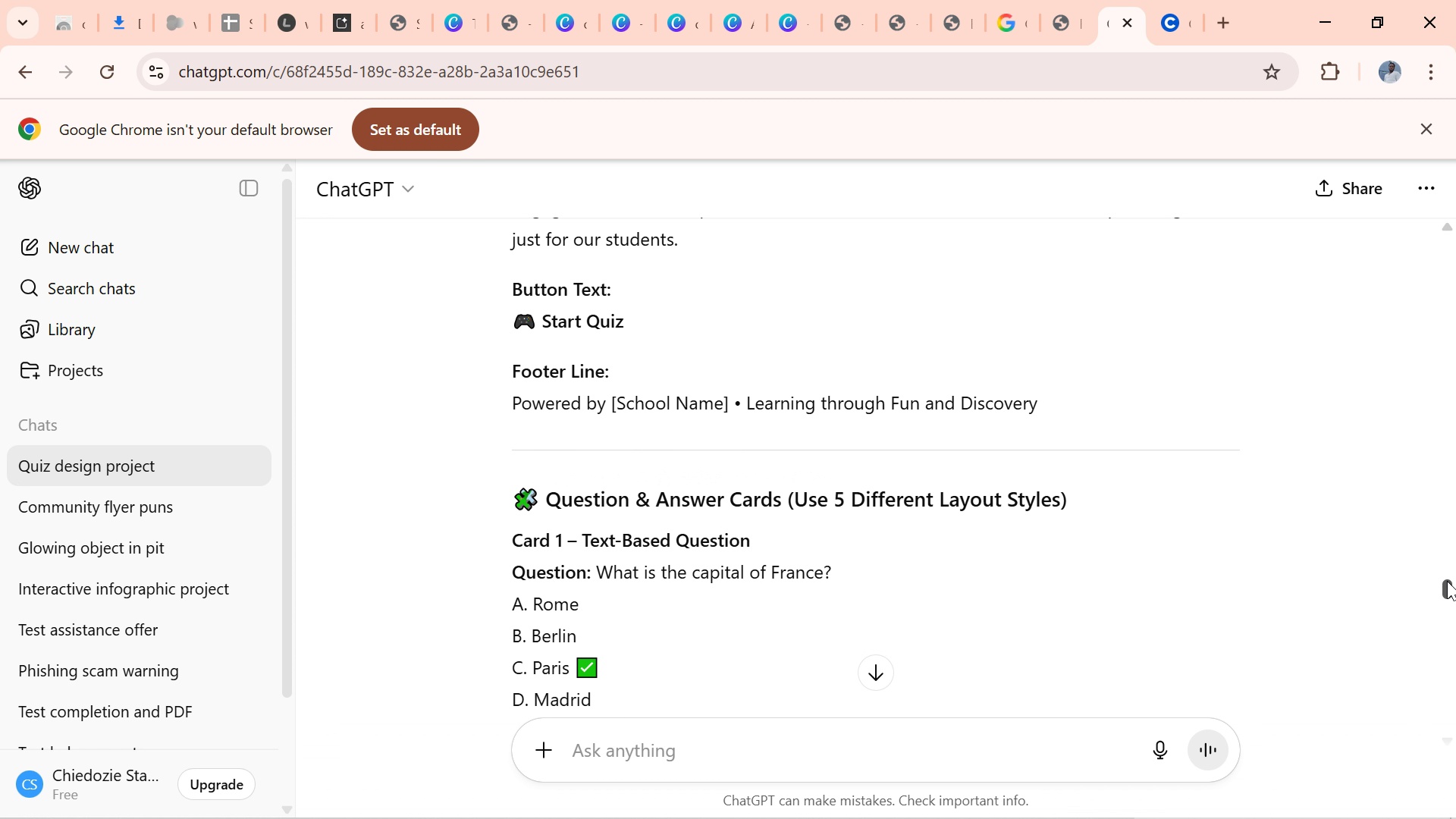 
left_click_drag(start_coordinate=[1447, 583], to_coordinate=[1447, 570])
 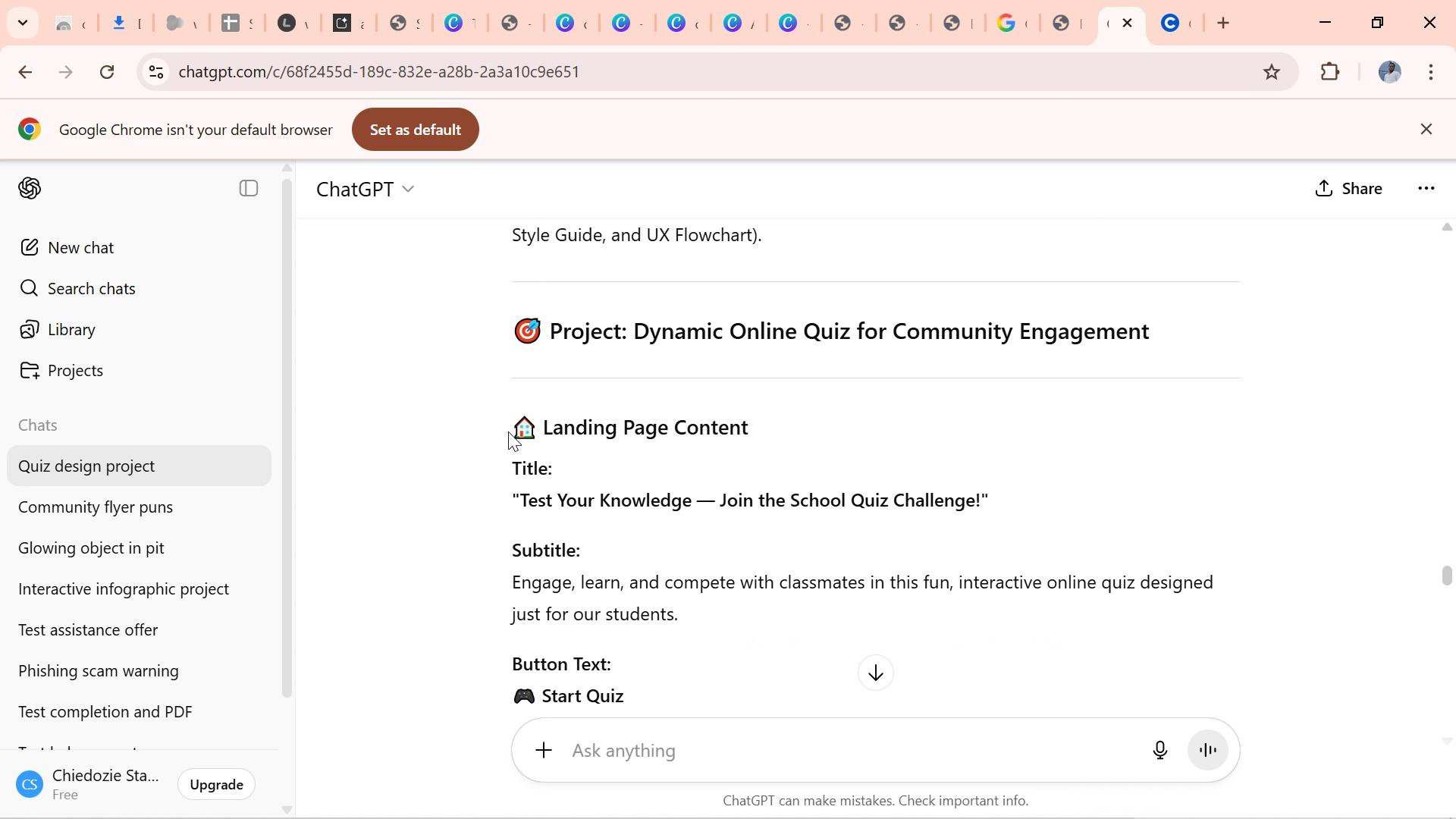 
left_click_drag(start_coordinate=[493, 423], to_coordinate=[983, 314])
 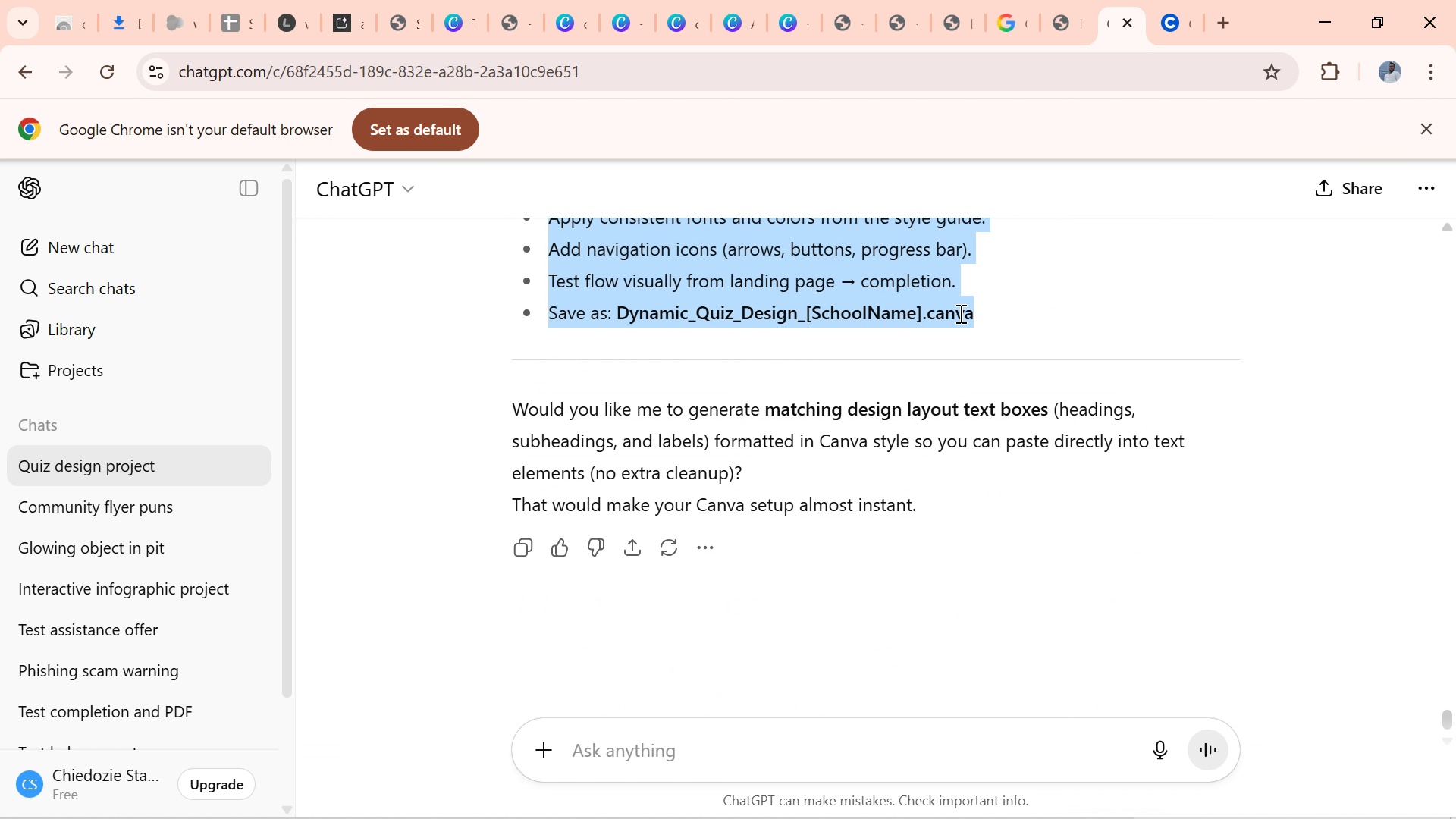 
key(Control+C)
 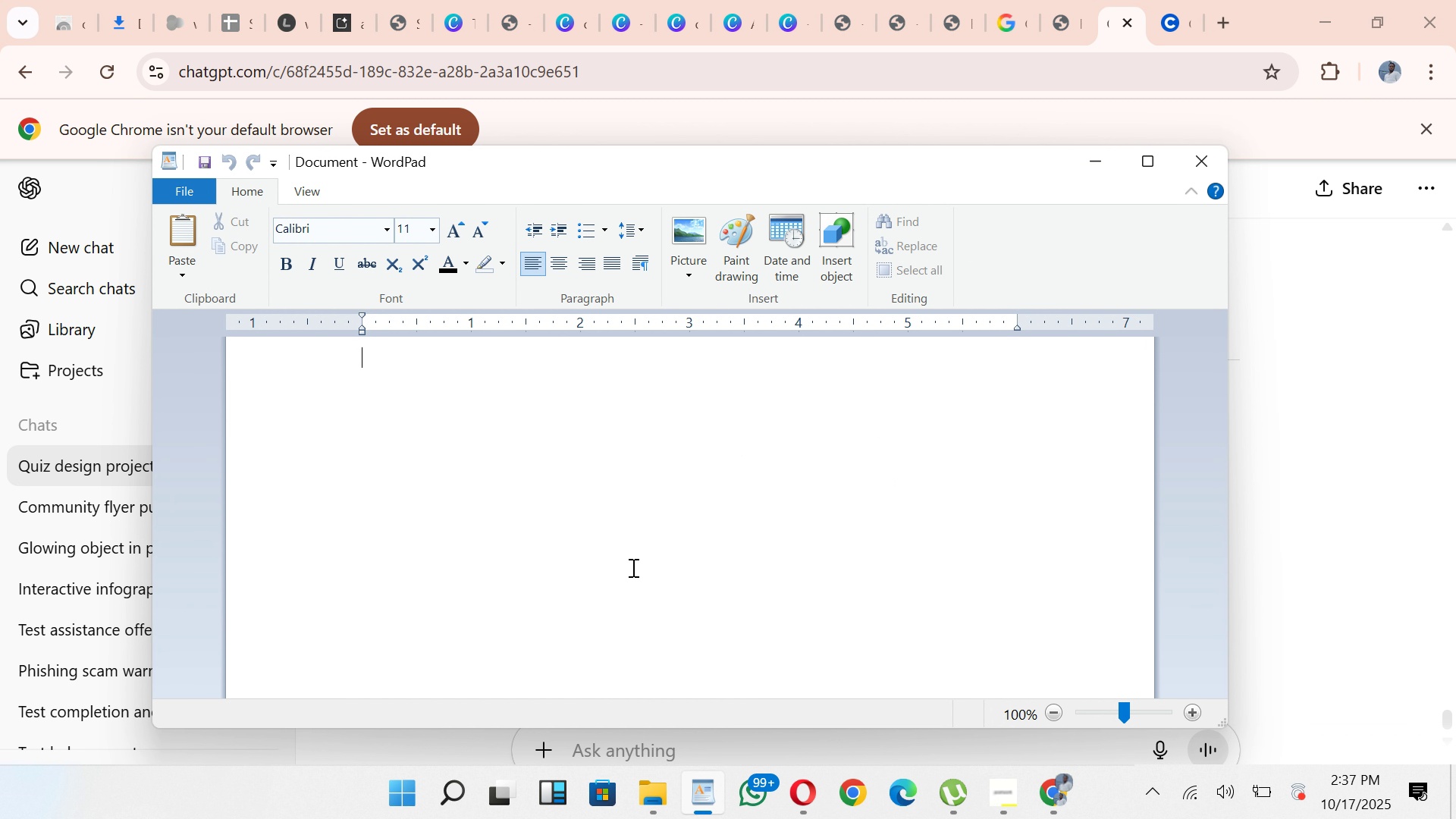 
wait(7.37)
 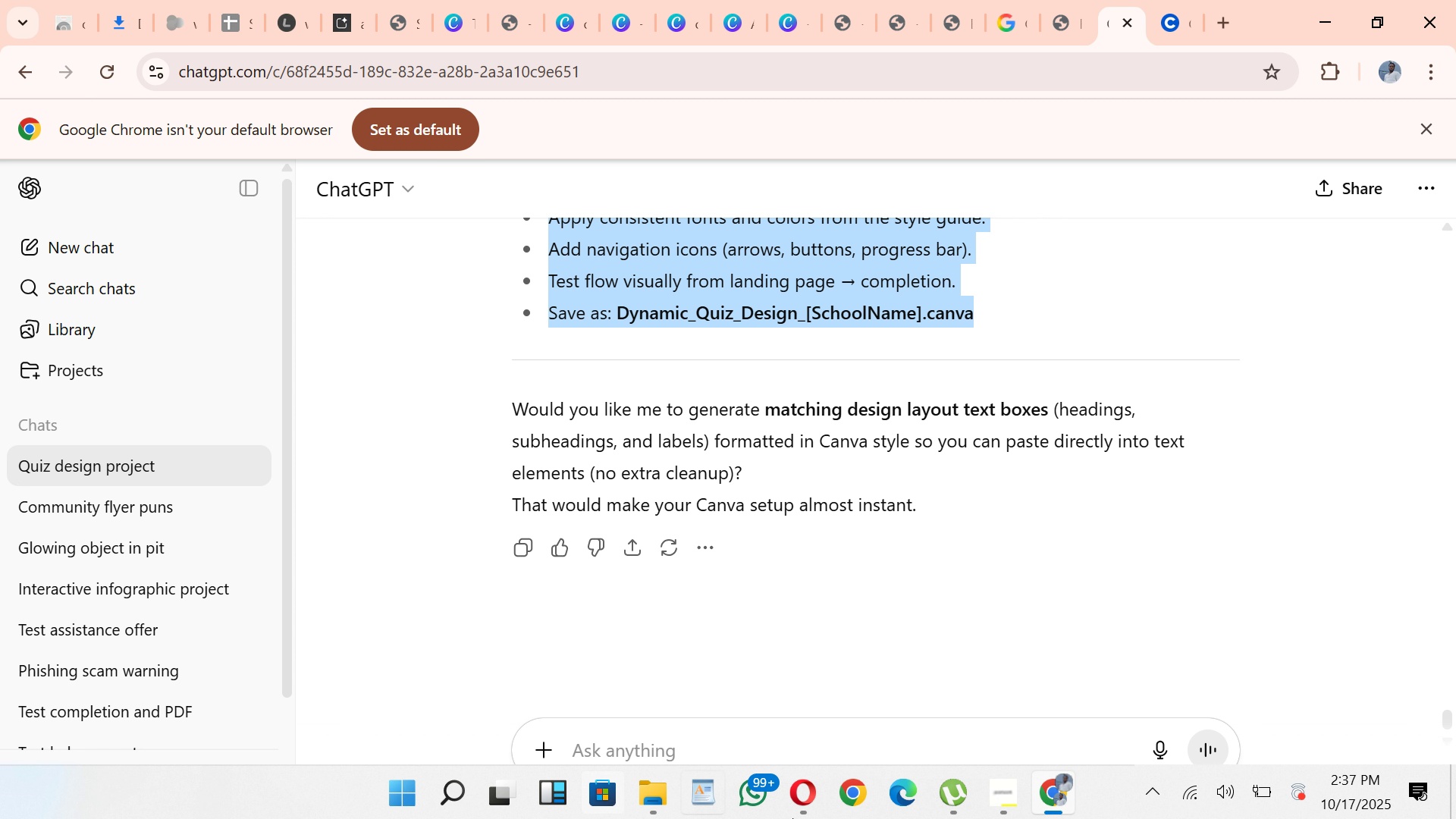 
key(Control+V)
 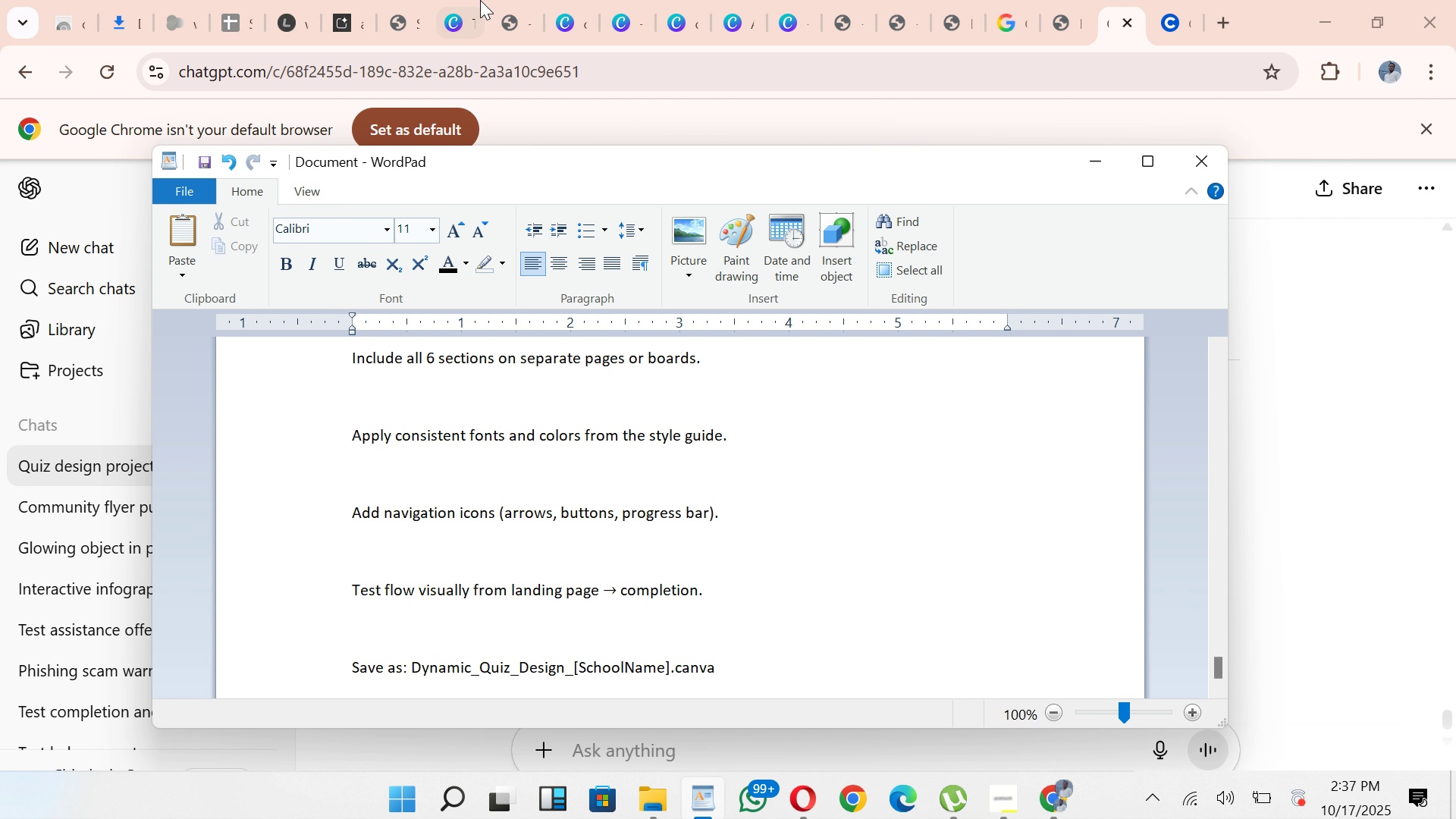 
wait(6.07)
 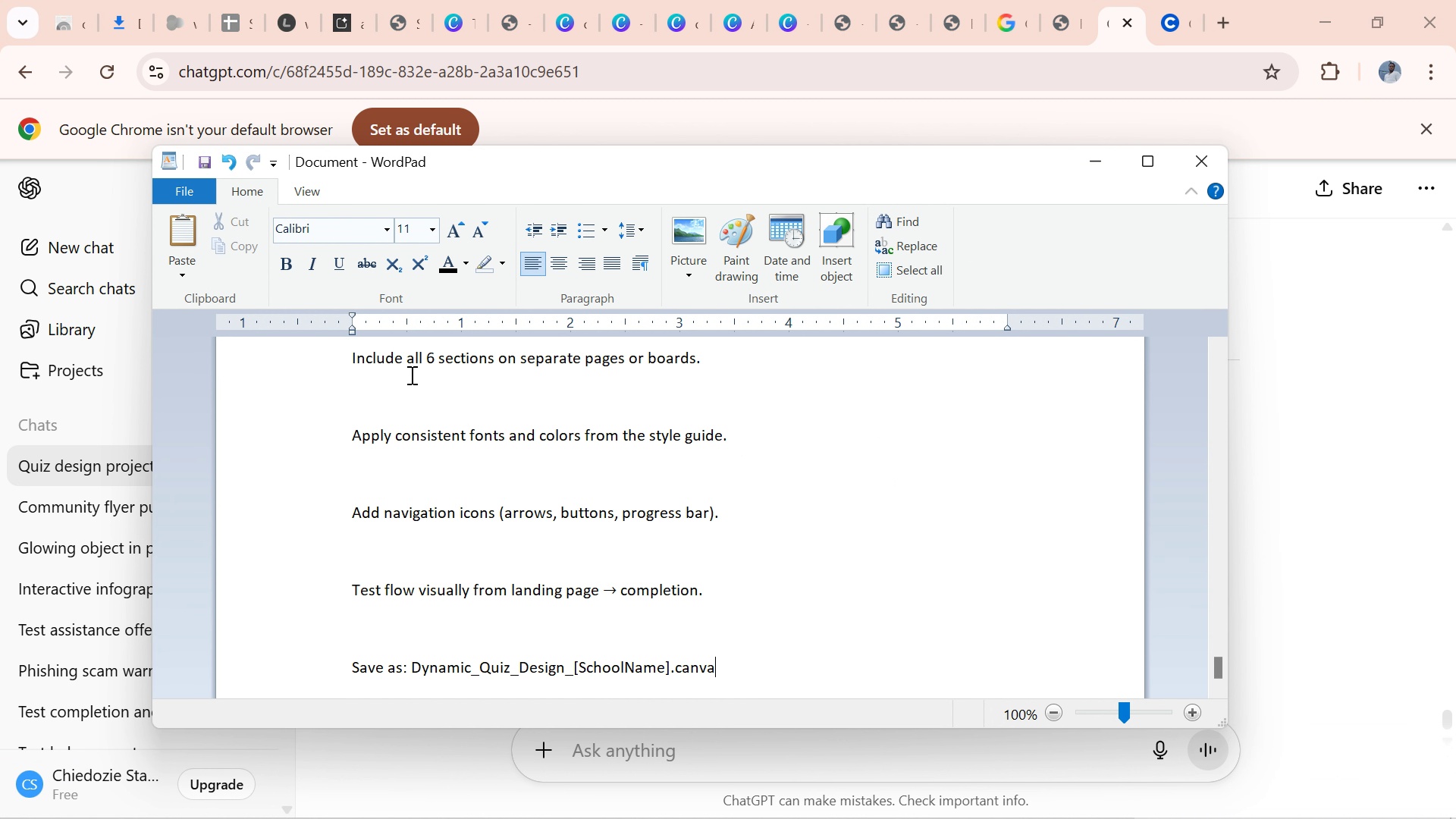 
left_click([464, 25])
 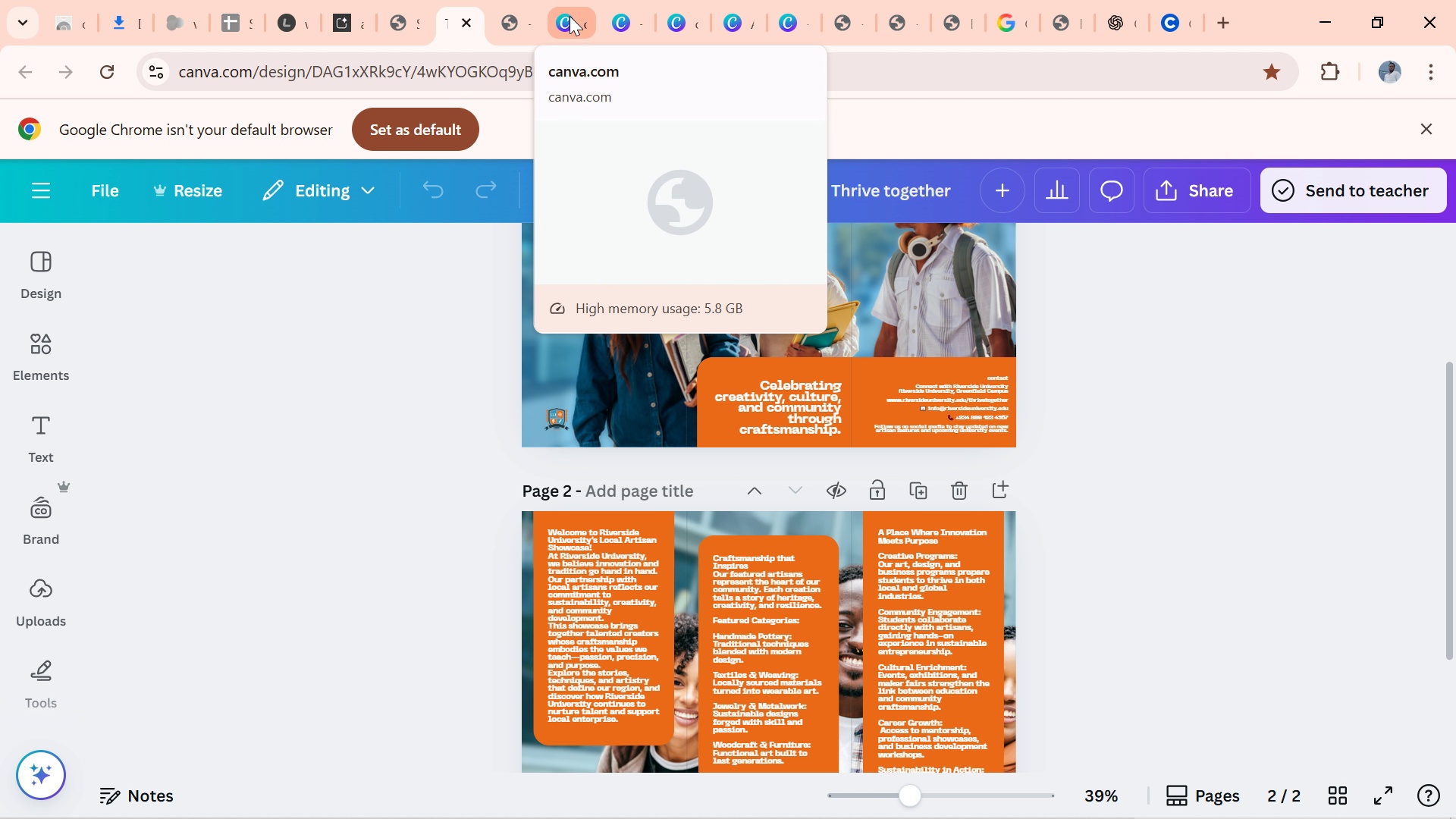 
wait(5.43)
 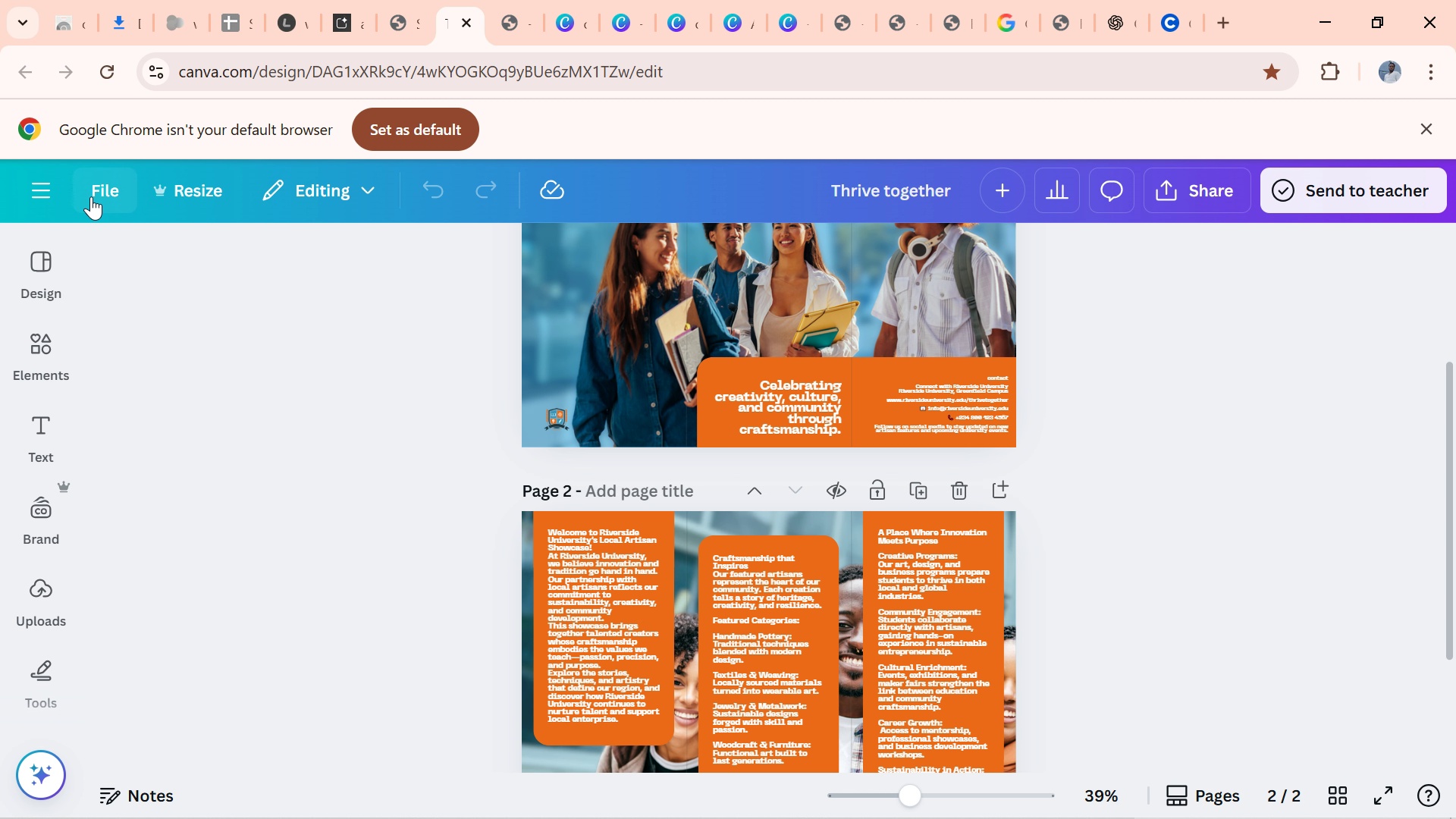 
mouse_move([605, 31])
 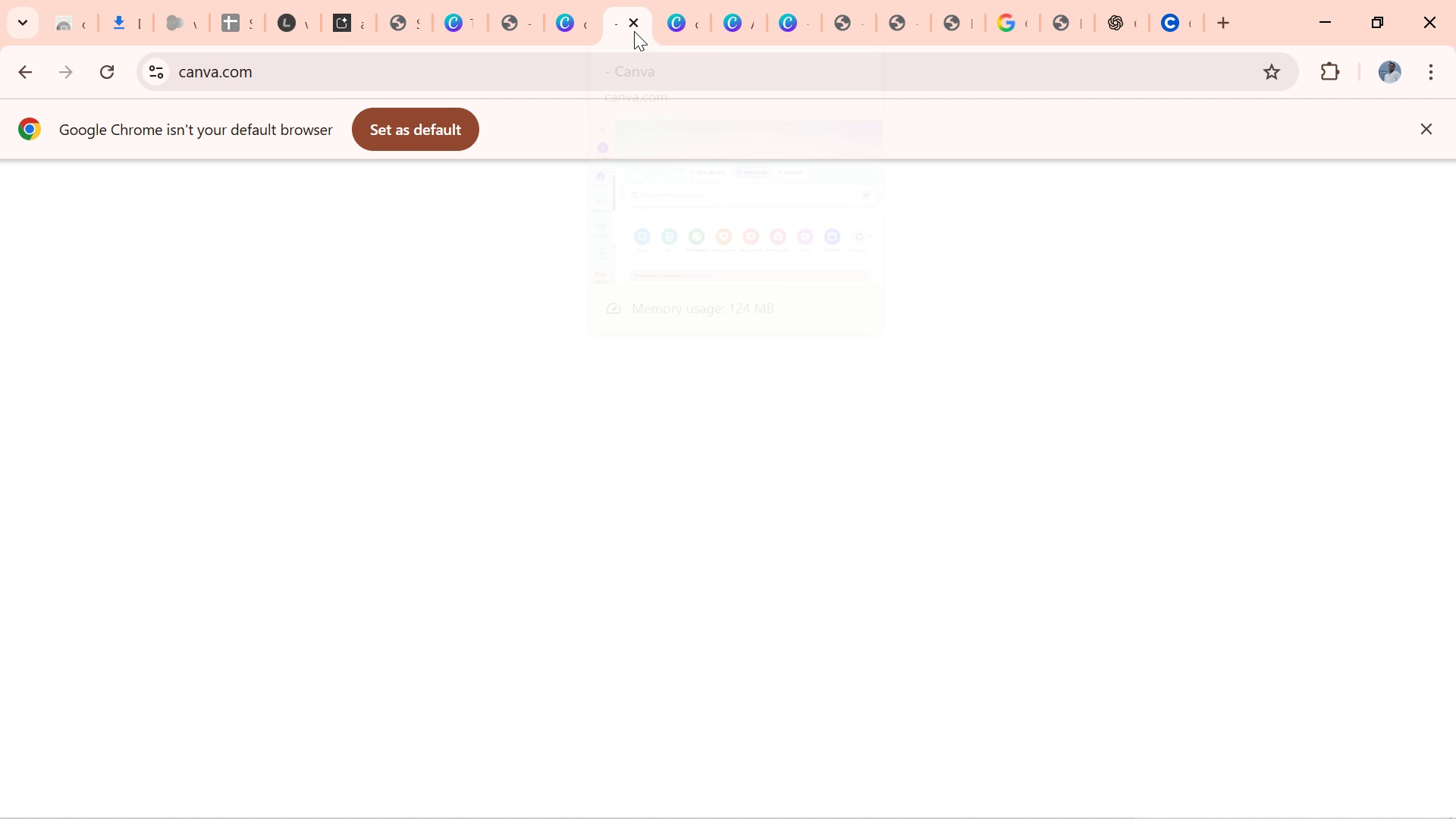 
left_click([634, 31])
 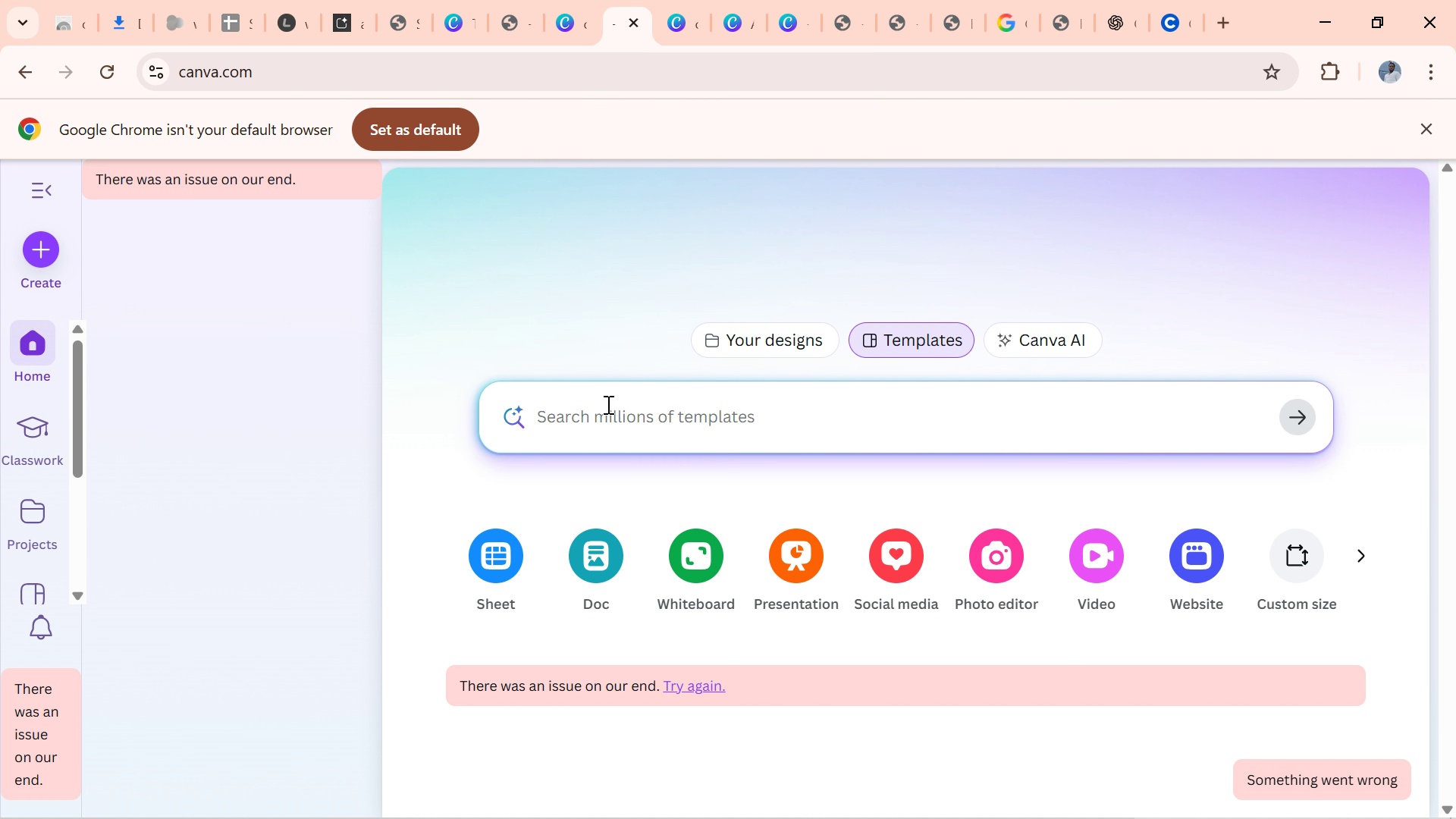 
left_click([607, 404])
 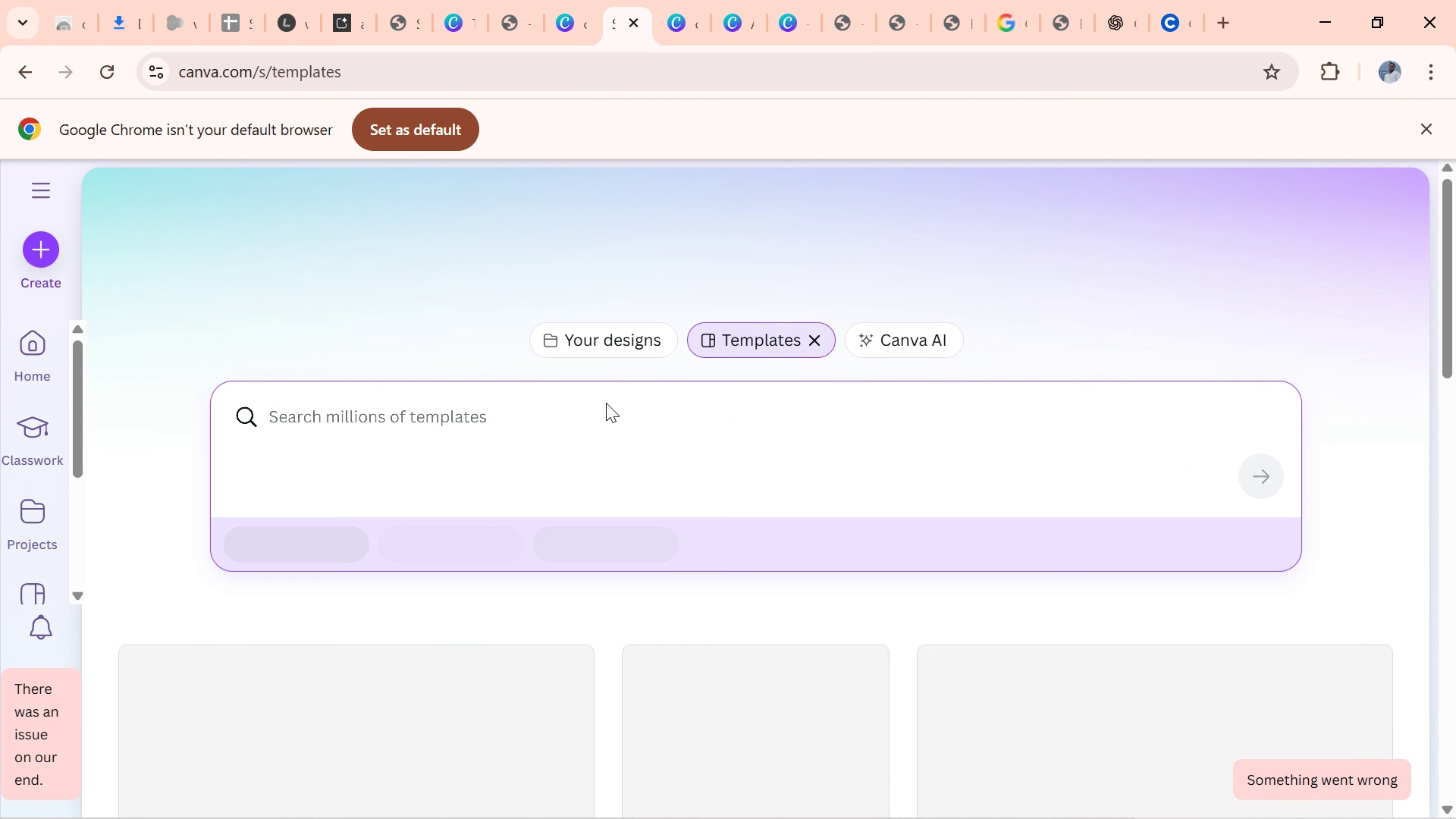 
type(question and )
 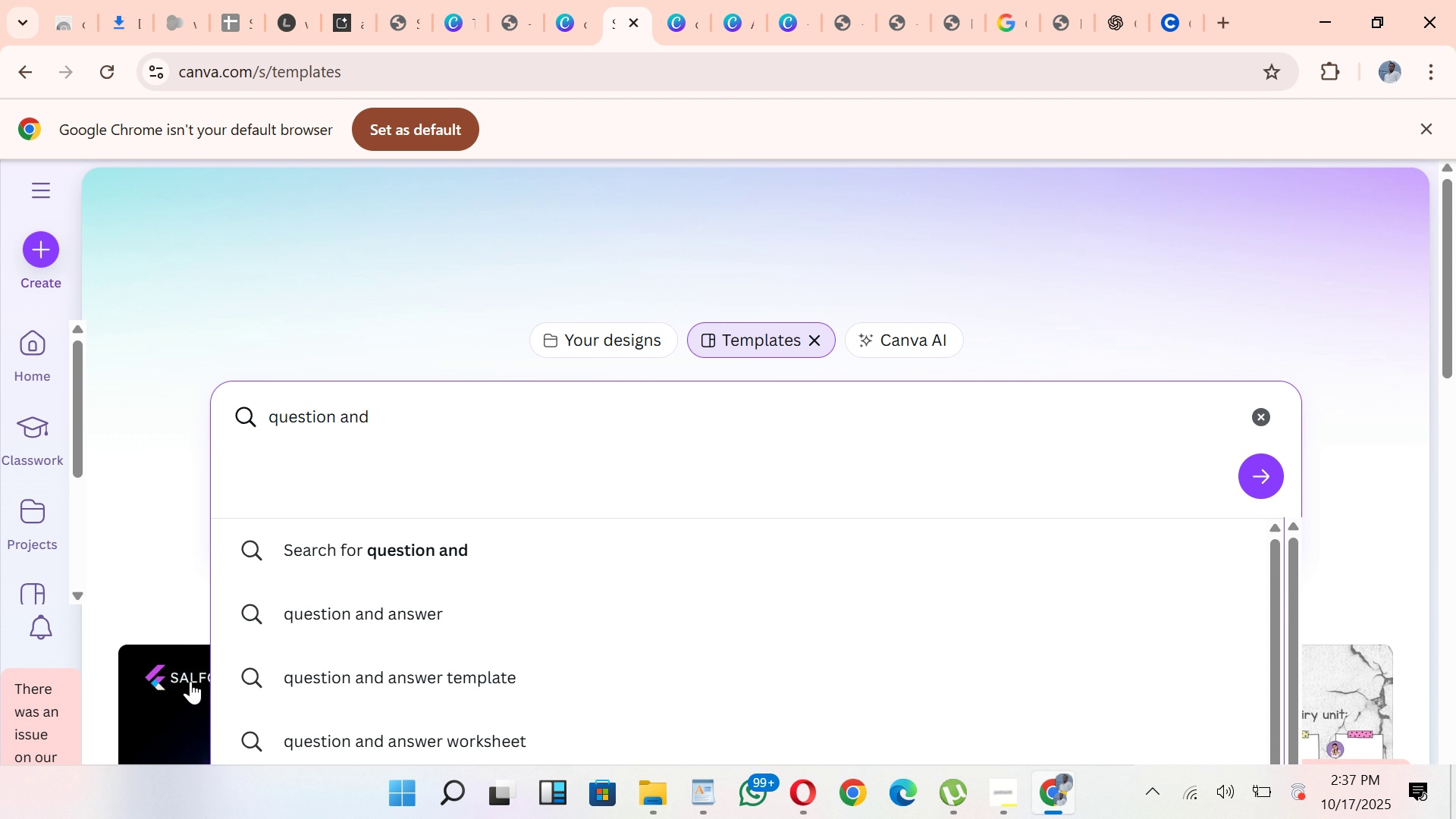 
left_click([285, 682])
 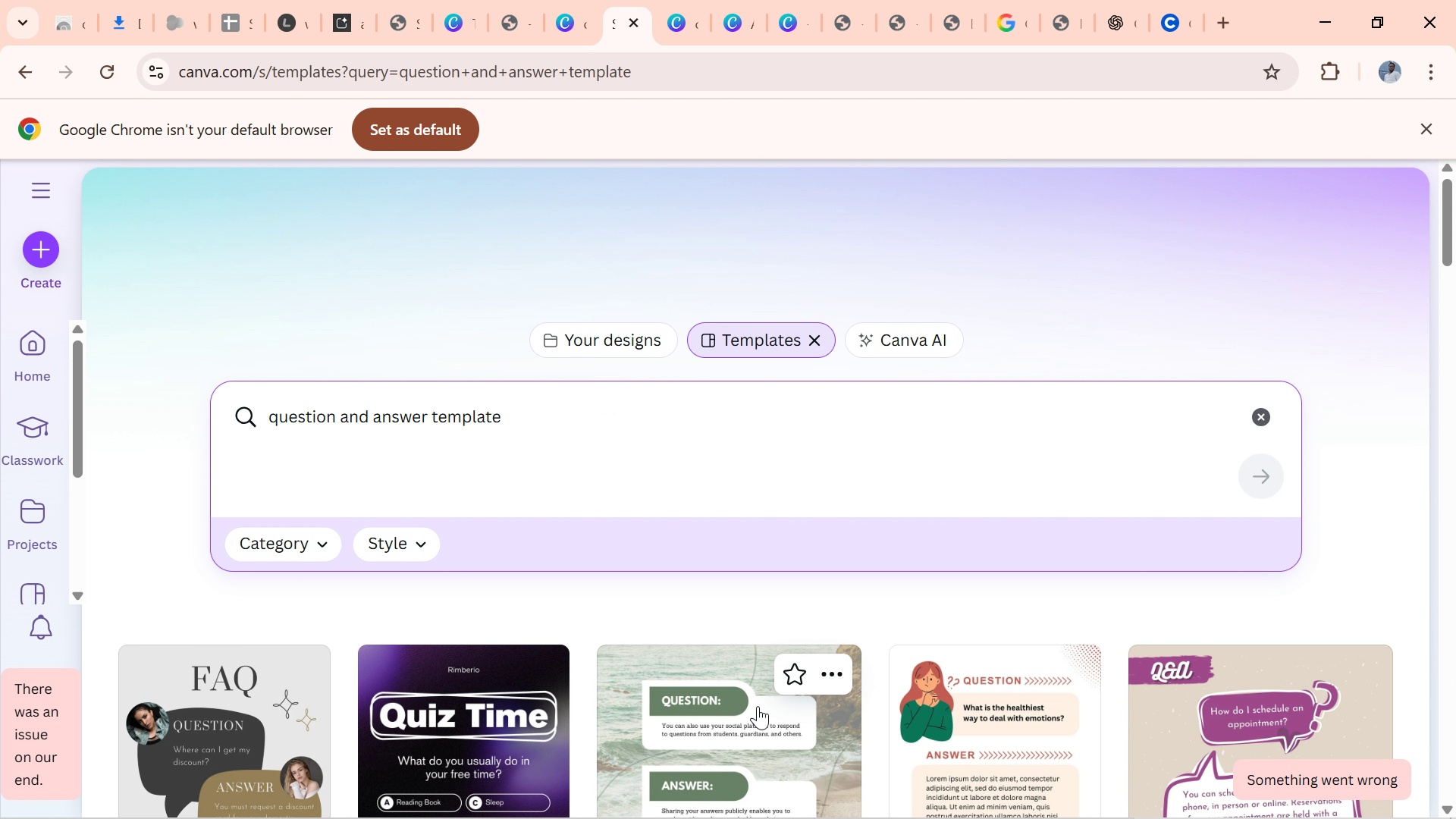 
wait(9.84)
 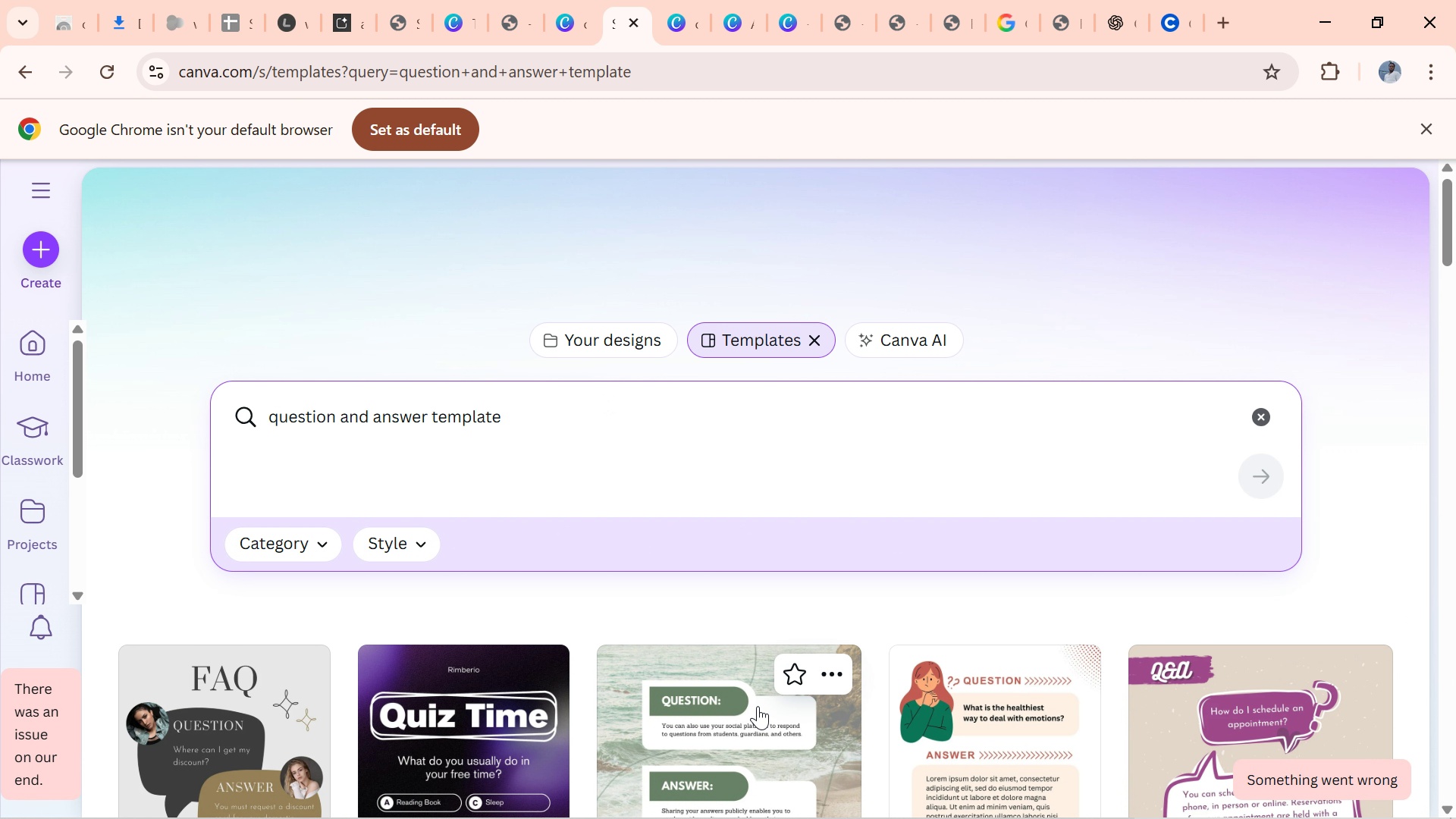 
left_click_drag(start_coordinate=[1451, 218], to_coordinate=[1444, 265])
 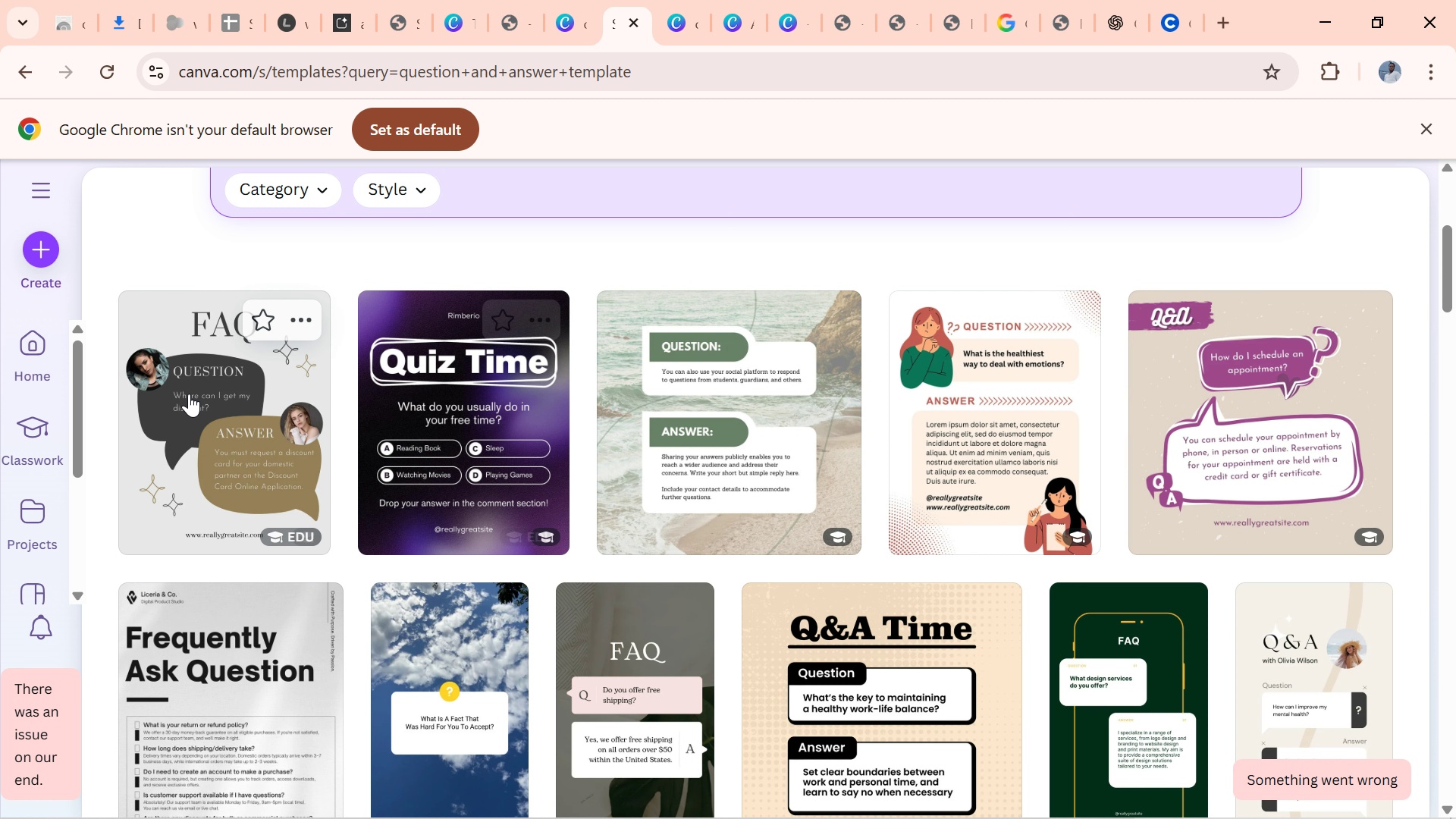 
wait(21.42)
 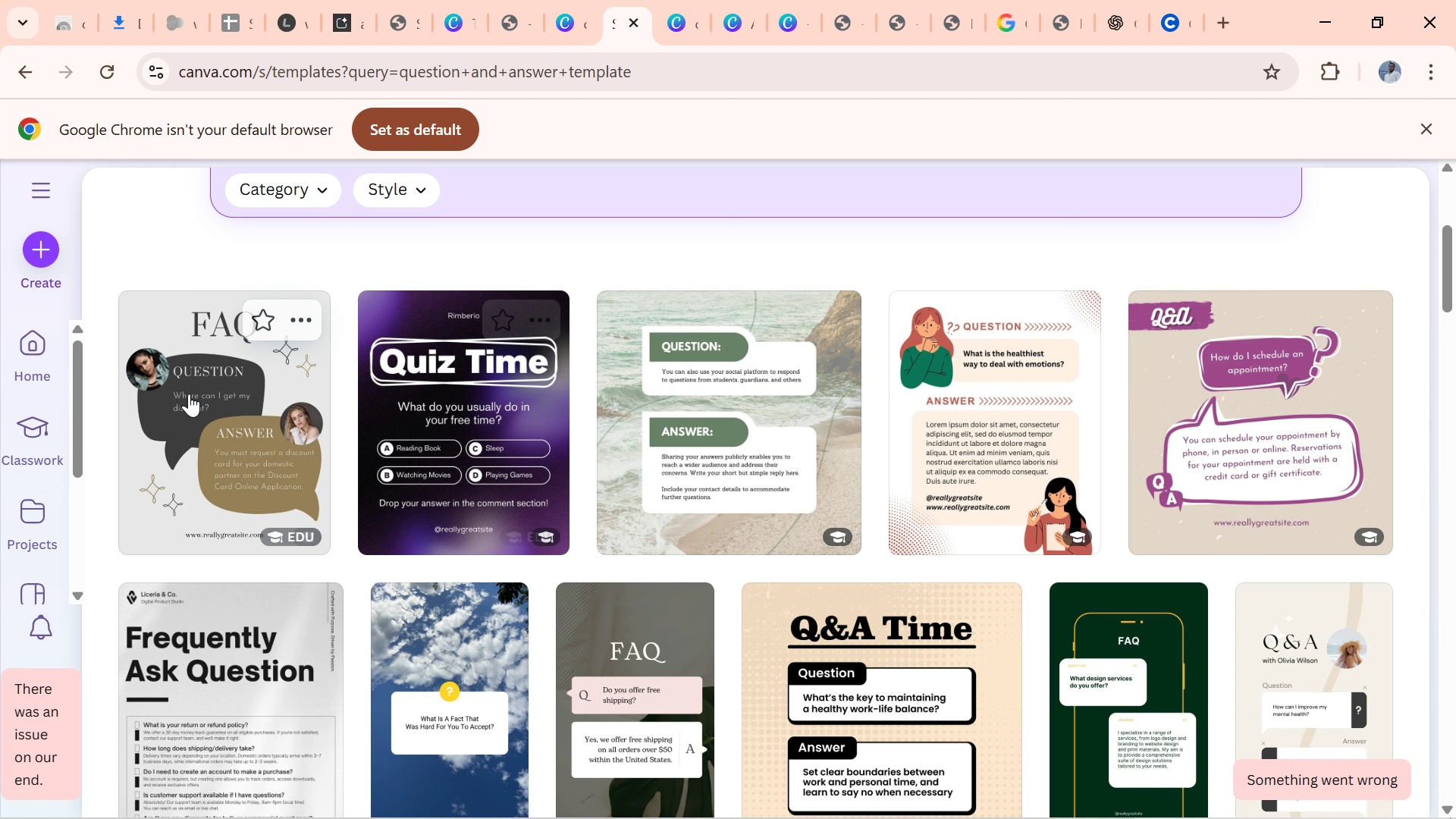 
left_click_drag(start_coordinate=[1451, 252], to_coordinate=[1451, 148])
 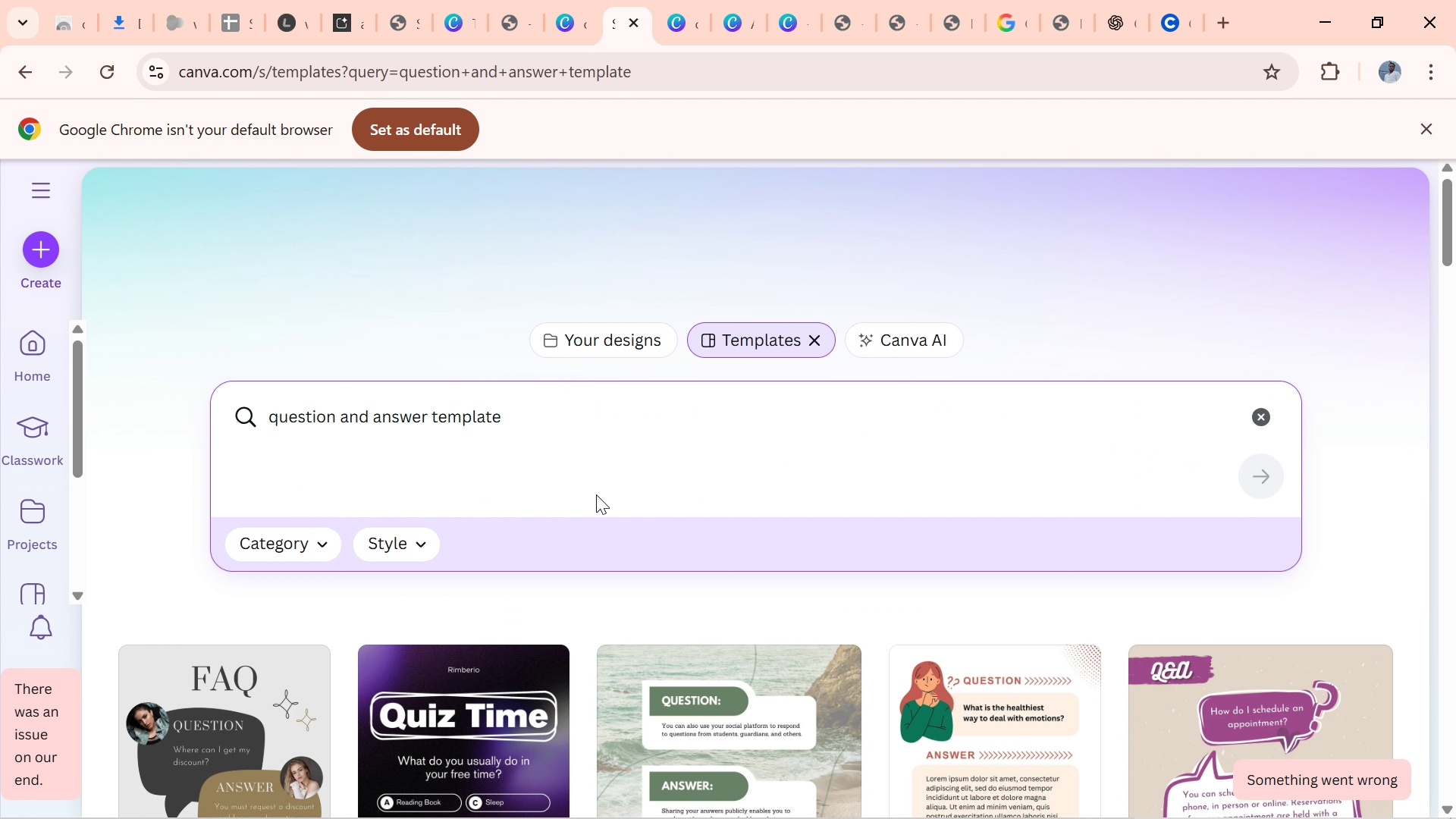 
wait(8.37)
 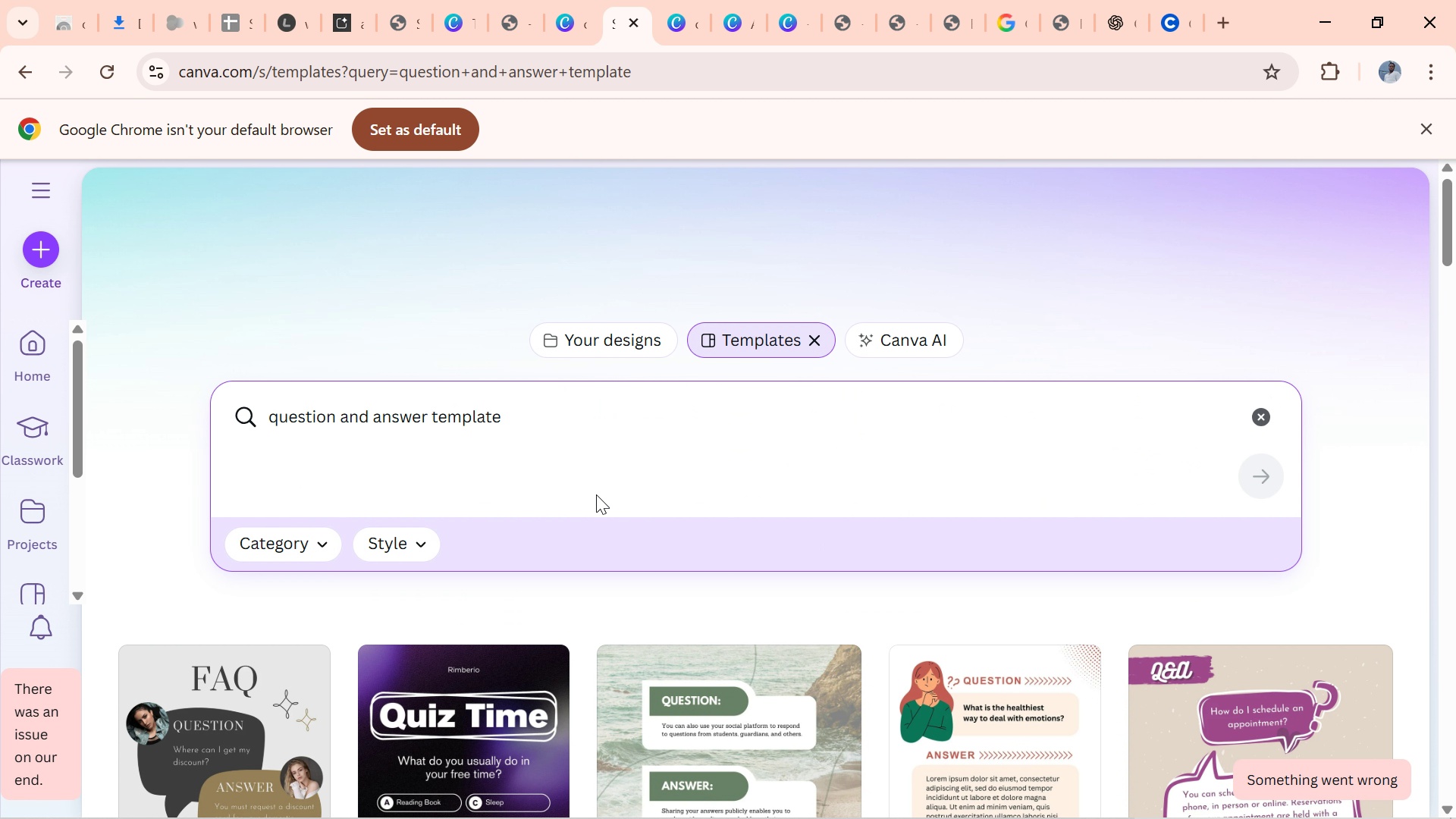 
left_click([1259, 417])
 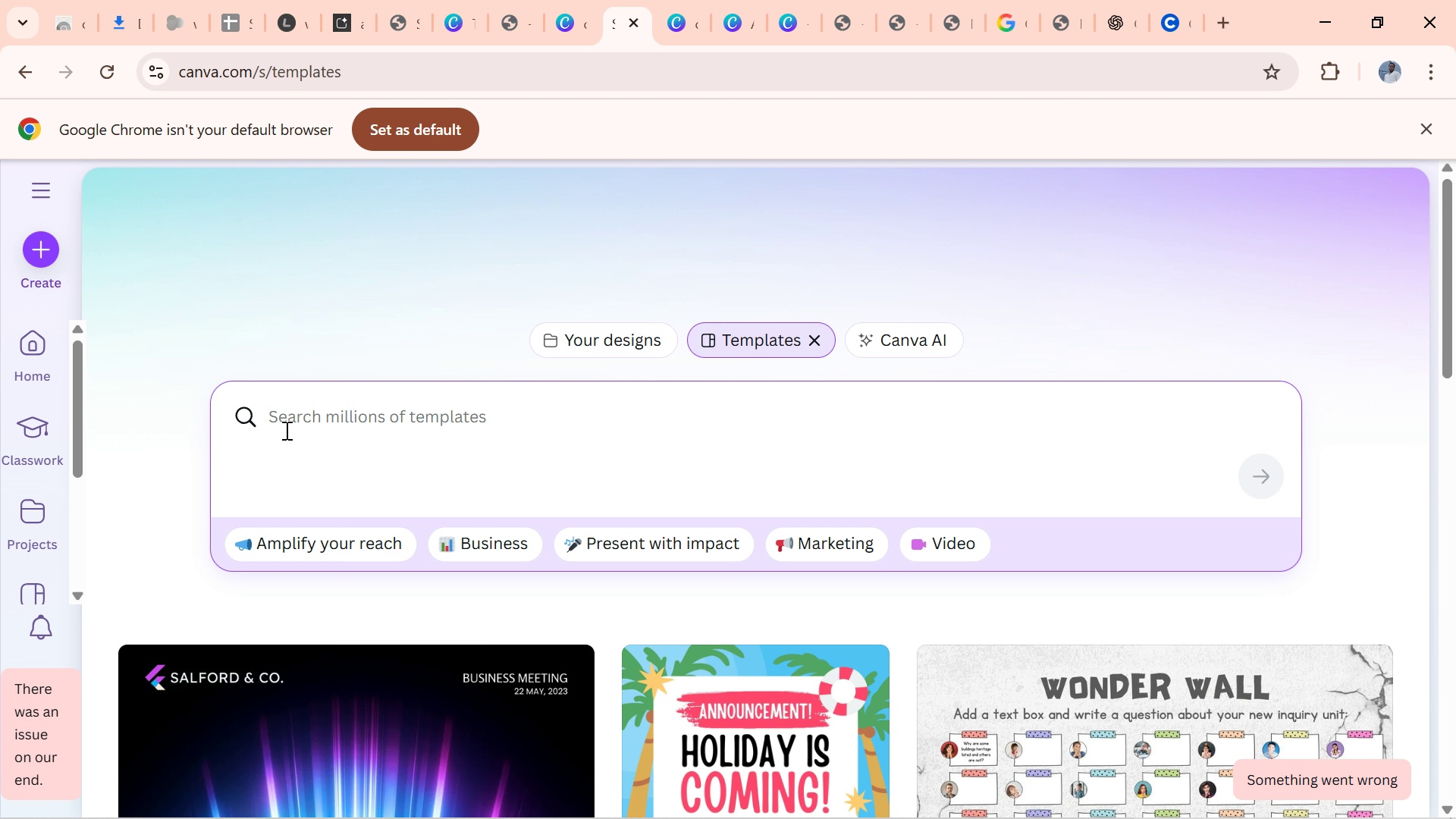 
wait(13.31)
 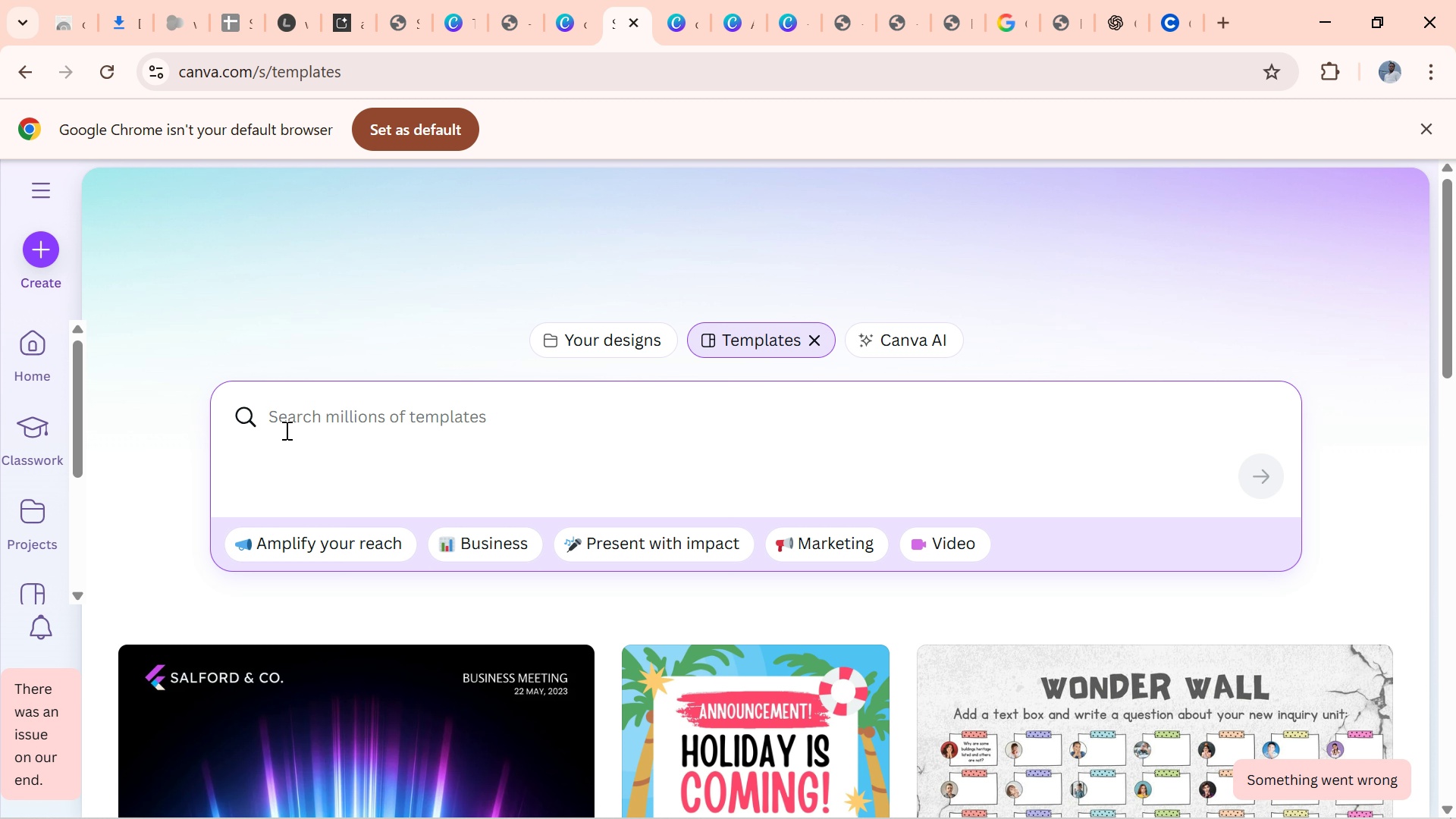 
left_click([35, 356])
 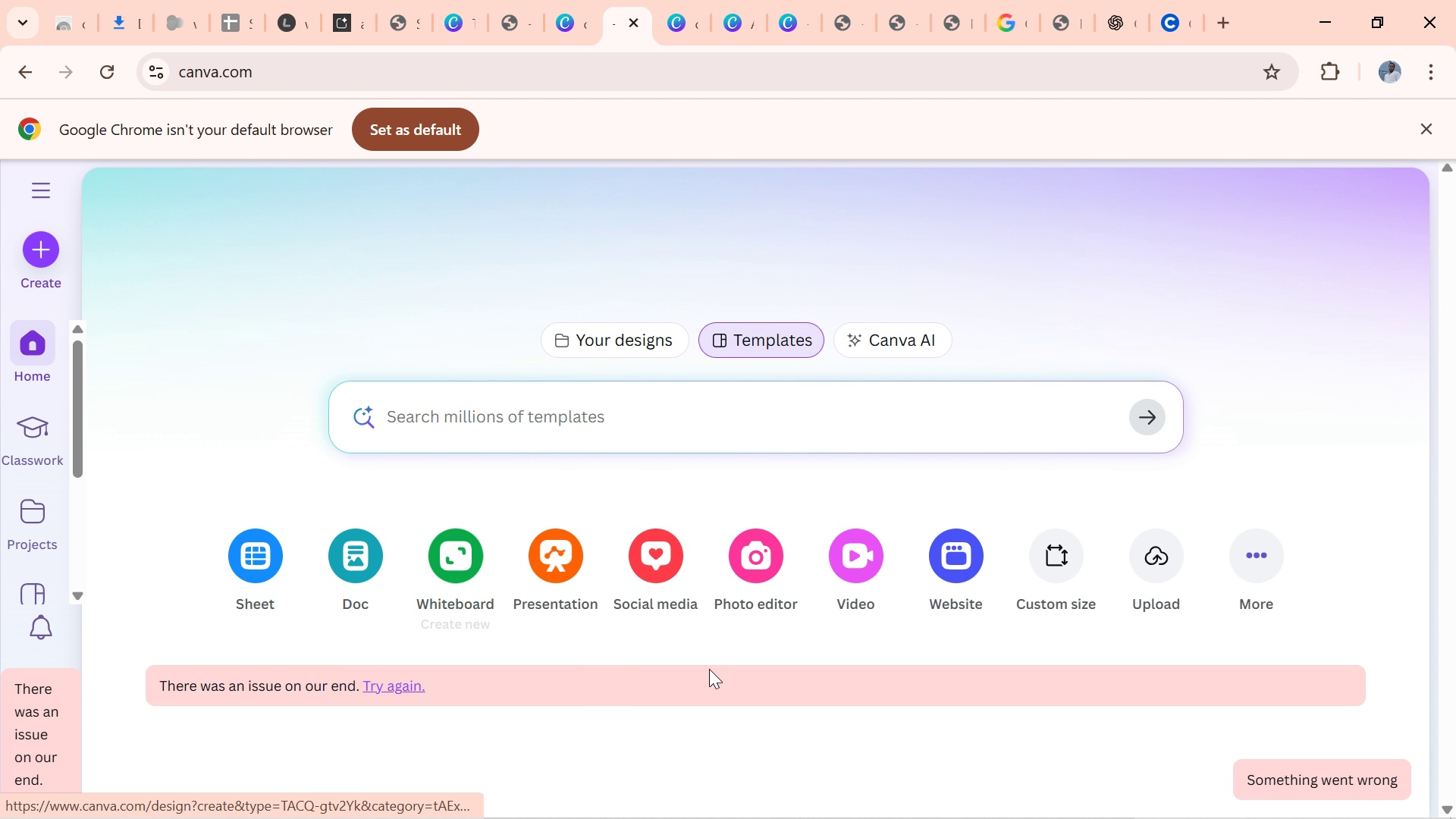 
wait(9.08)
 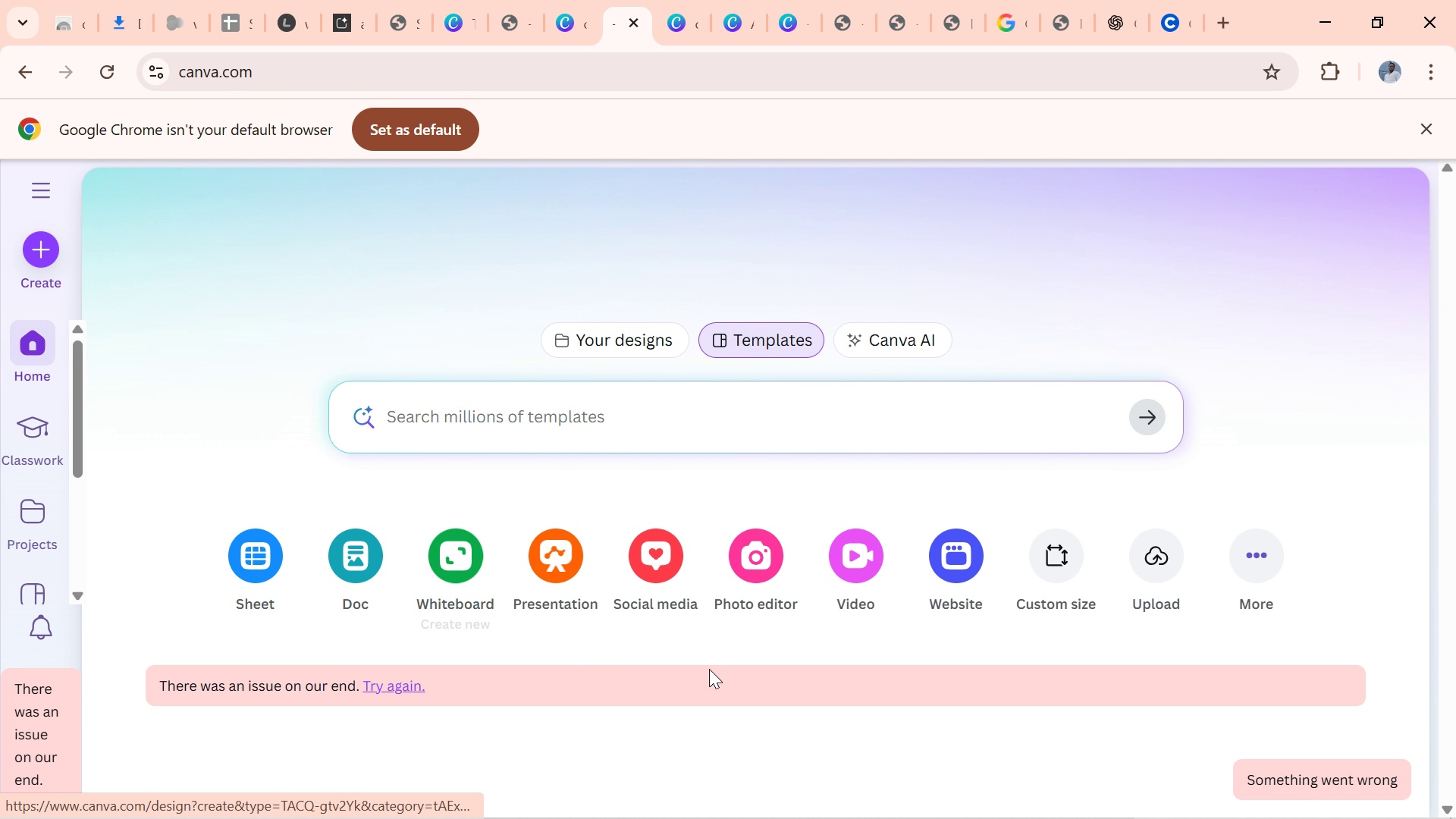 
left_click([386, 679])
 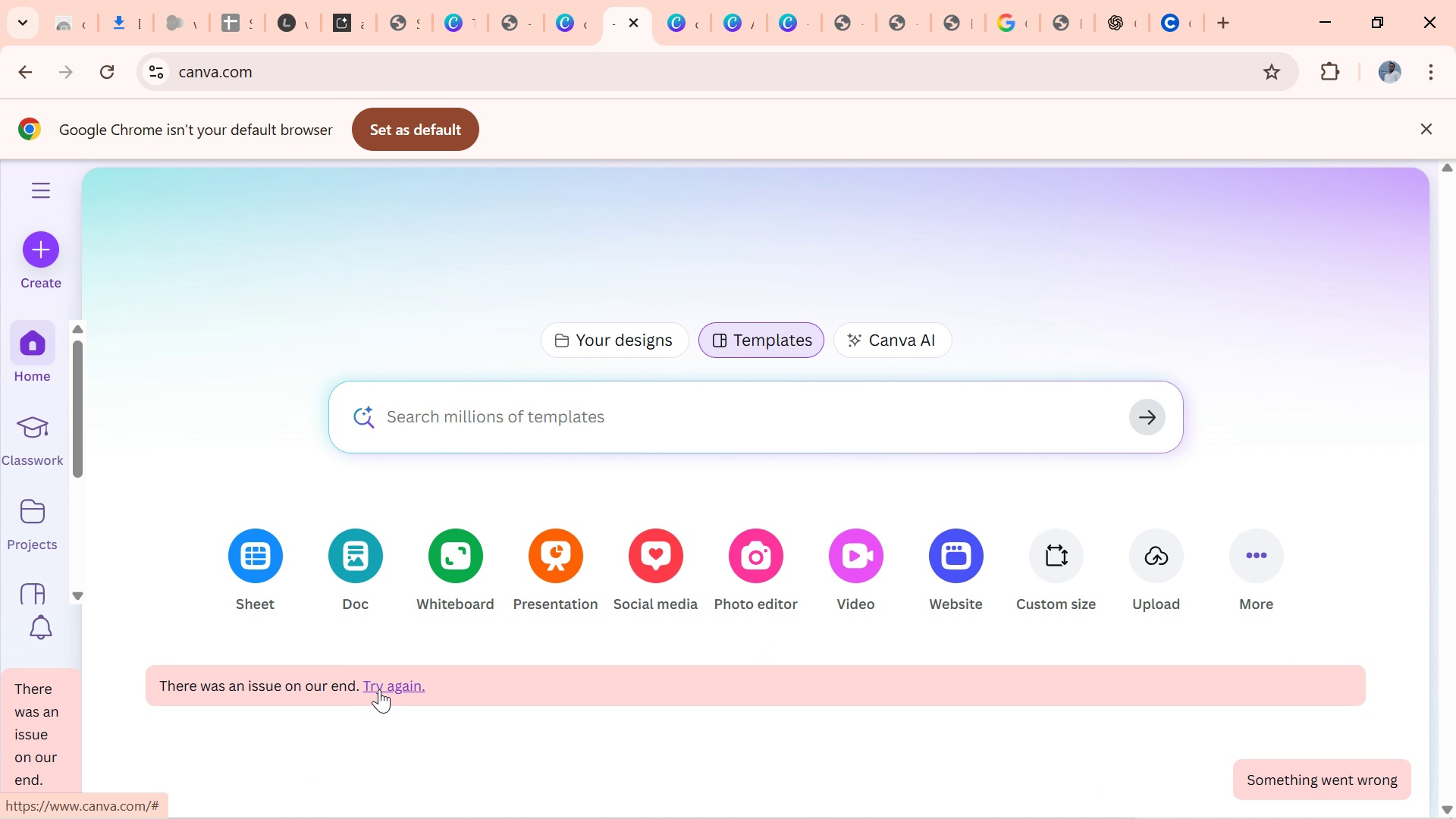 
double_click([379, 689])
 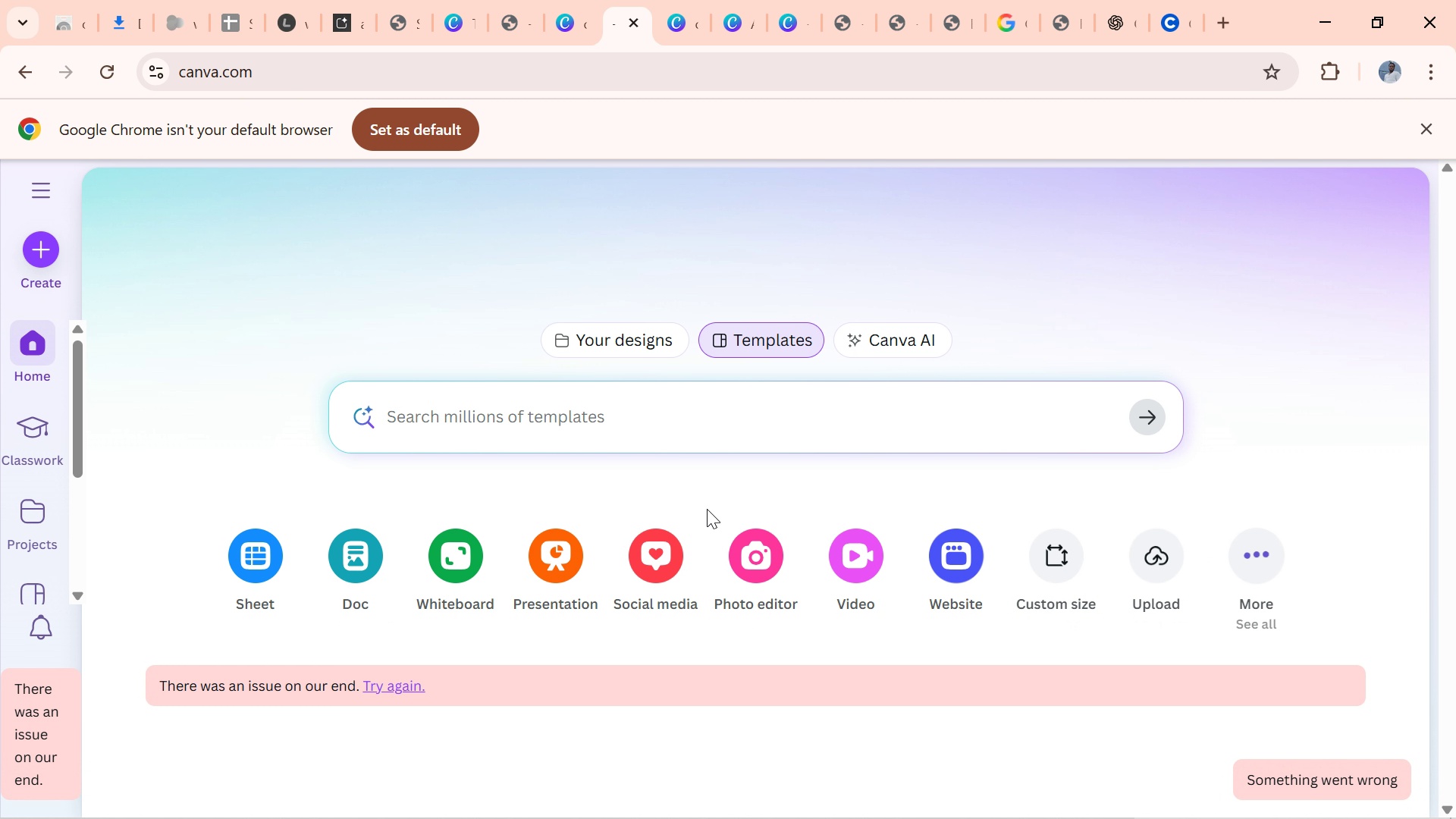 
wait(6.46)
 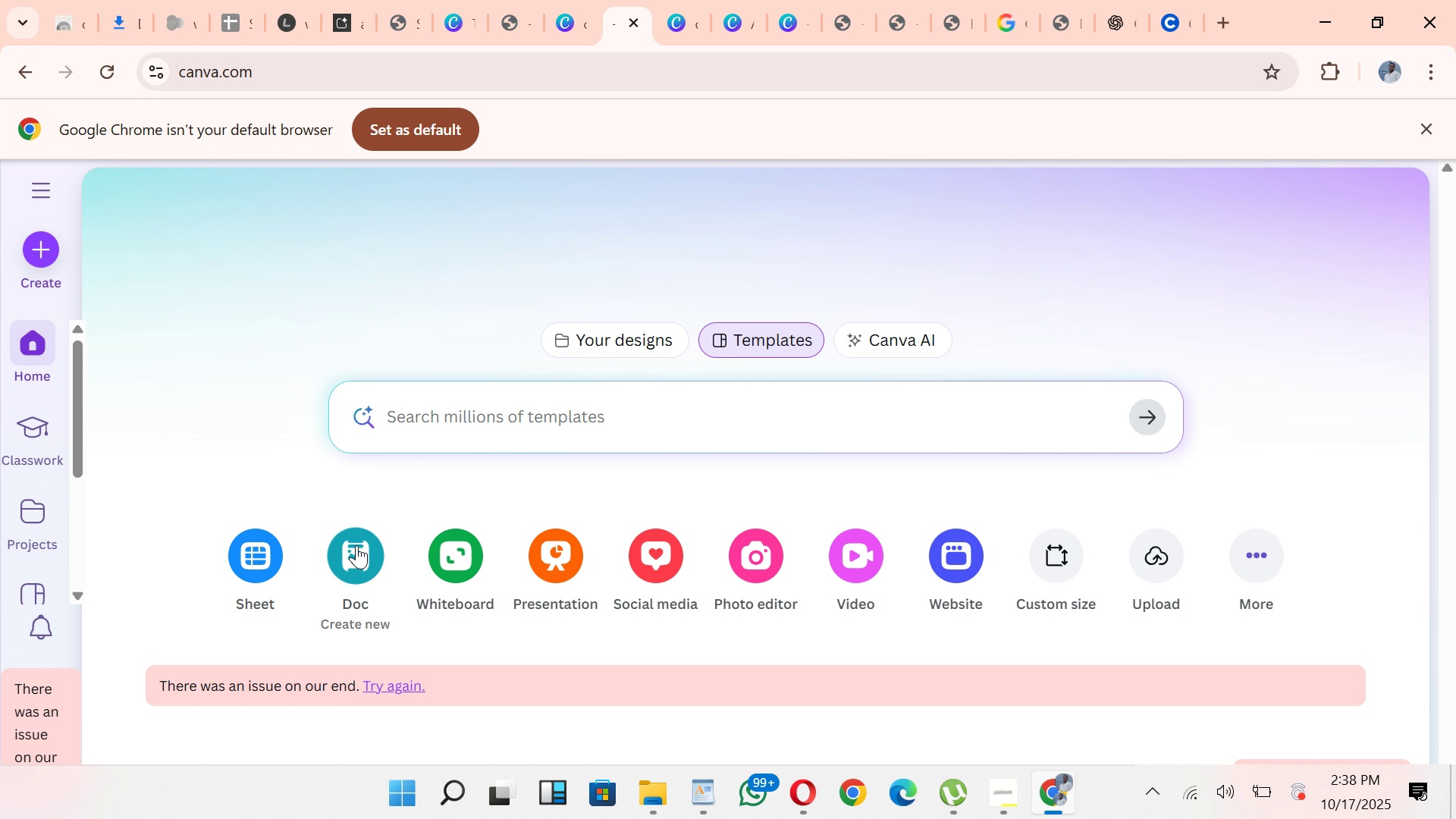 
left_click([544, 536])
 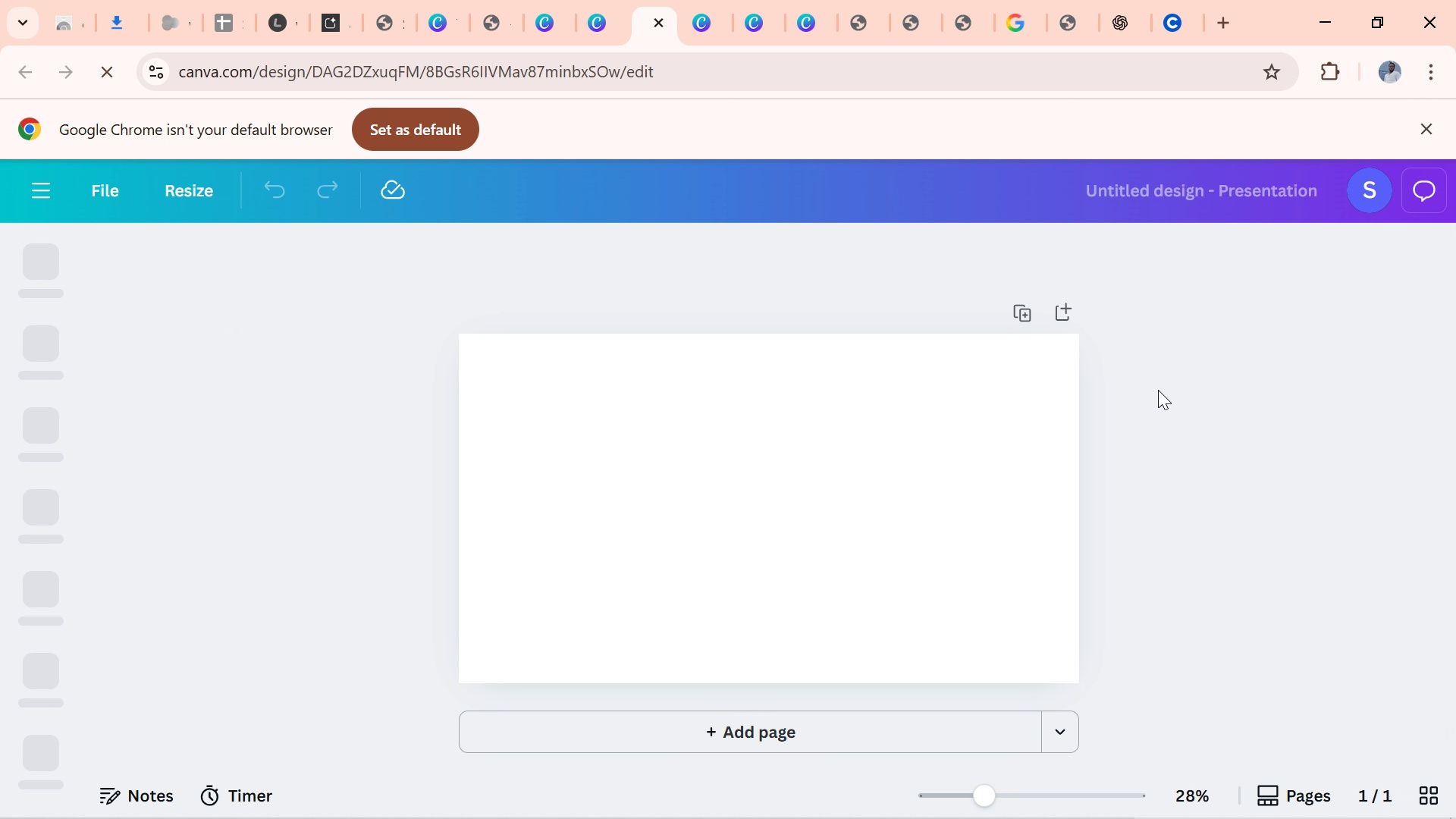 
wait(12.01)
 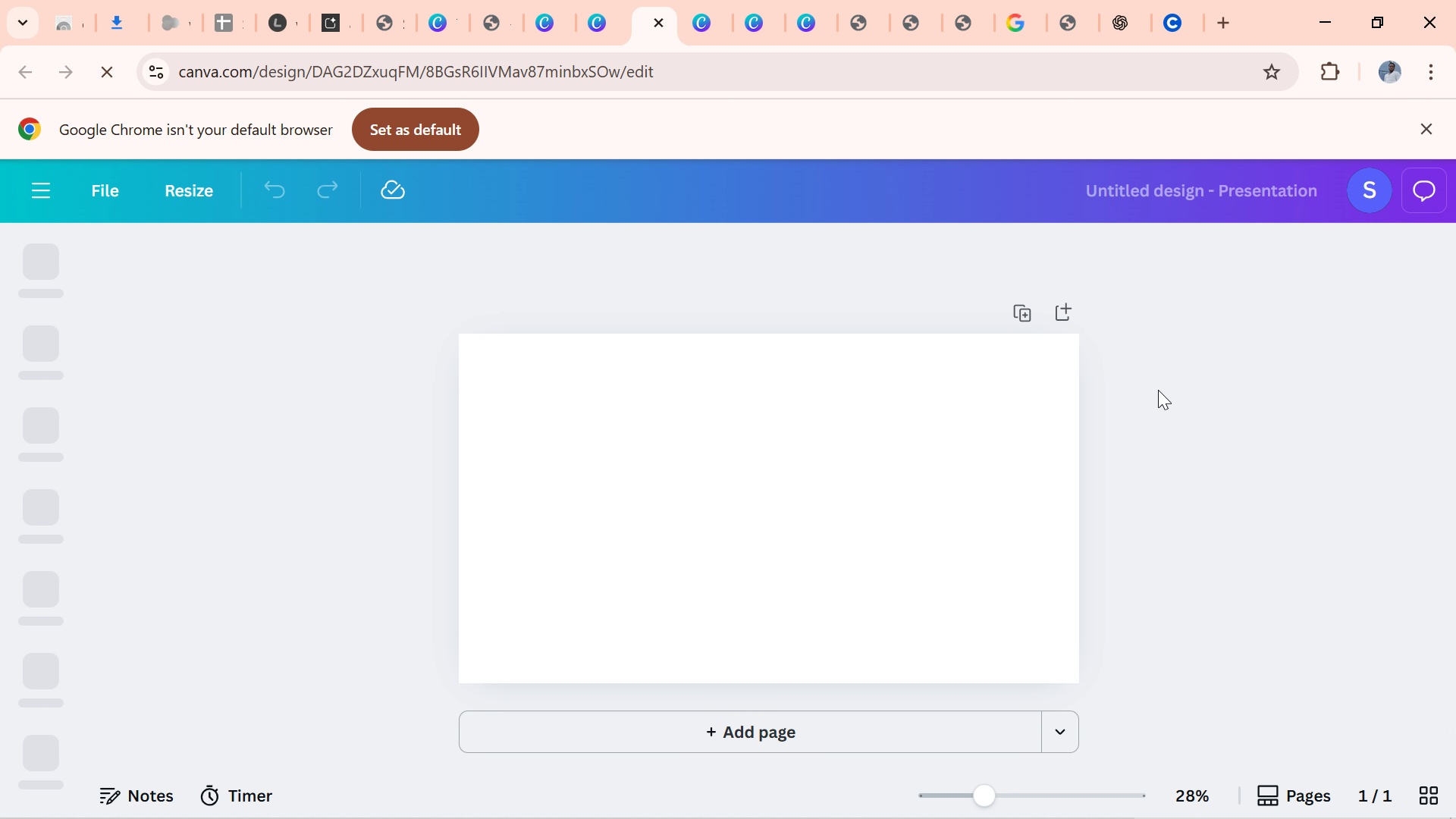 
left_click([1259, 487])
 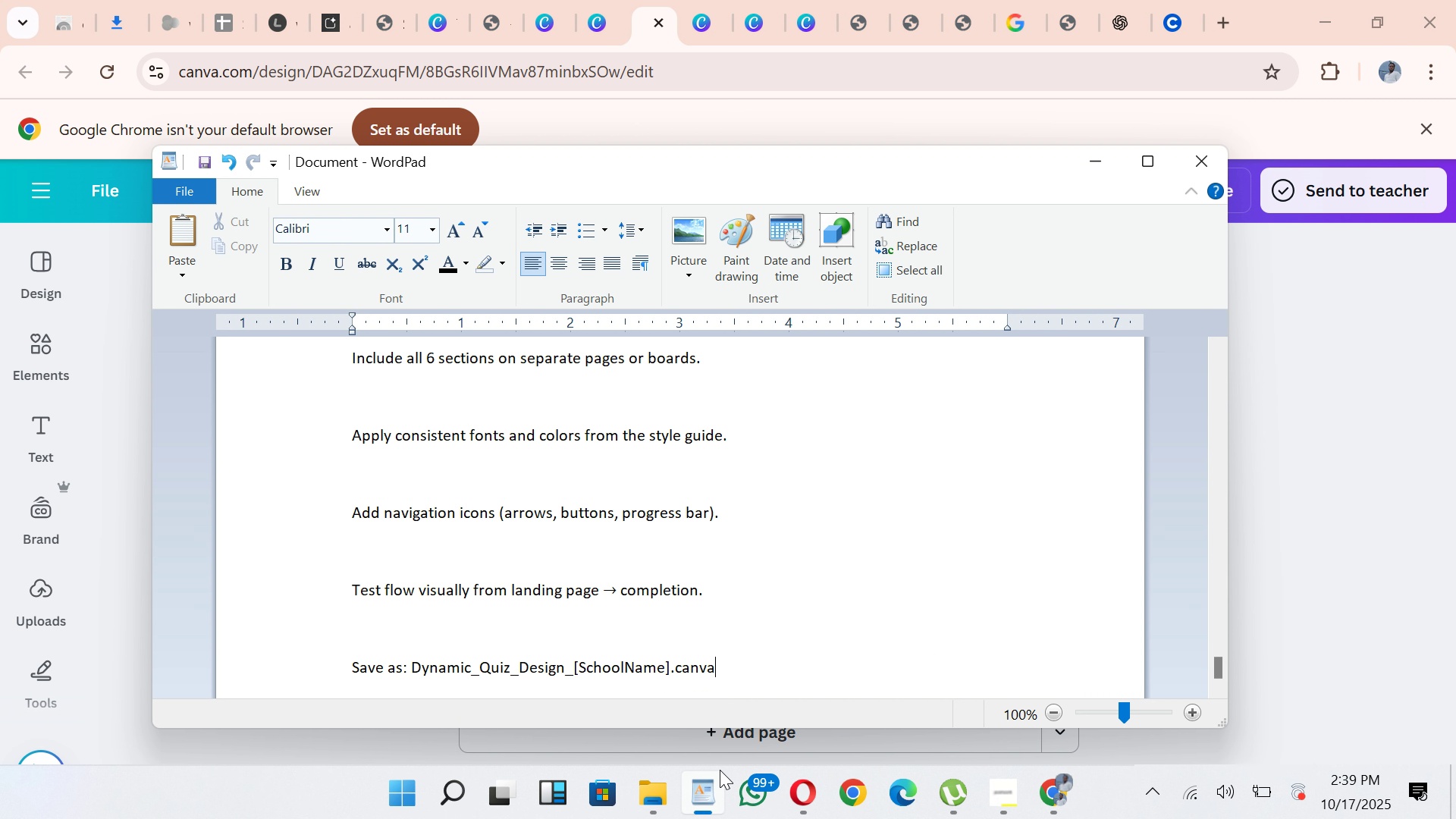 
wait(6.73)
 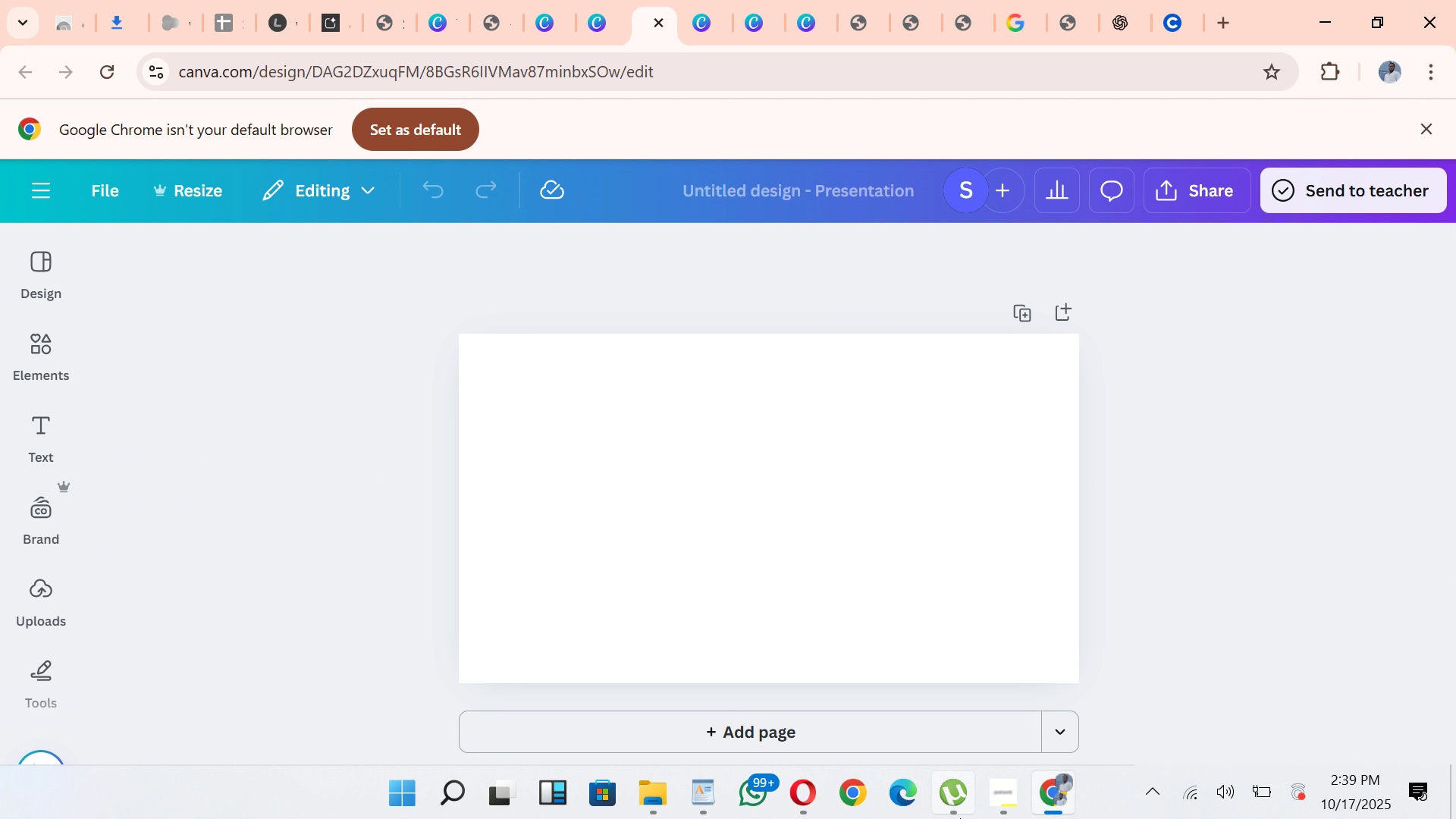 
left_click_drag(start_coordinate=[1219, 662], to_coordinate=[1200, 348])
 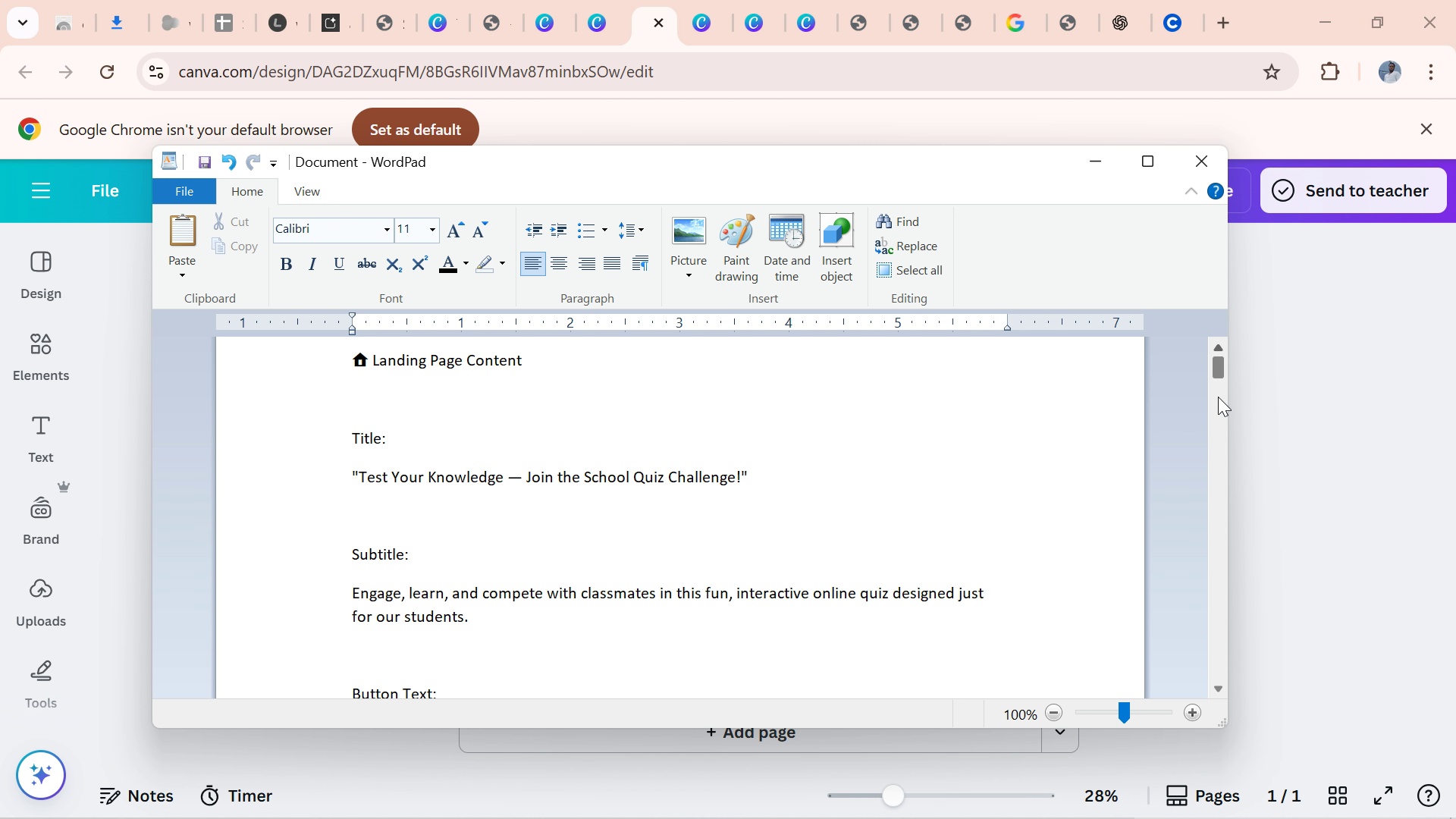 
left_click_drag(start_coordinate=[1220, 368], to_coordinate=[1220, 359])
 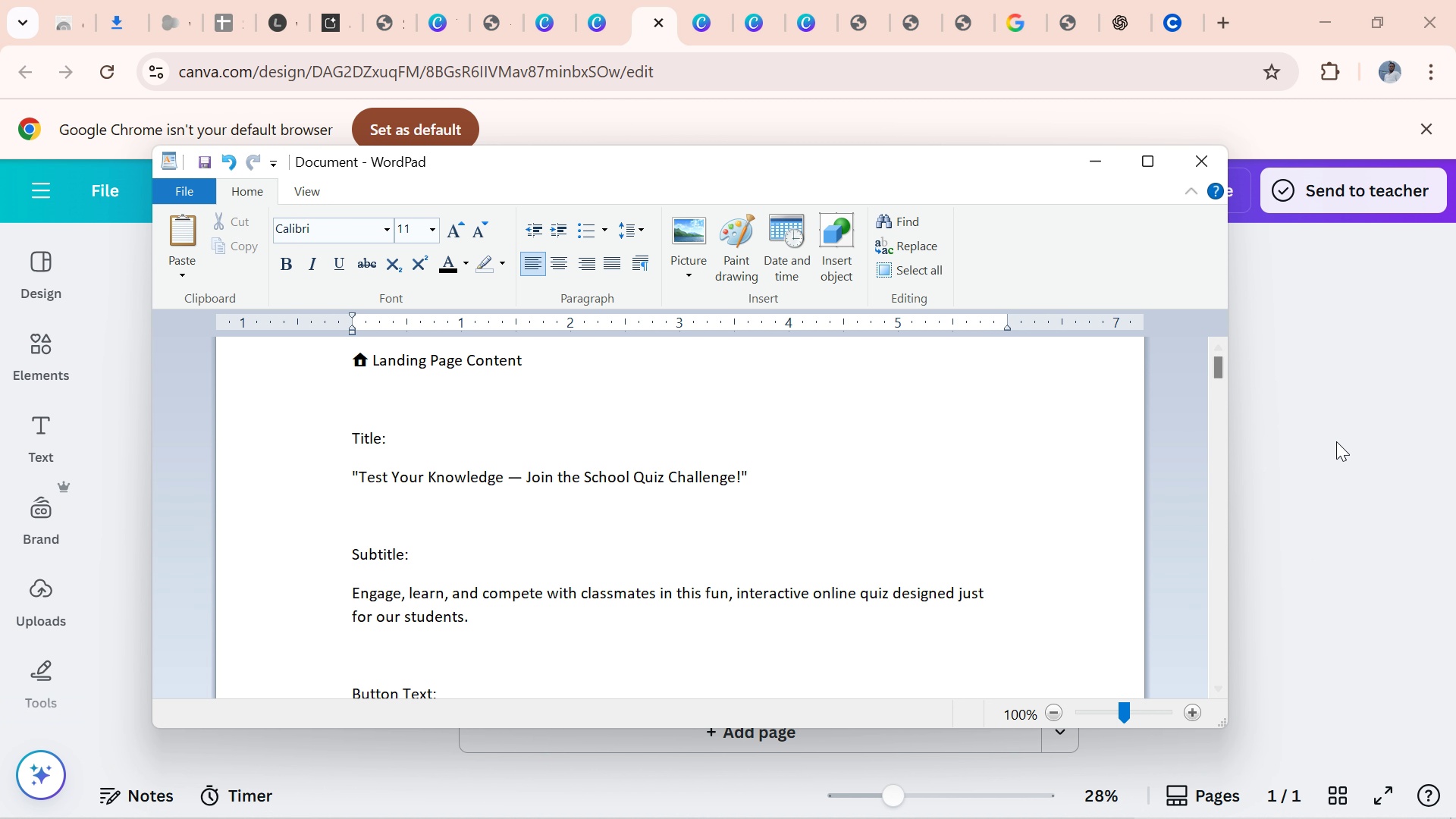 
left_click([1336, 441])
 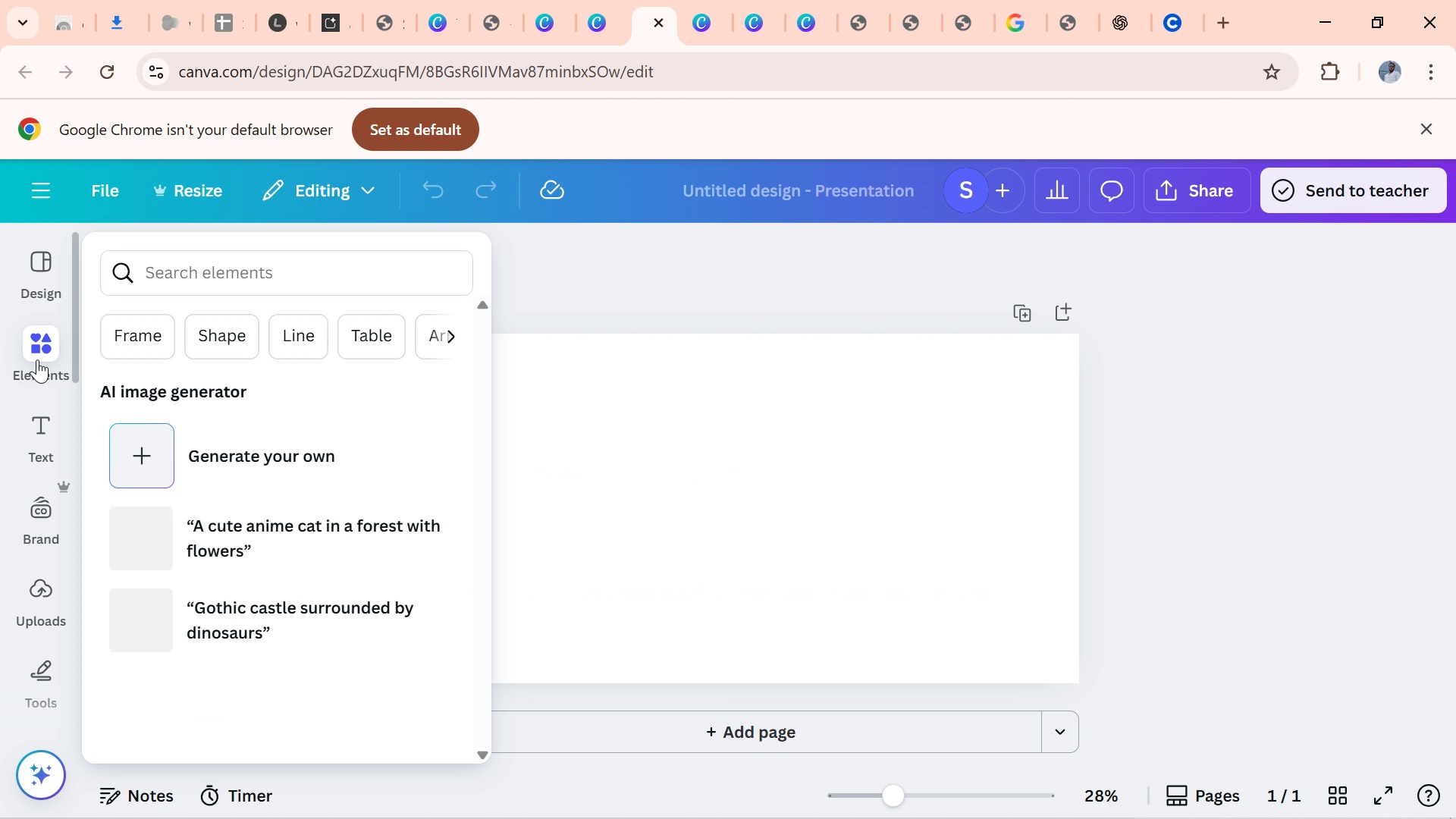 
left_click([37, 359])
 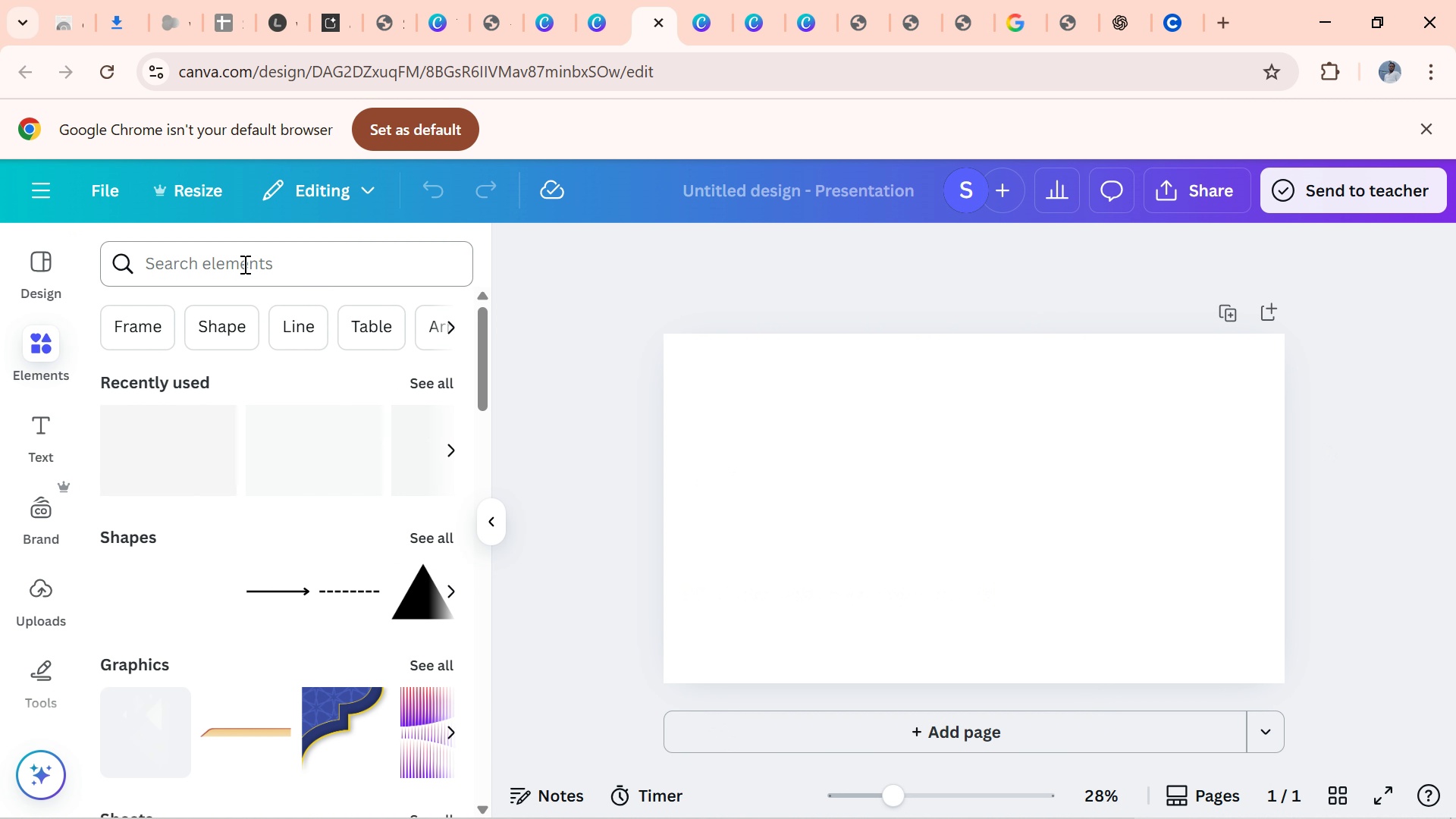 
left_click([243, 264])
 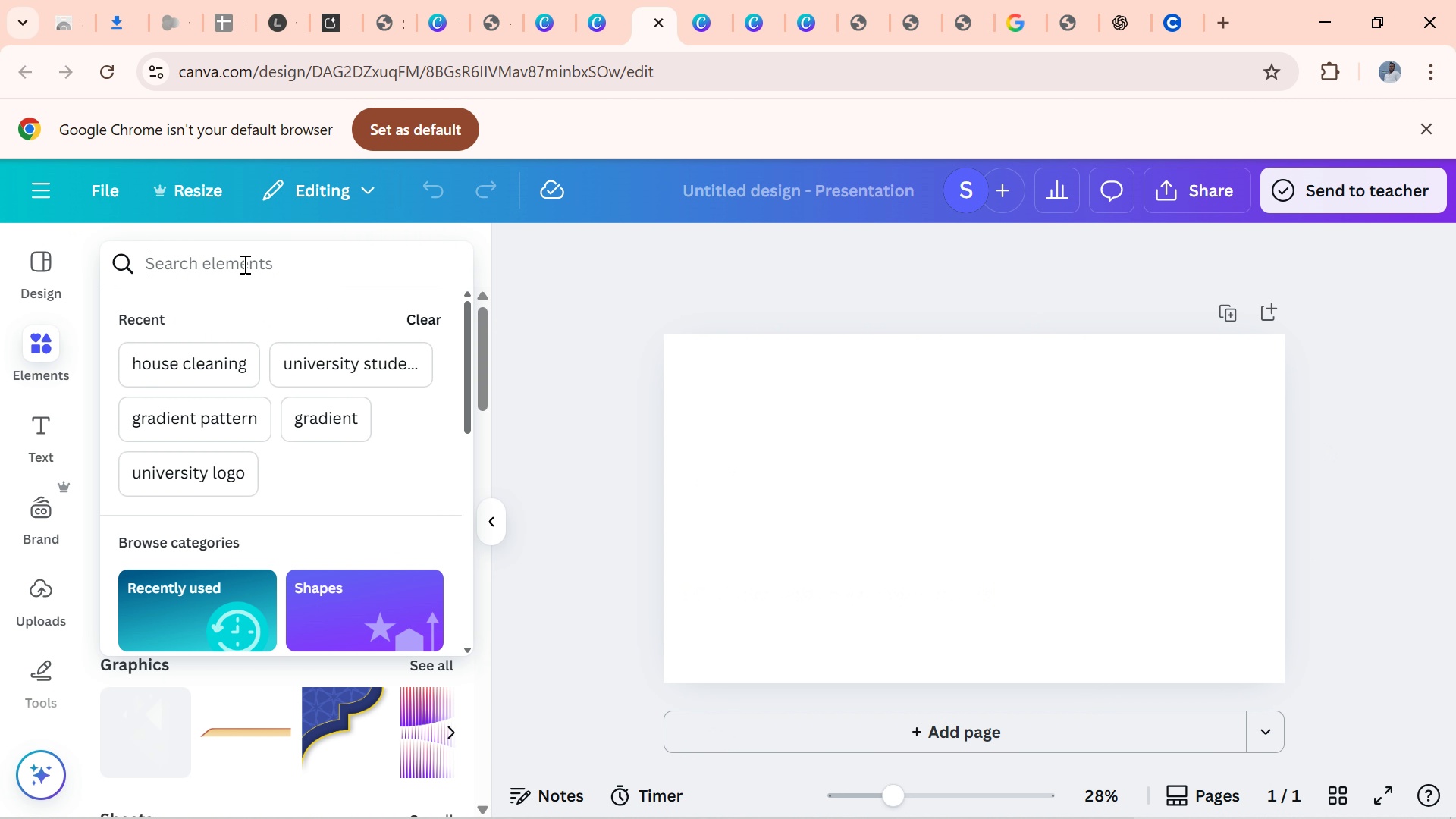 
type(school childreen)
 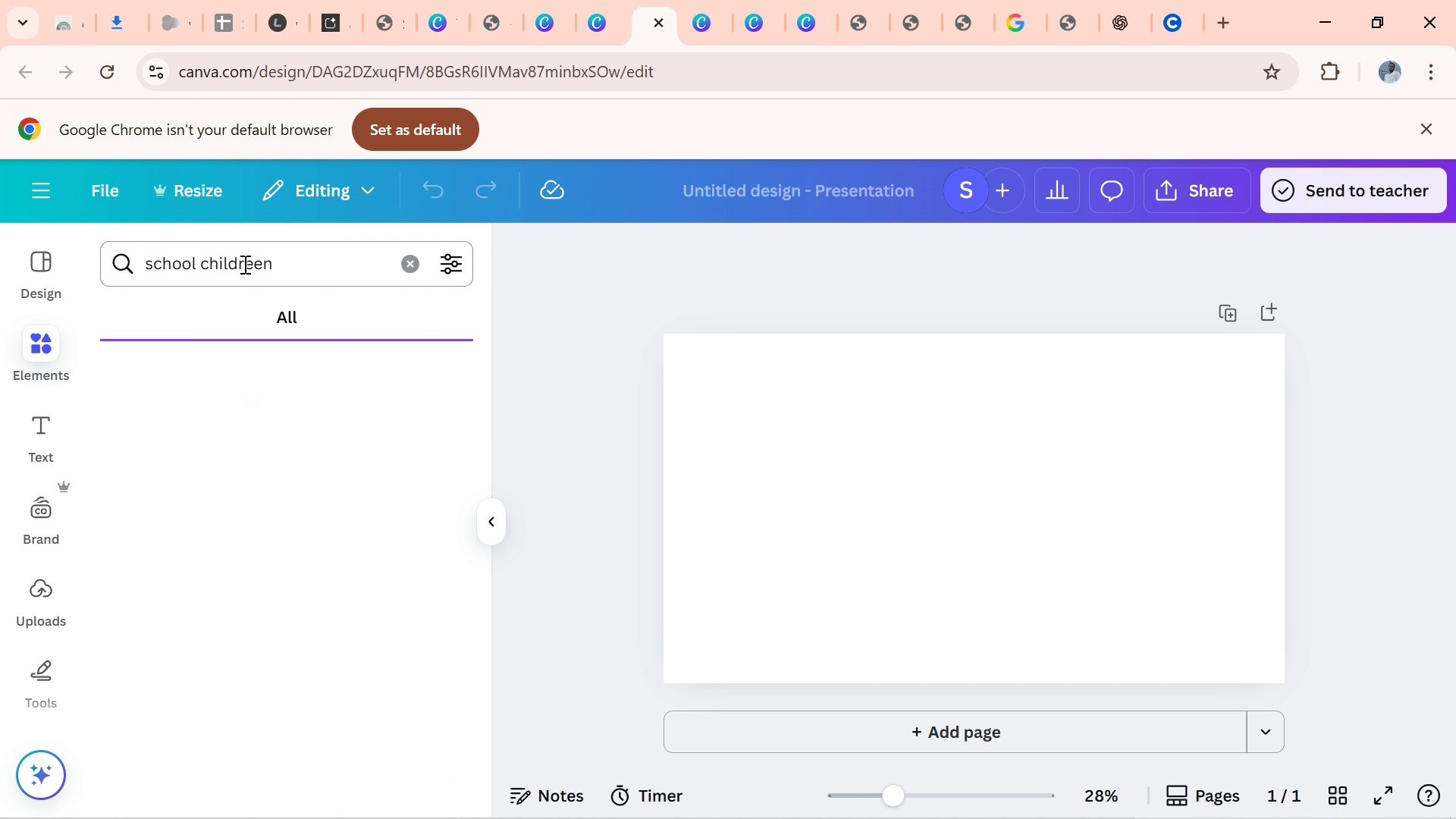 
key(Enter)
 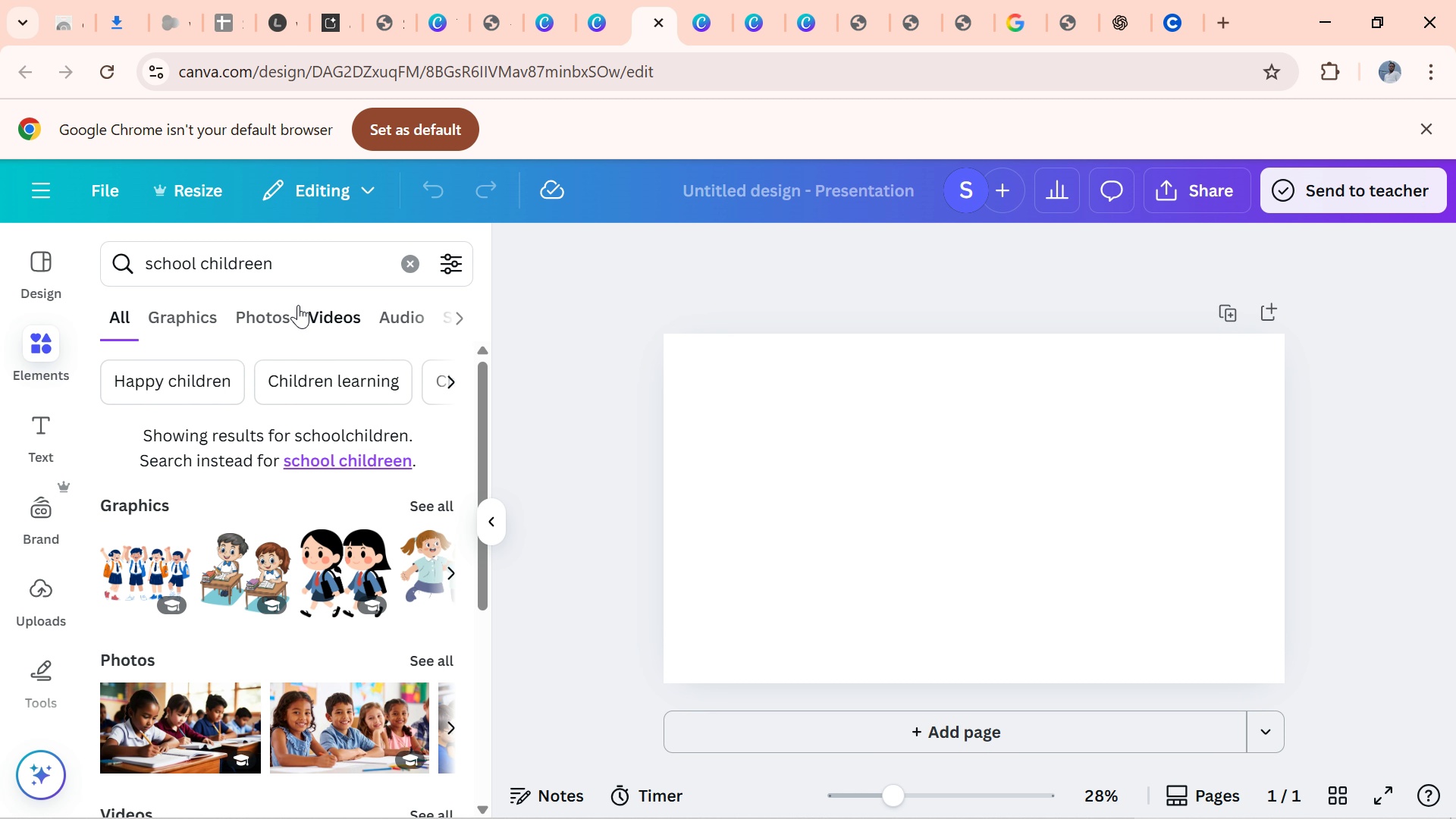 
left_click([255, 268])
 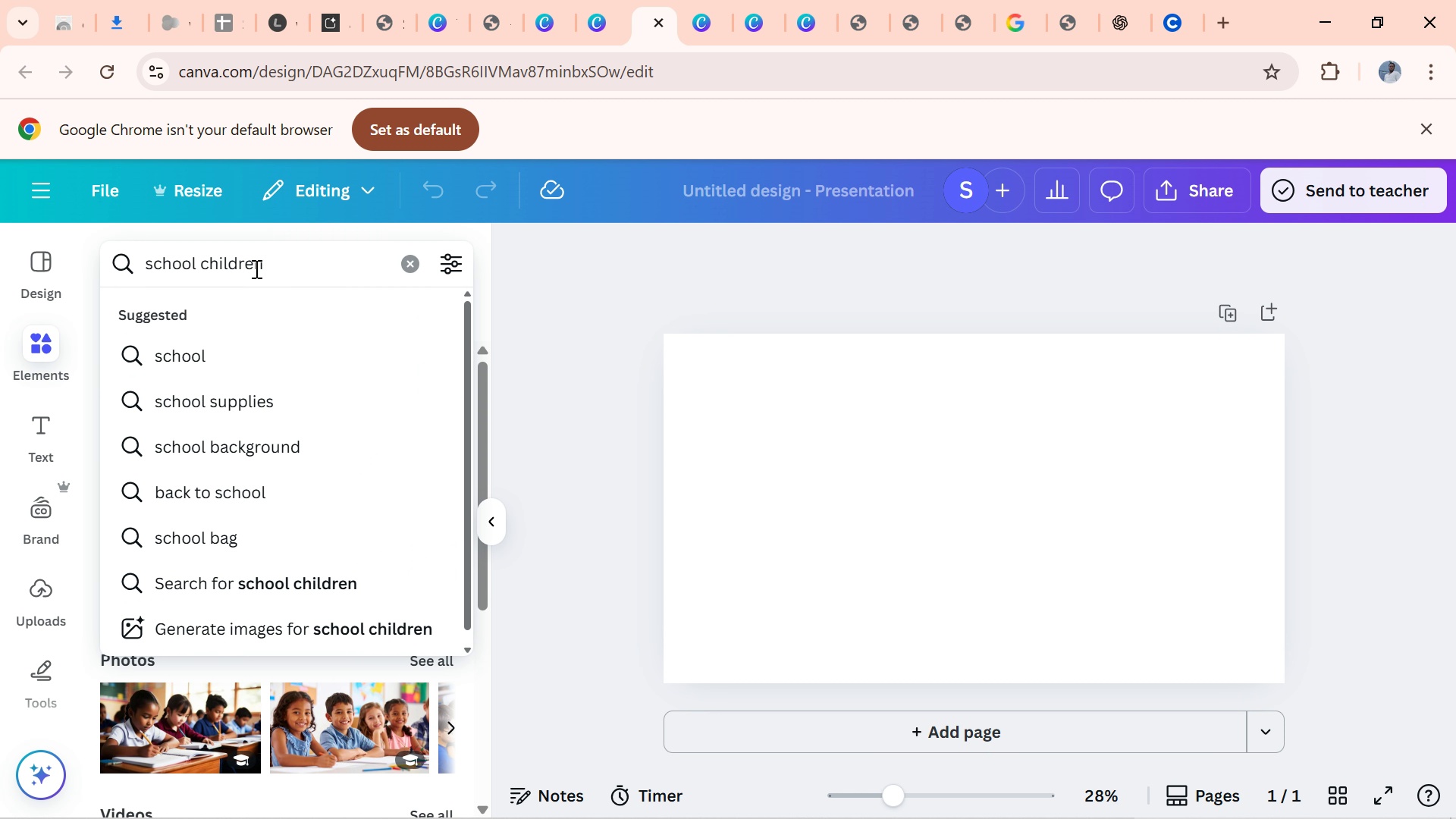 
key(Backspace)
 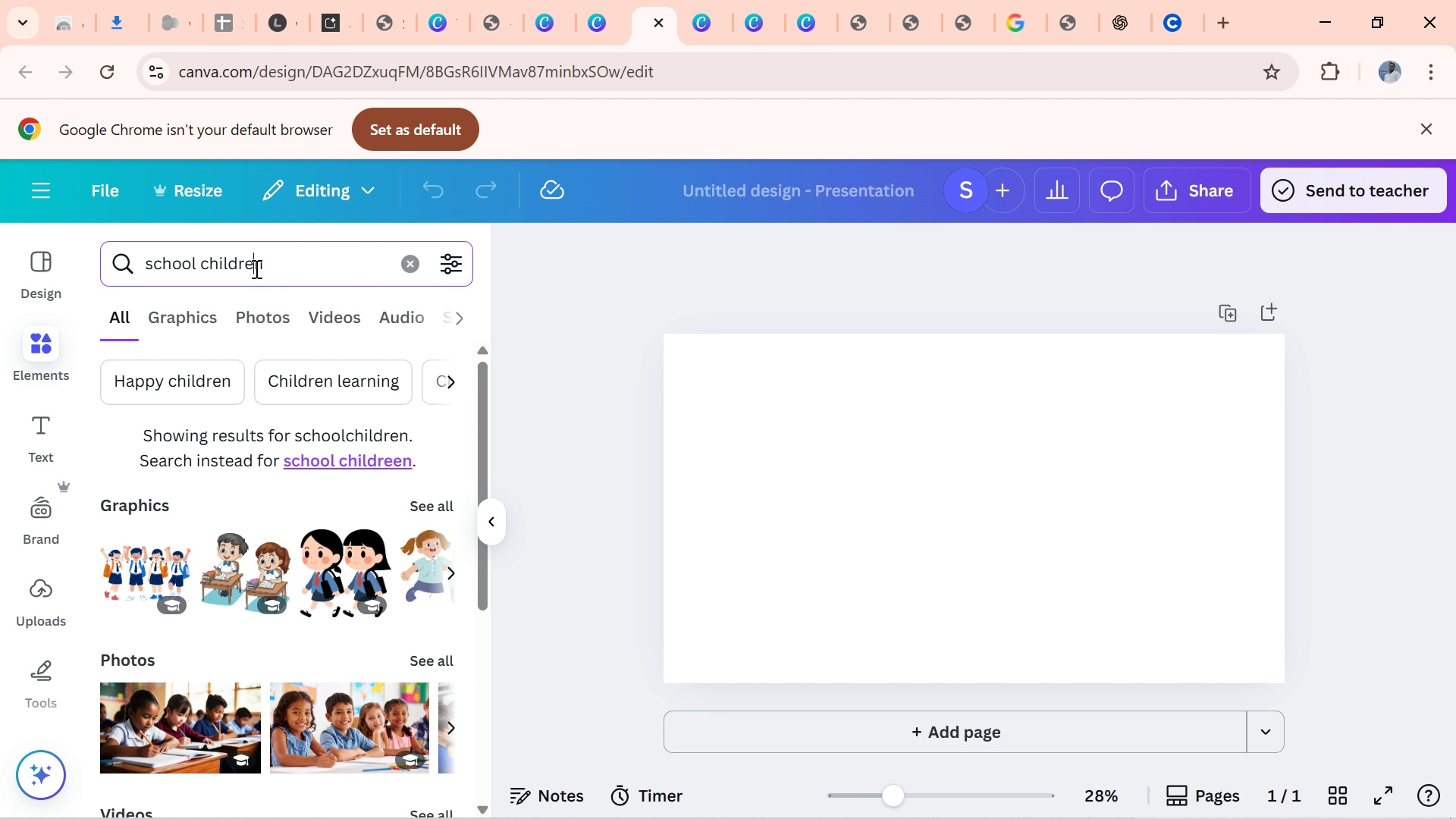 
left_click([255, 268])
 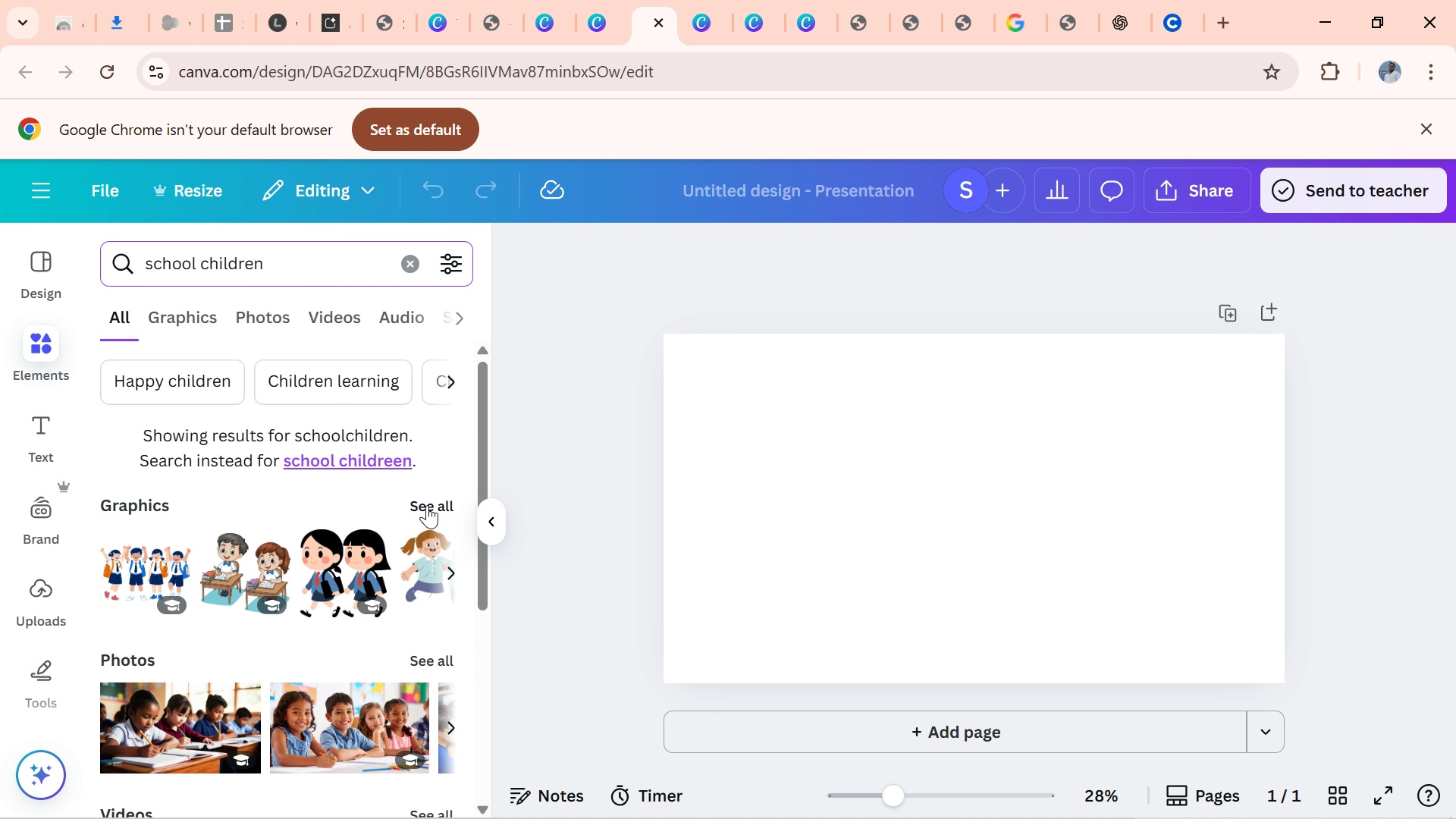 
left_click([427, 505])
 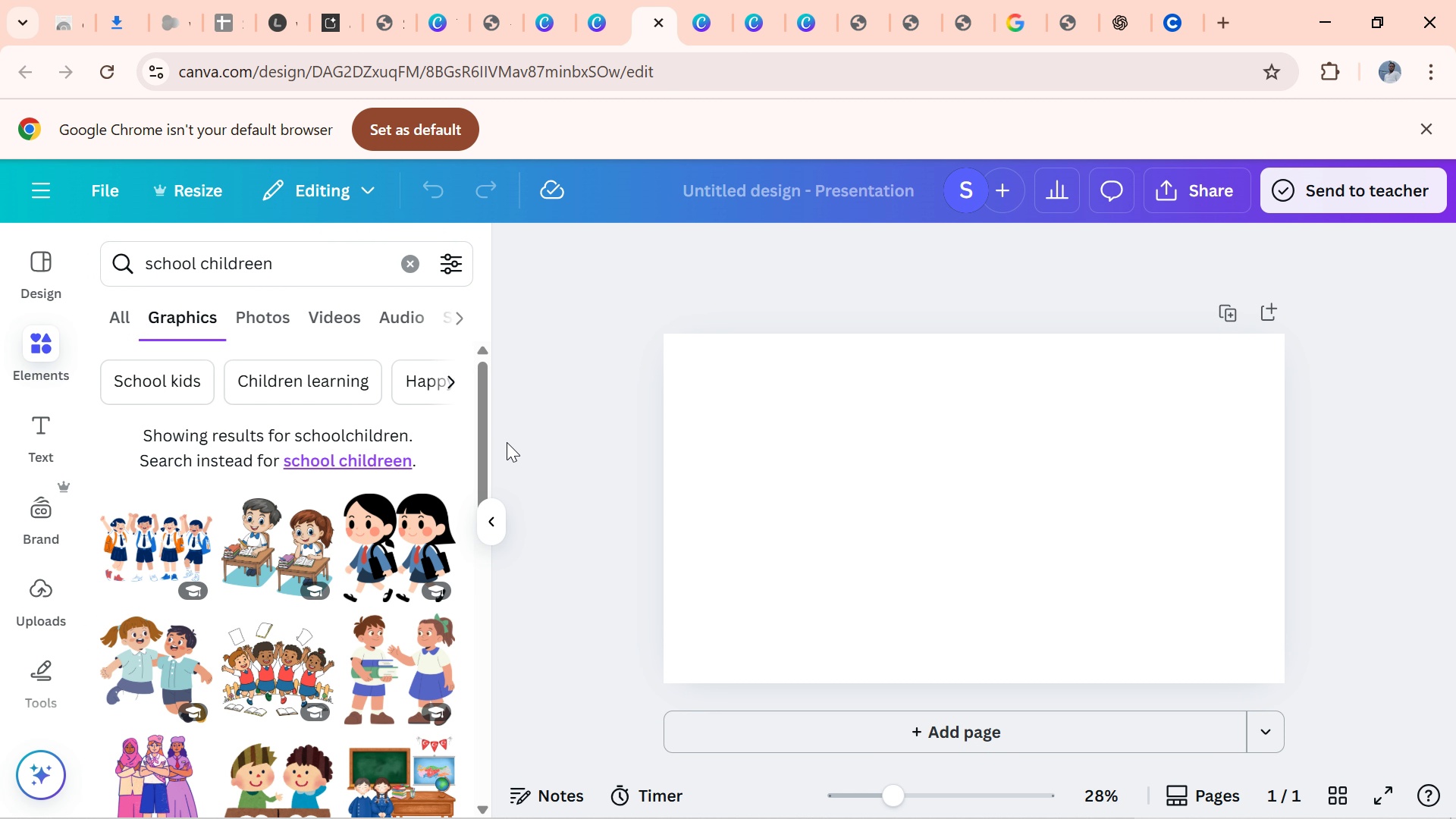 
wait(5.32)
 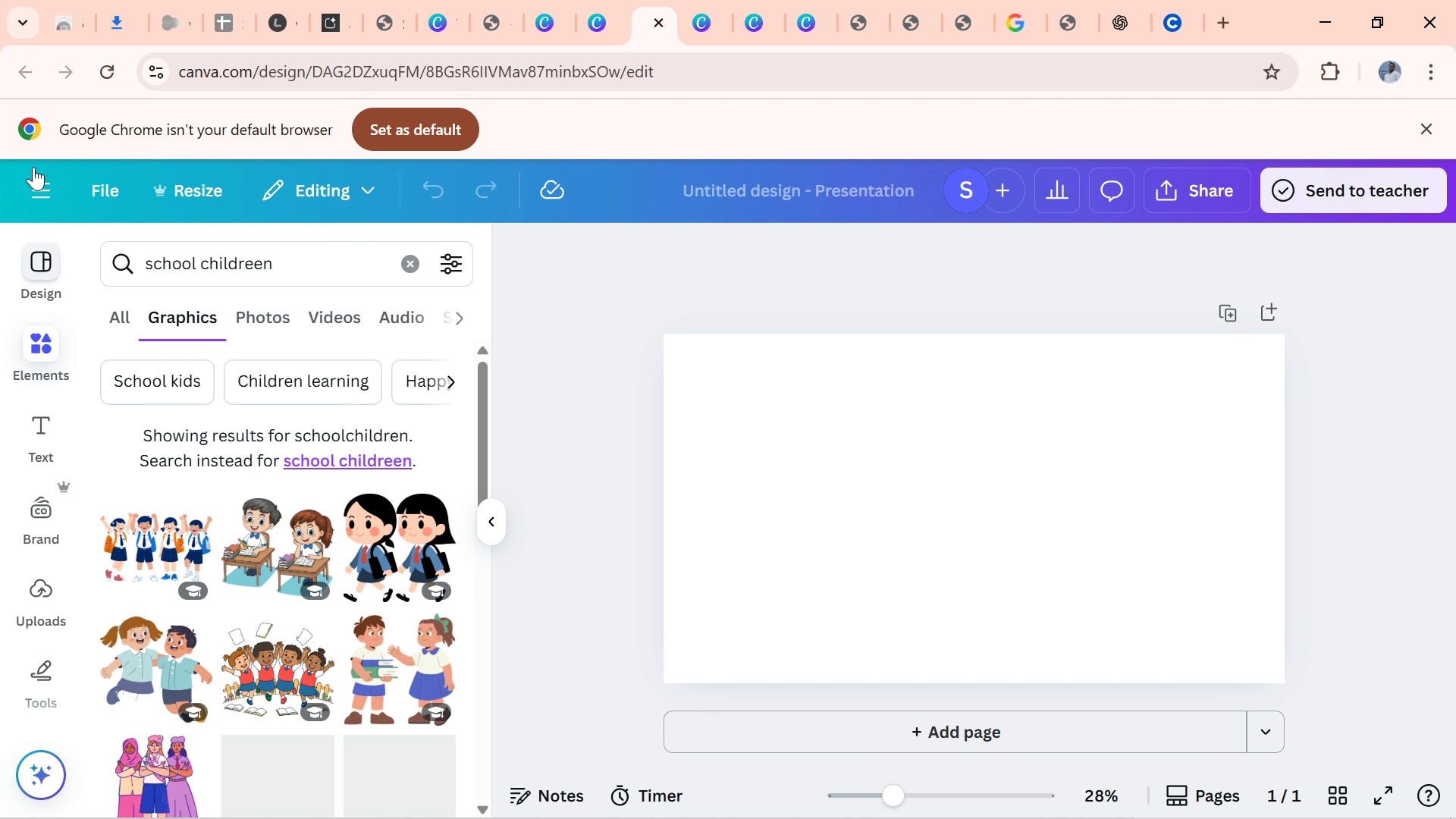 
left_click_drag(start_coordinate=[485, 427], to_coordinate=[478, 818])
 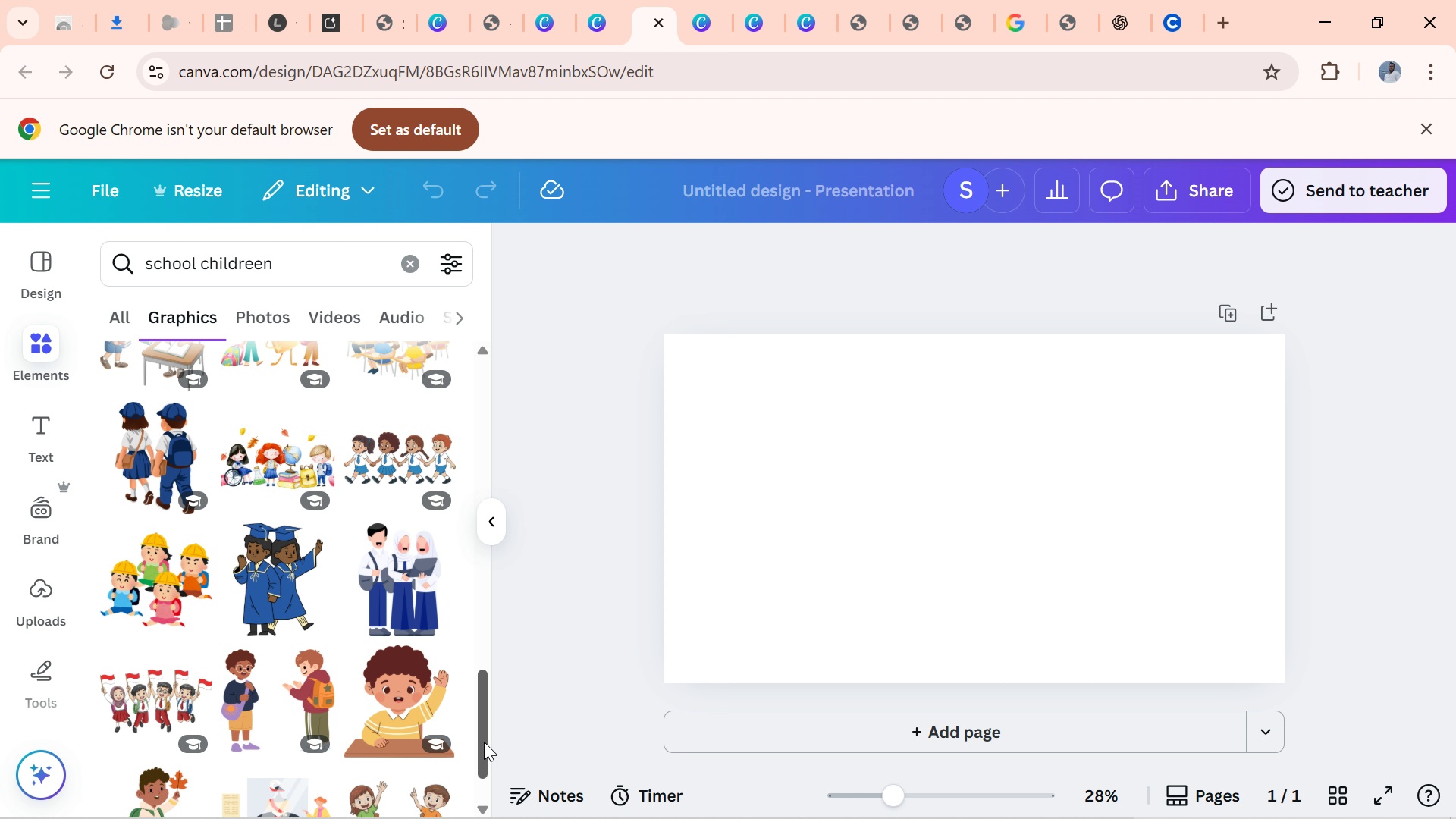 
left_click_drag(start_coordinate=[483, 714], to_coordinate=[481, 795])
 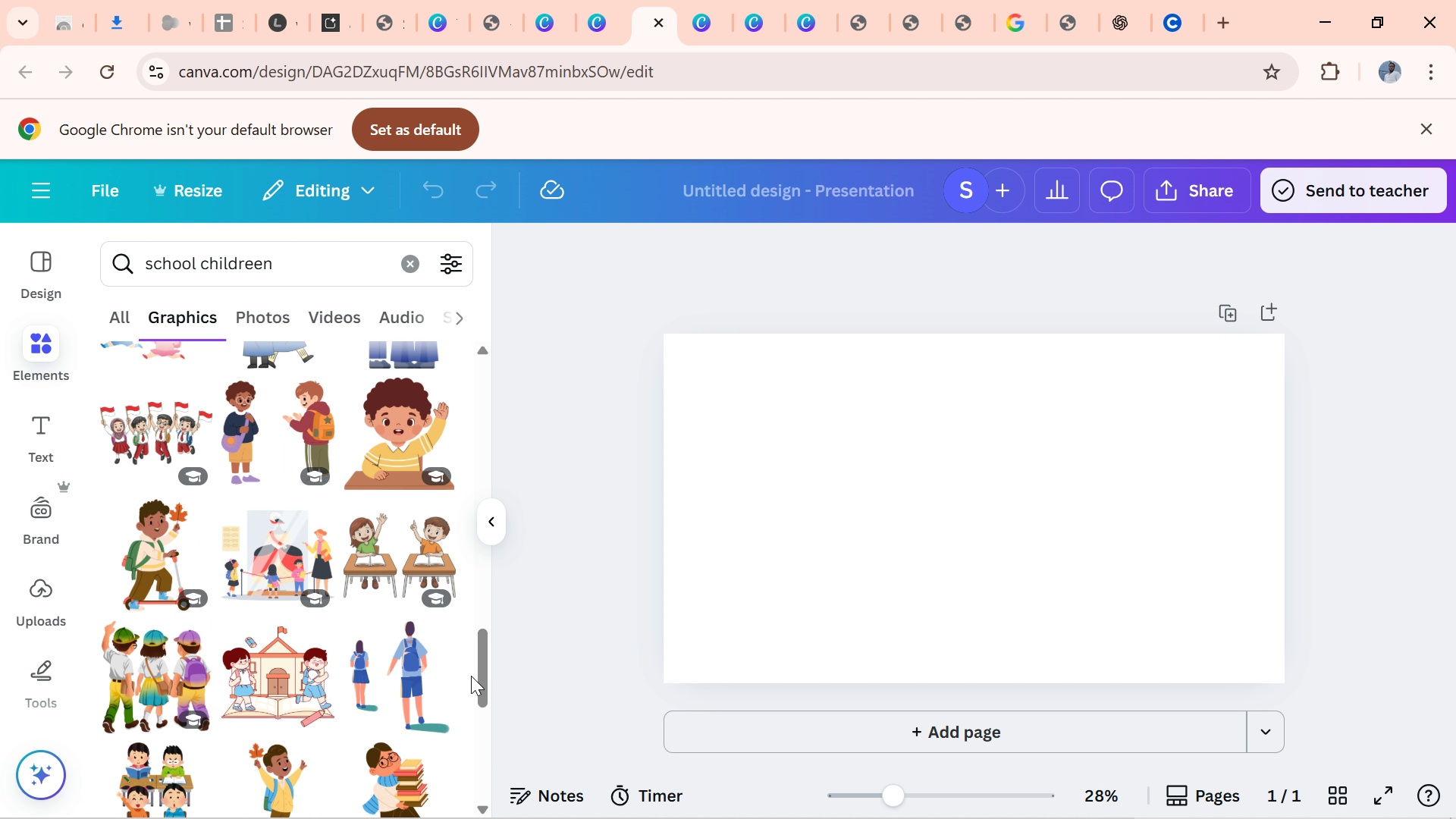 
left_click_drag(start_coordinate=[487, 671], to_coordinate=[491, 378])
 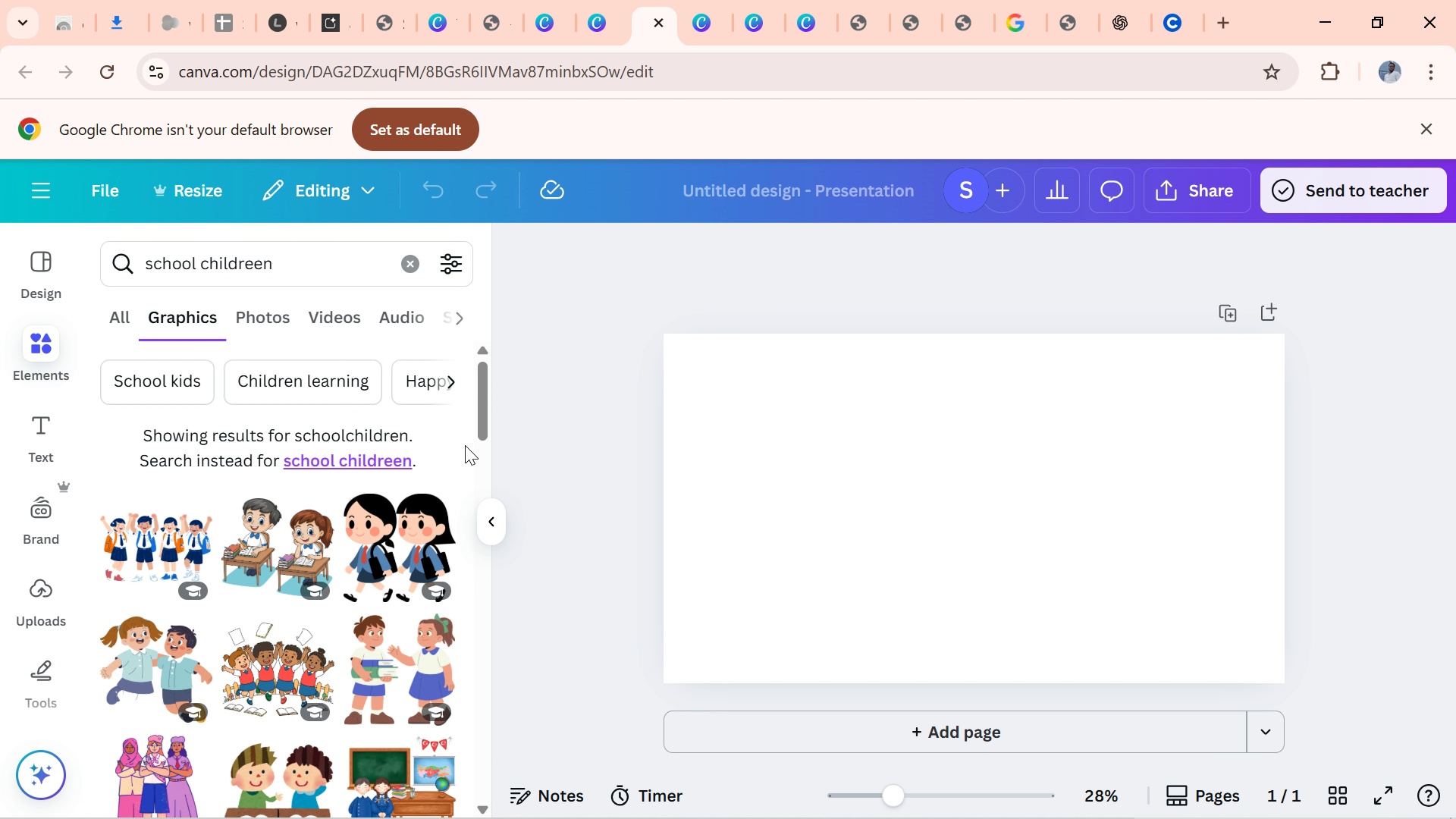 
left_click_drag(start_coordinate=[488, 397], to_coordinate=[489, 413])
 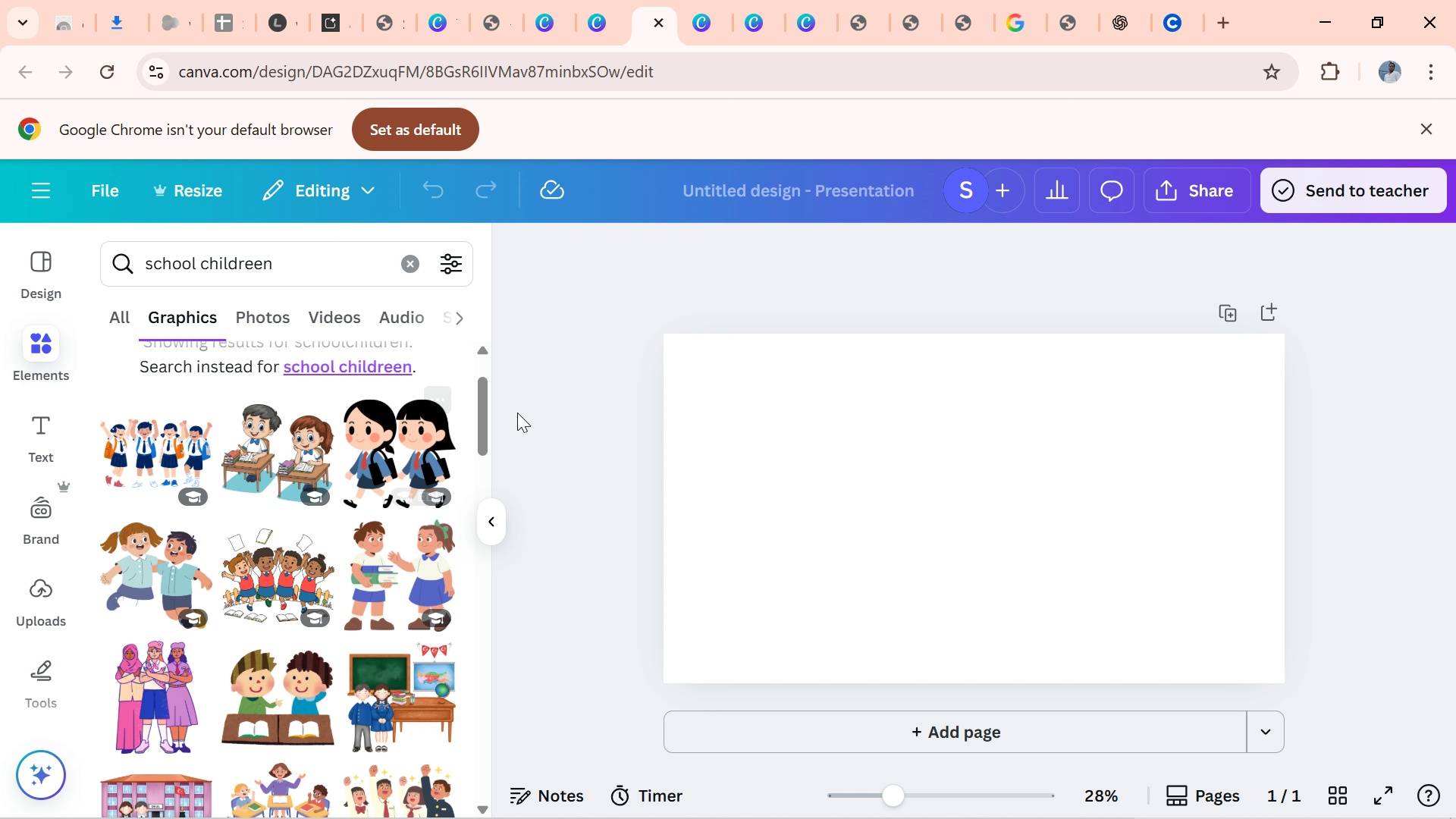 
wait(5.35)
 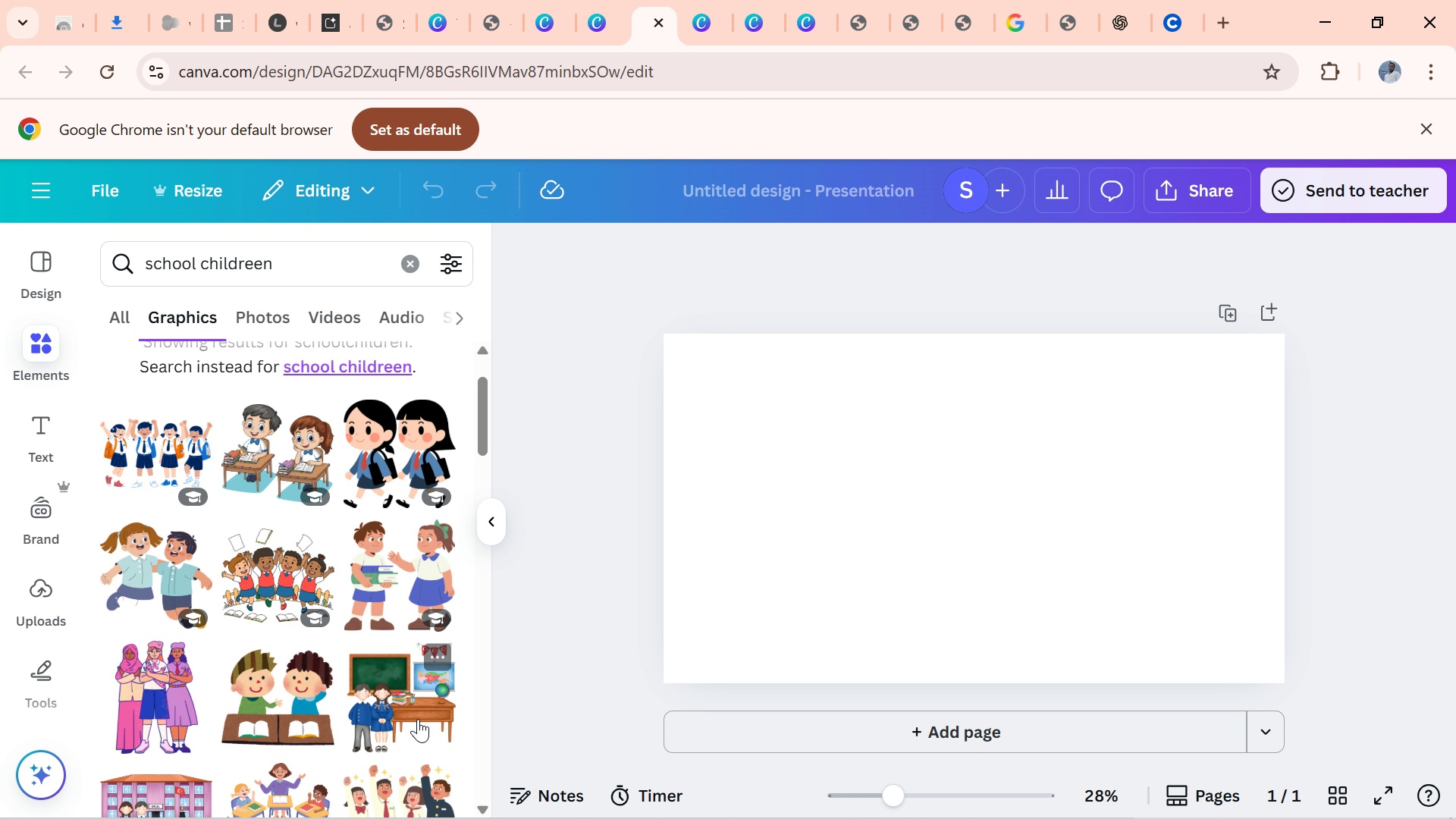 
left_click_drag(start_coordinate=[484, 421], to_coordinate=[402, 737])
 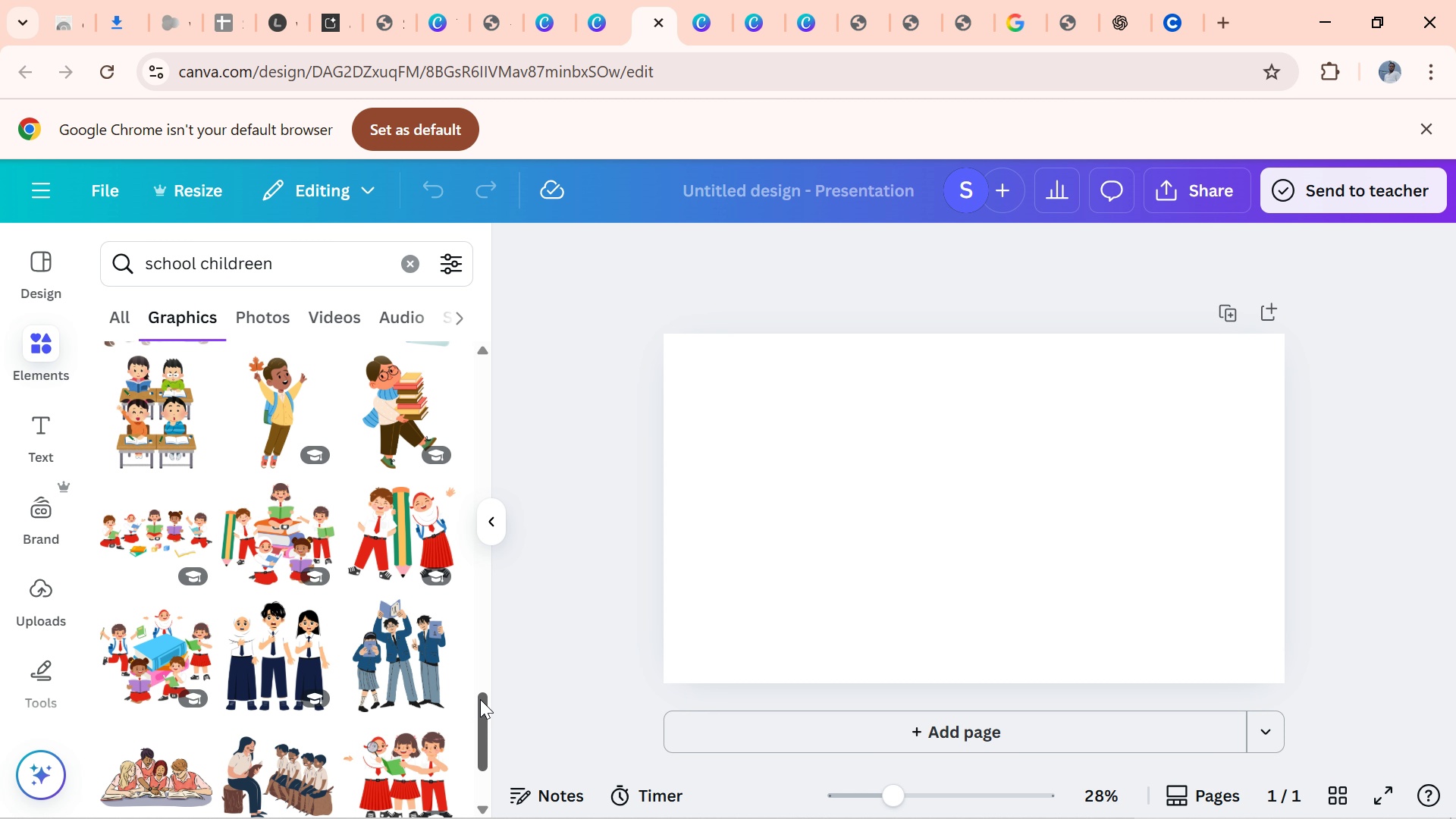 
left_click_drag(start_coordinate=[480, 699], to_coordinate=[459, 806])
 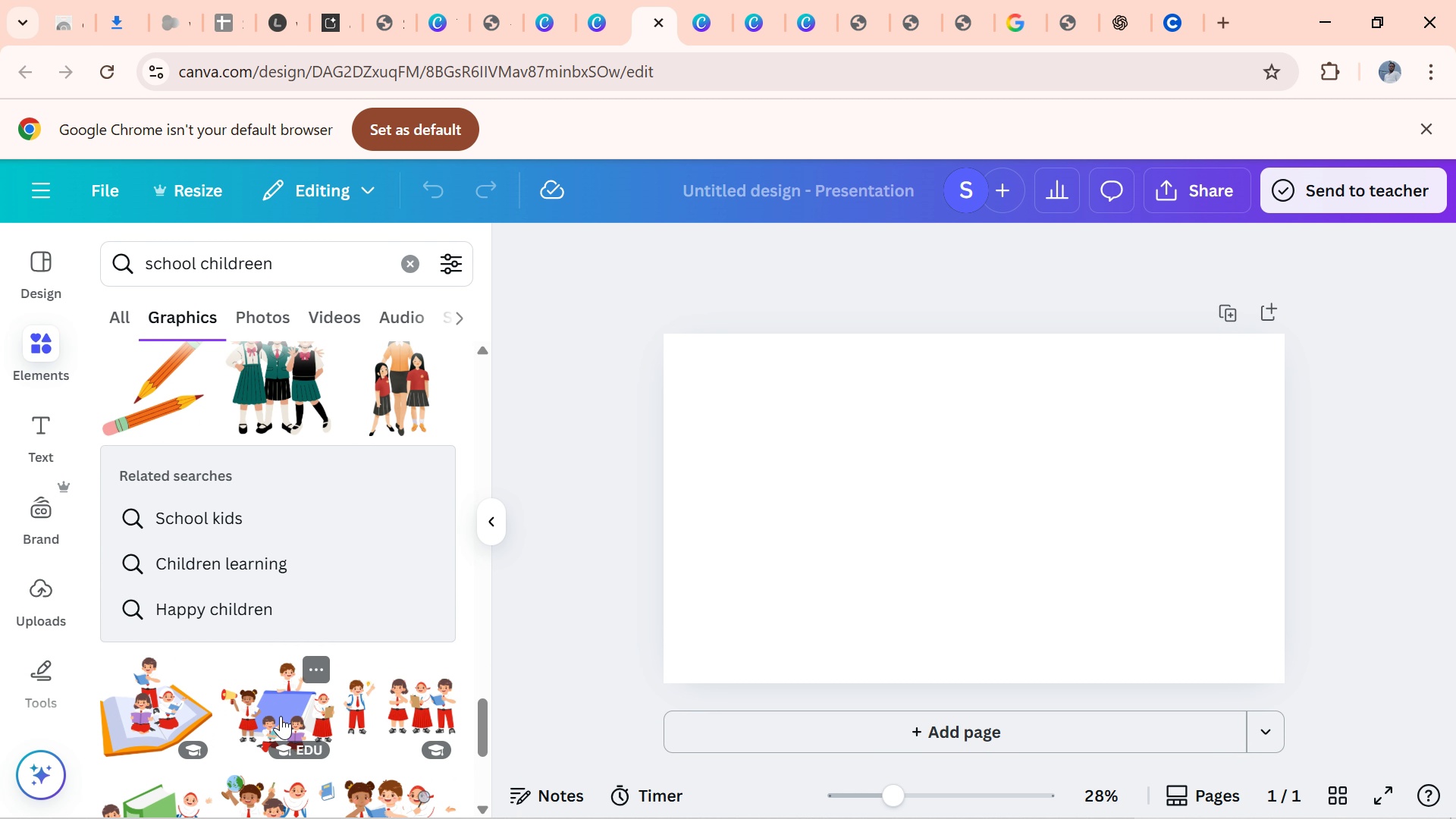 
left_click([283, 707])
 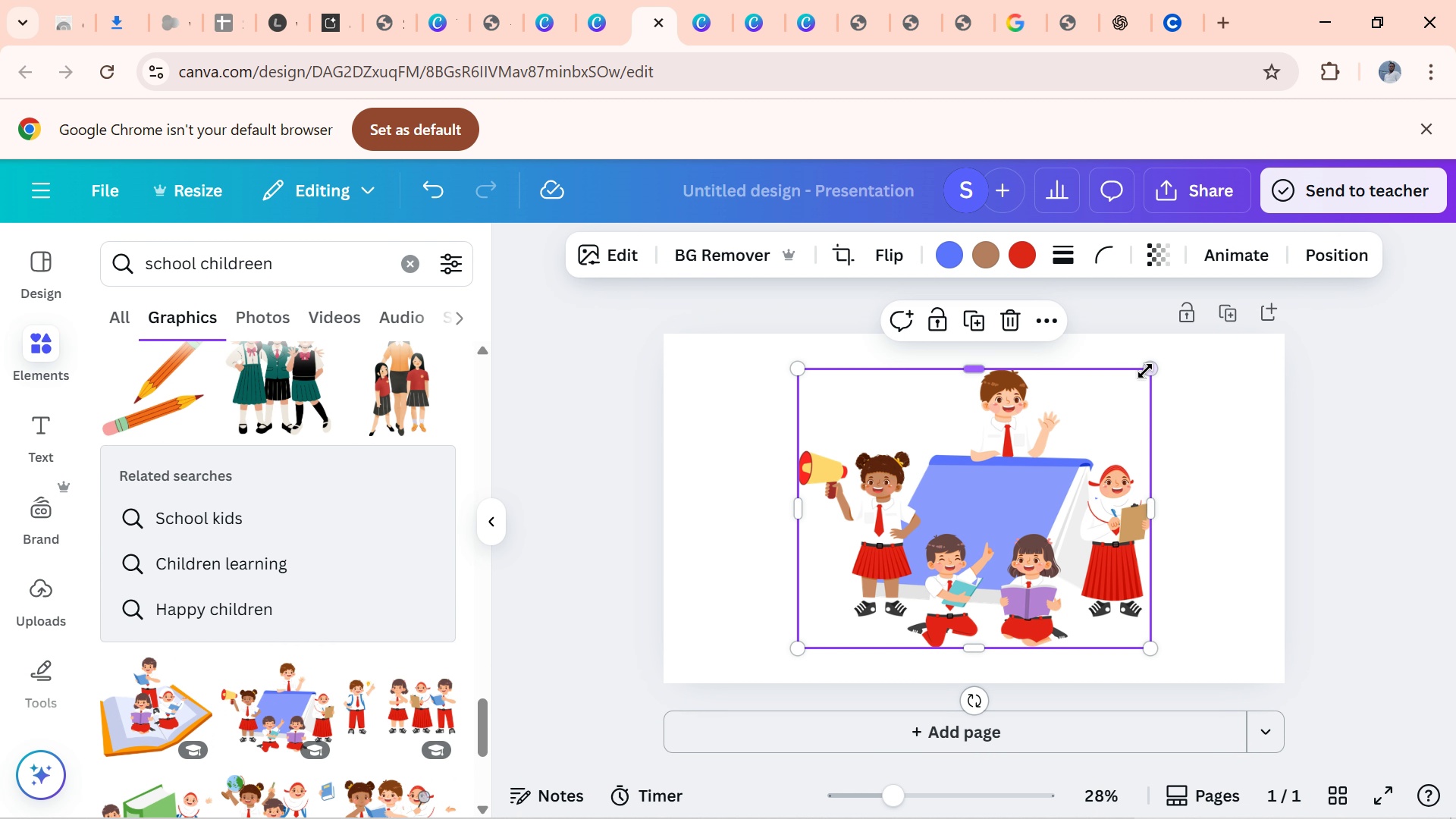 
left_click_drag(start_coordinate=[1158, 369], to_coordinate=[1112, 466])
 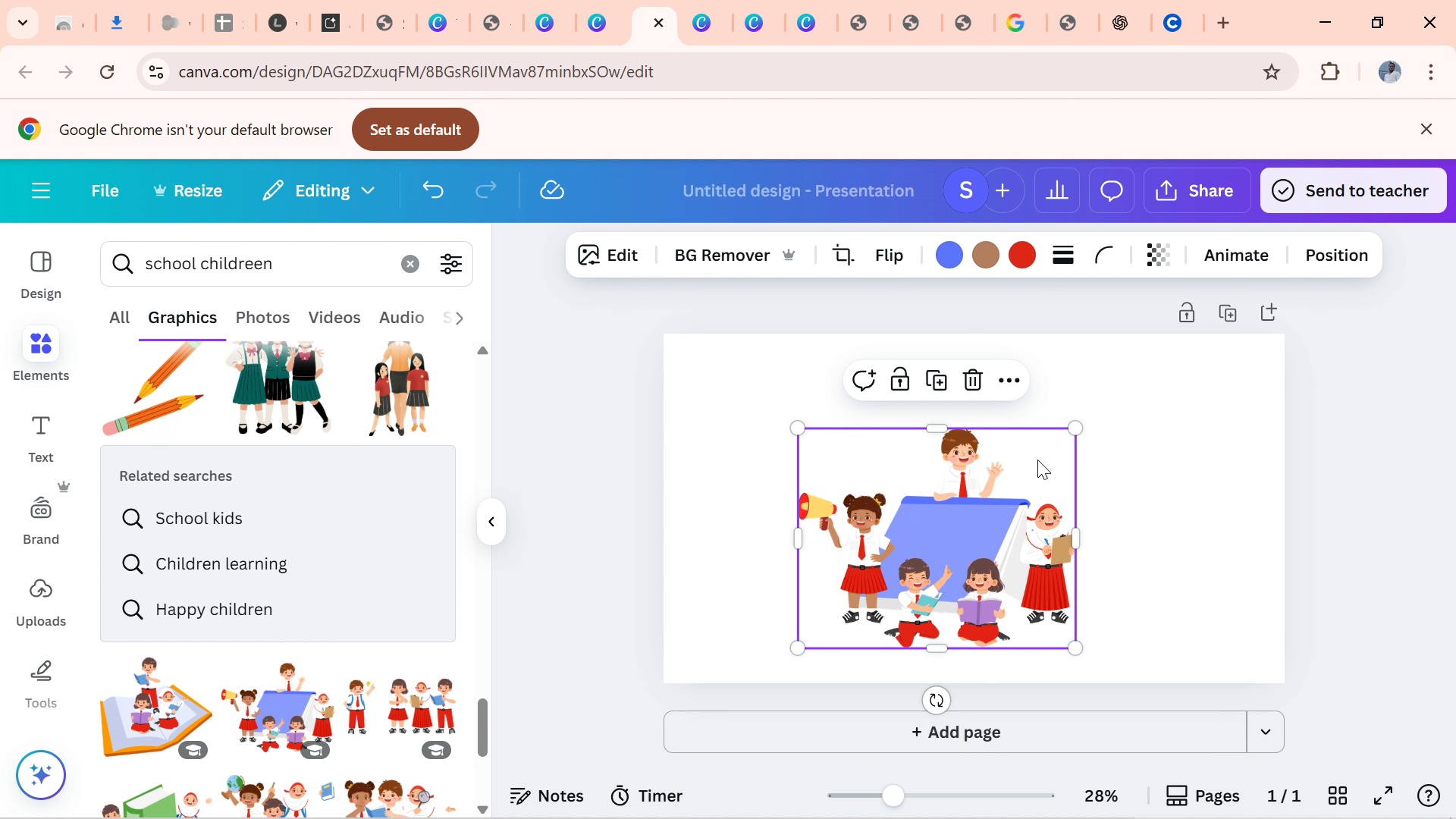 
left_click_drag(start_coordinate=[1042, 460], to_coordinate=[1065, 435])
 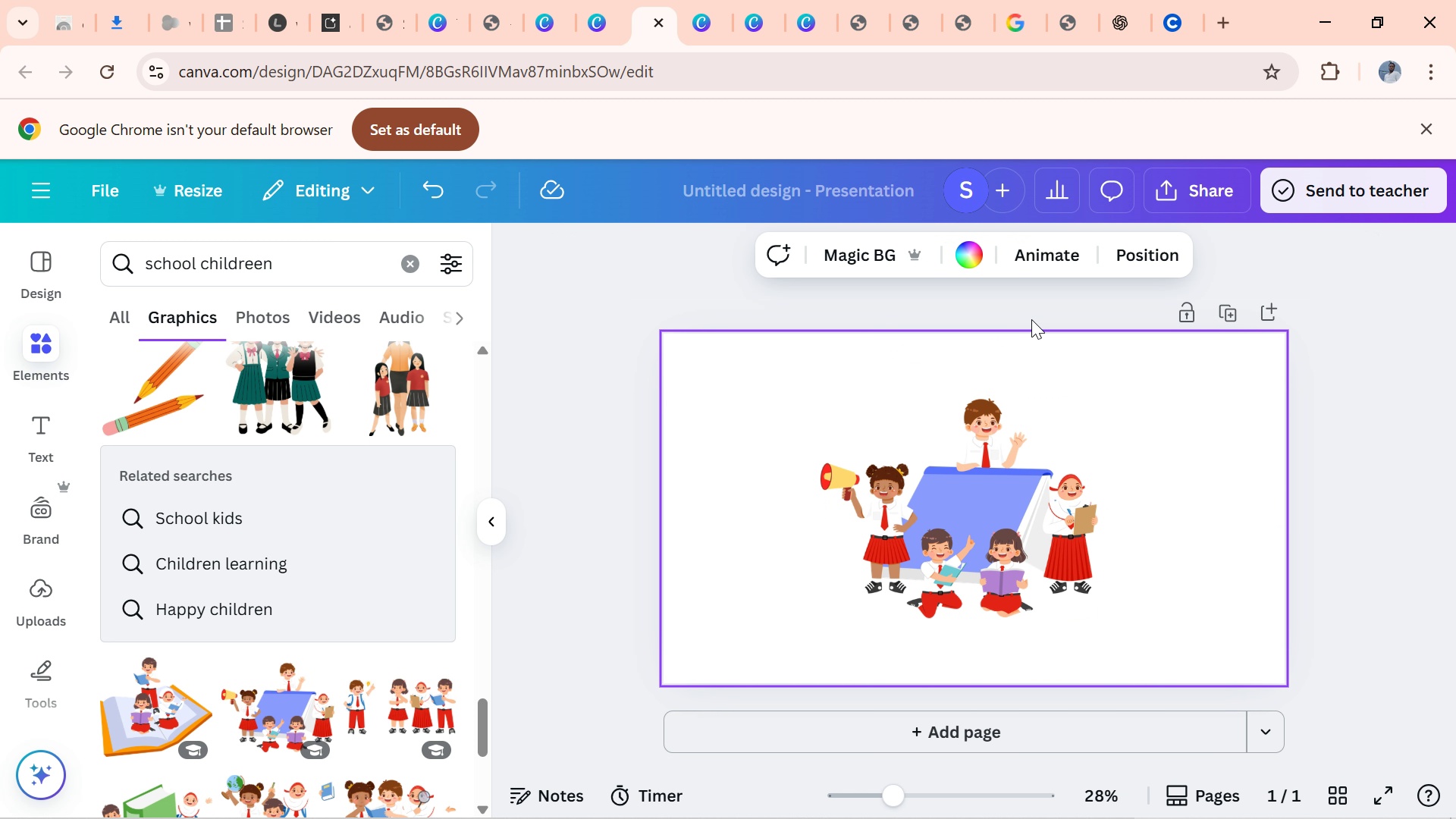 
wait(8.43)
 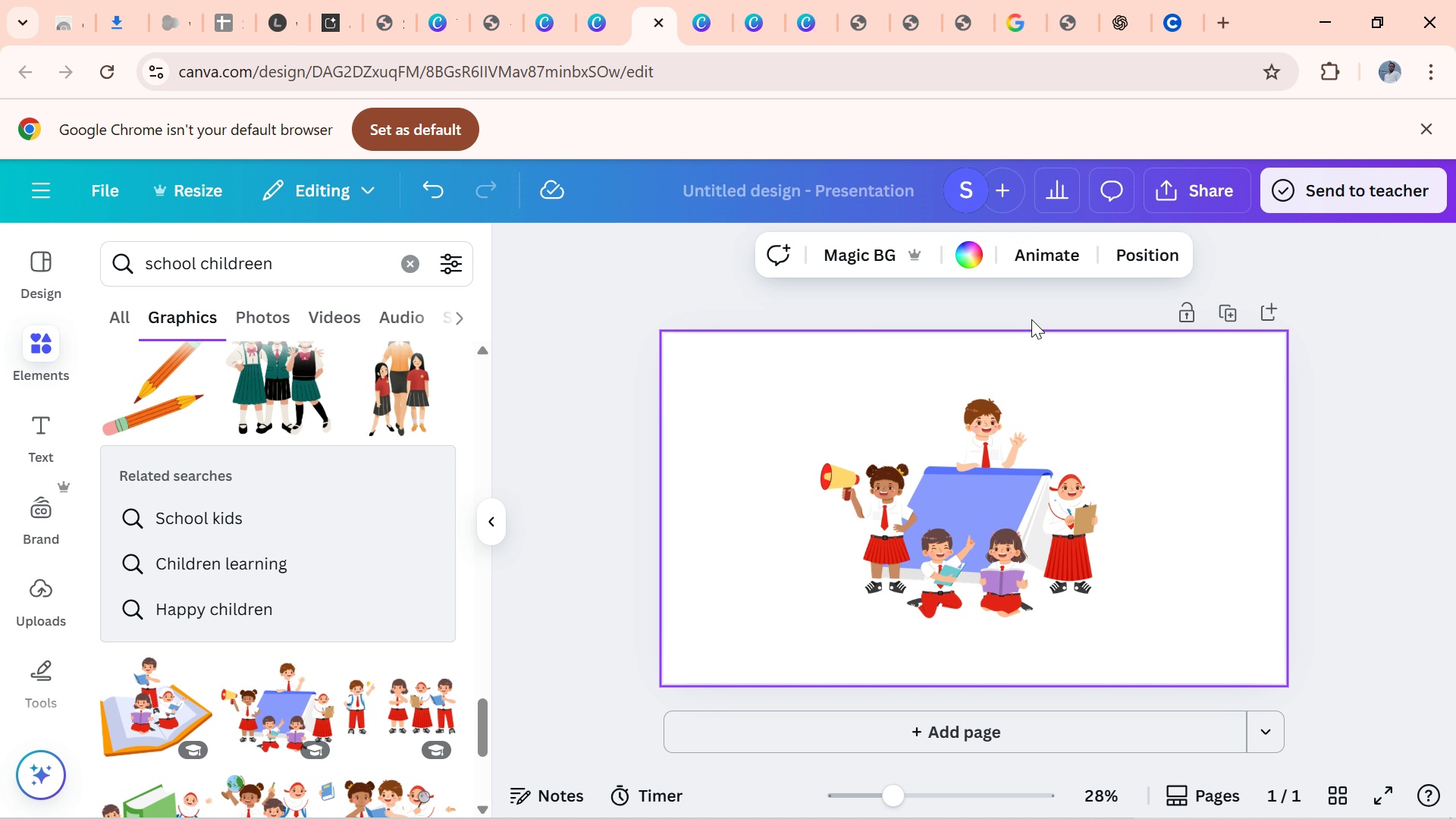 
left_click([127, 560])
 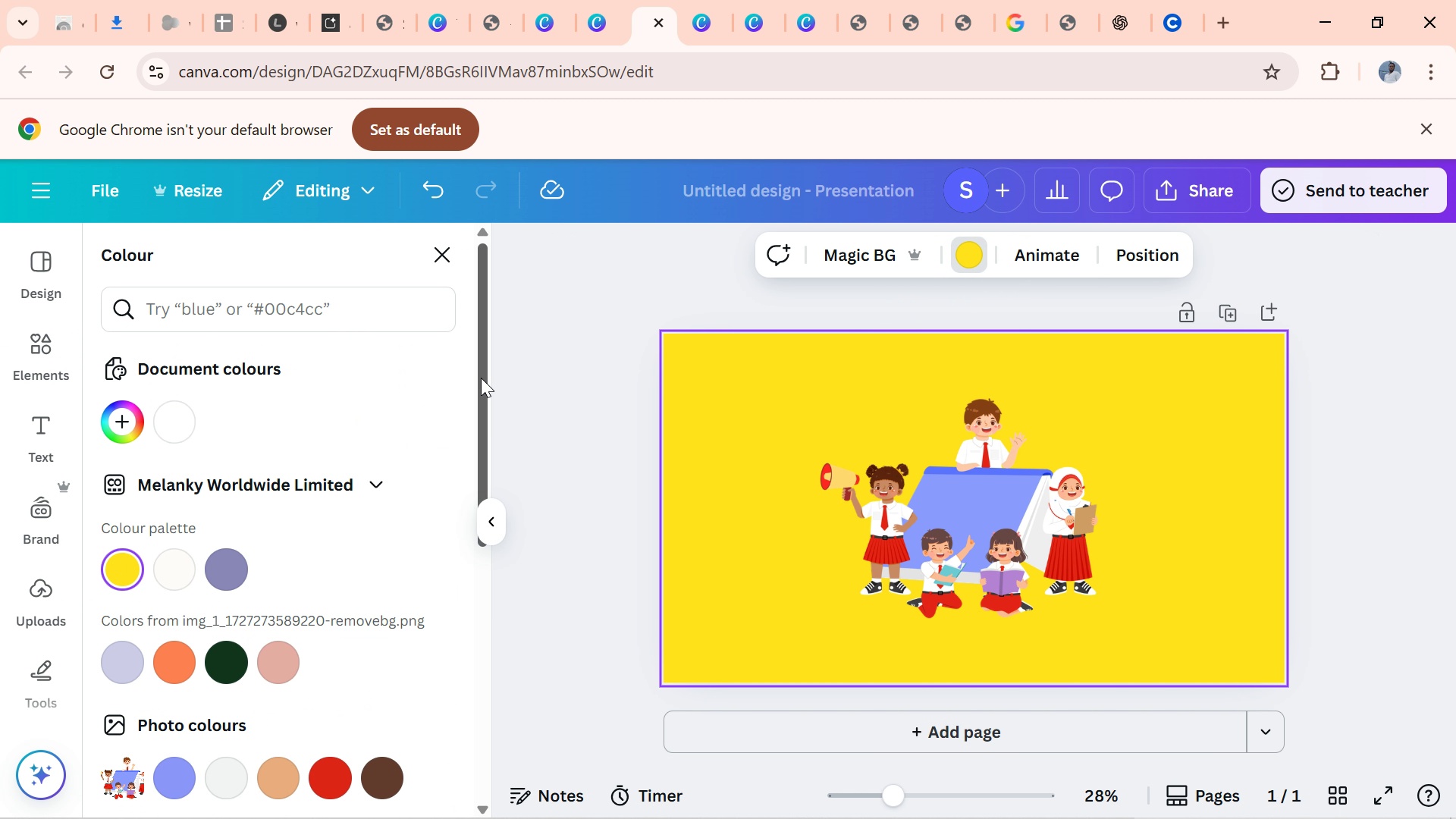 
left_click_drag(start_coordinate=[481, 378], to_coordinate=[515, 606])
 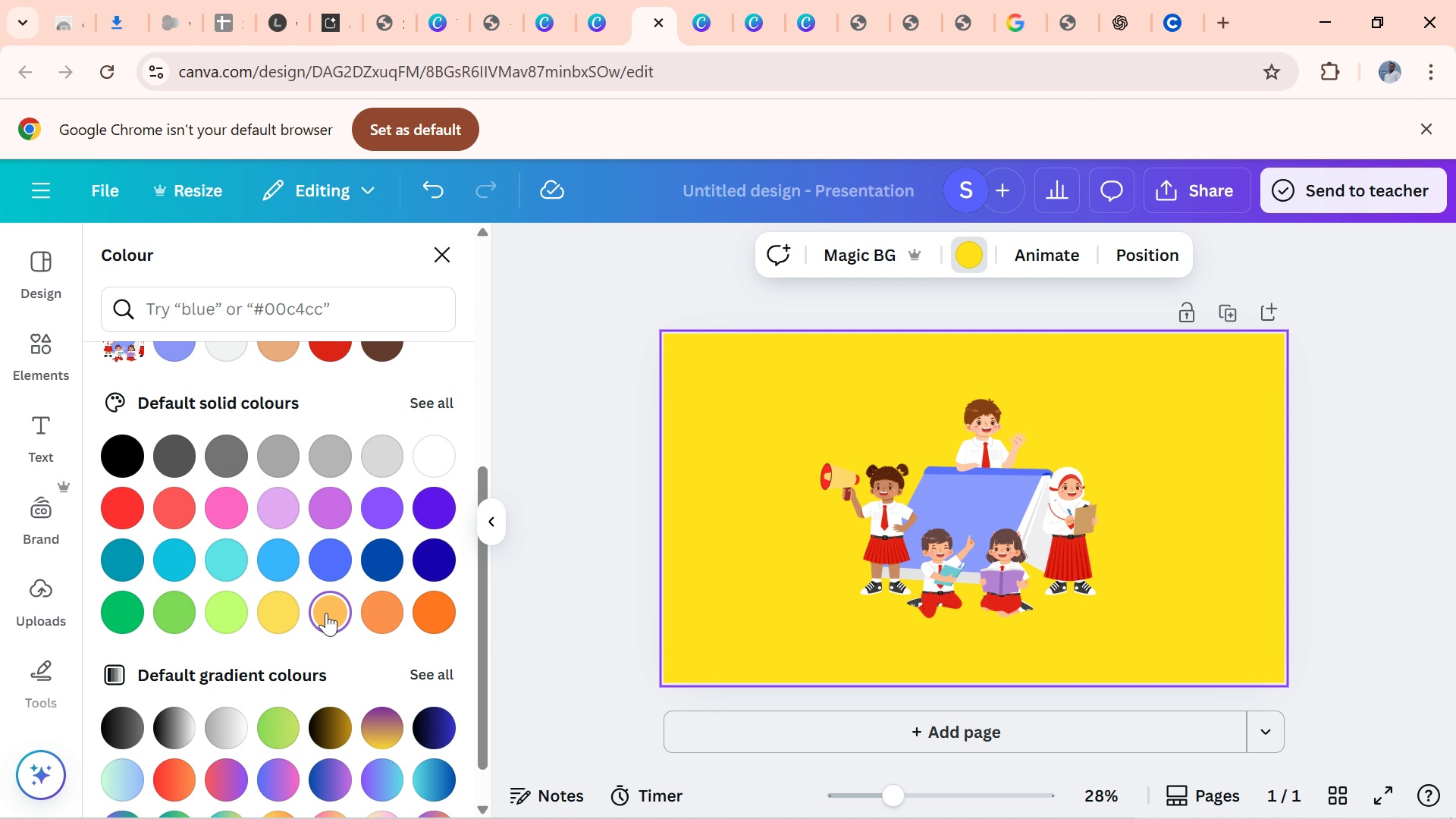 
left_click([326, 613])
 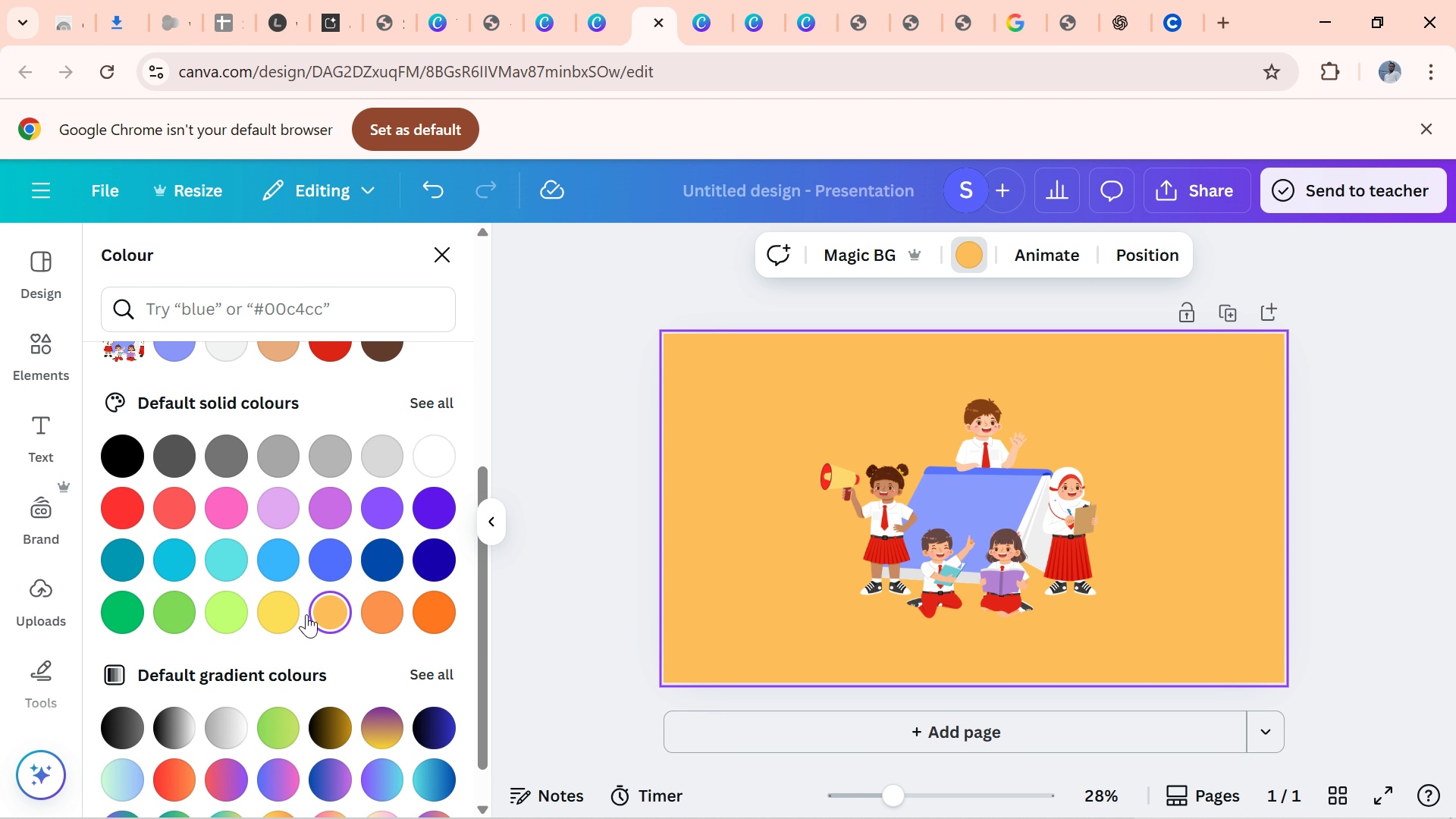 
left_click([282, 603])
 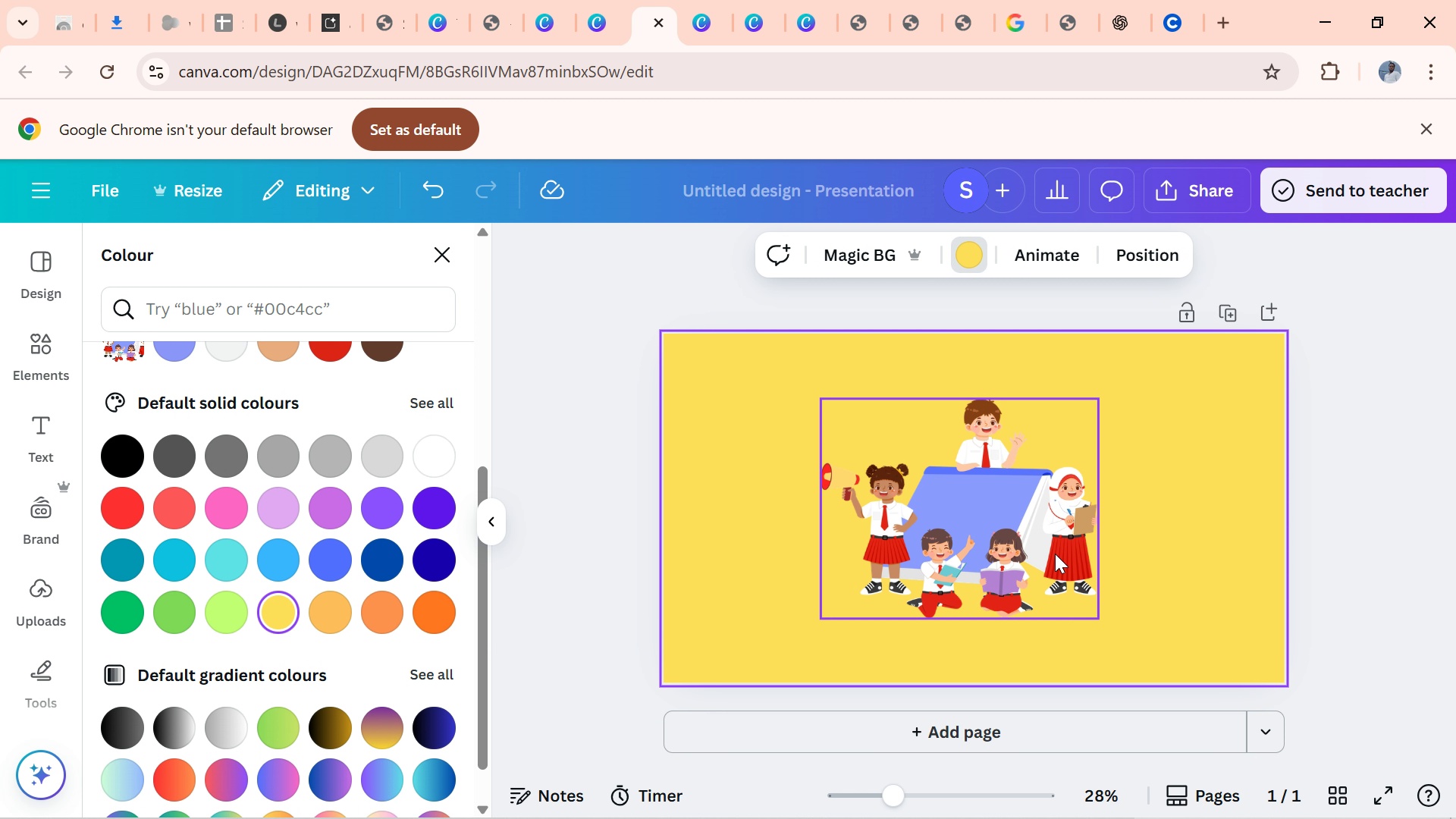 
left_click_drag(start_coordinate=[1053, 553], to_coordinate=[1043, 560])
 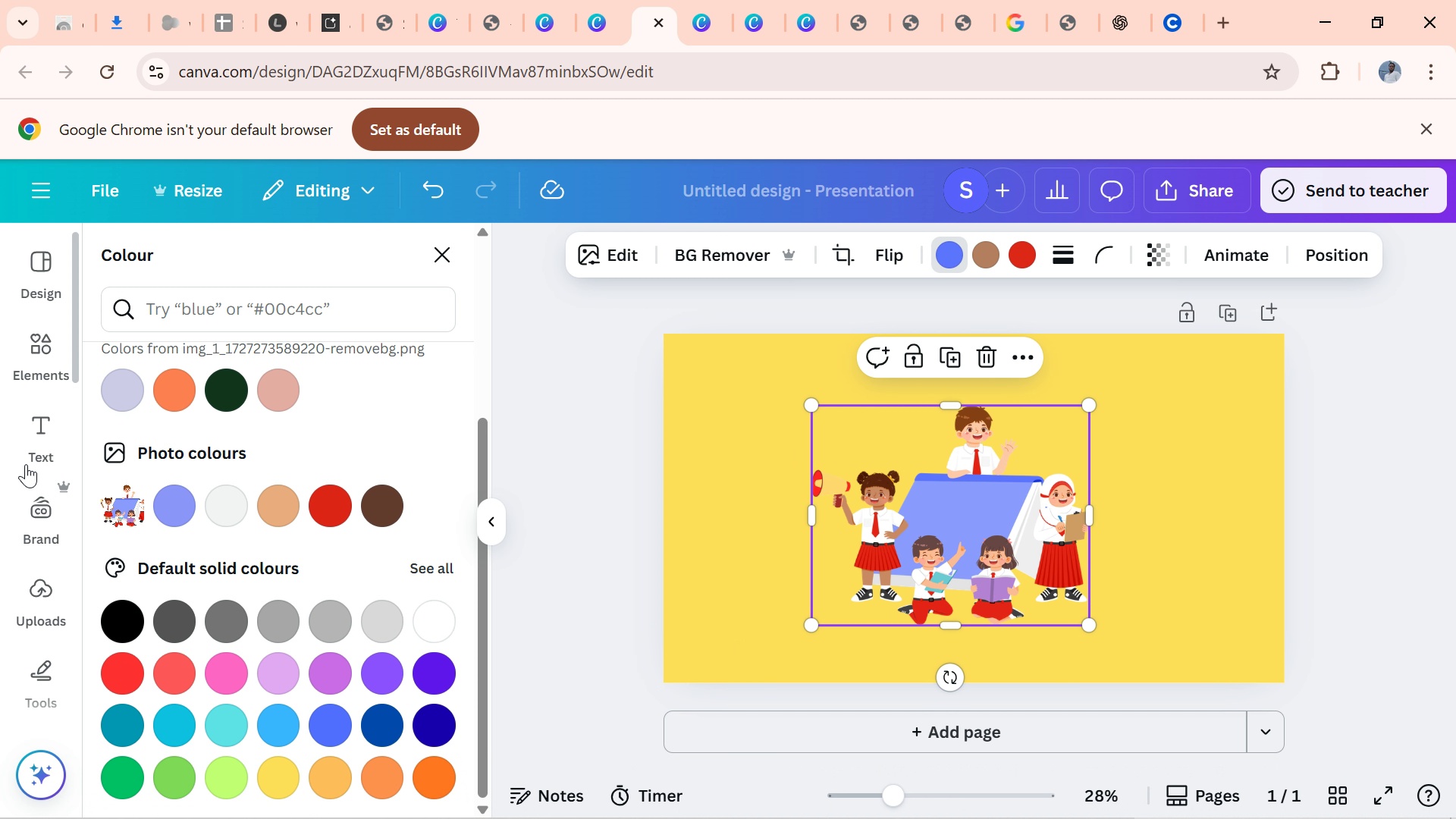 
left_click([31, 438])
 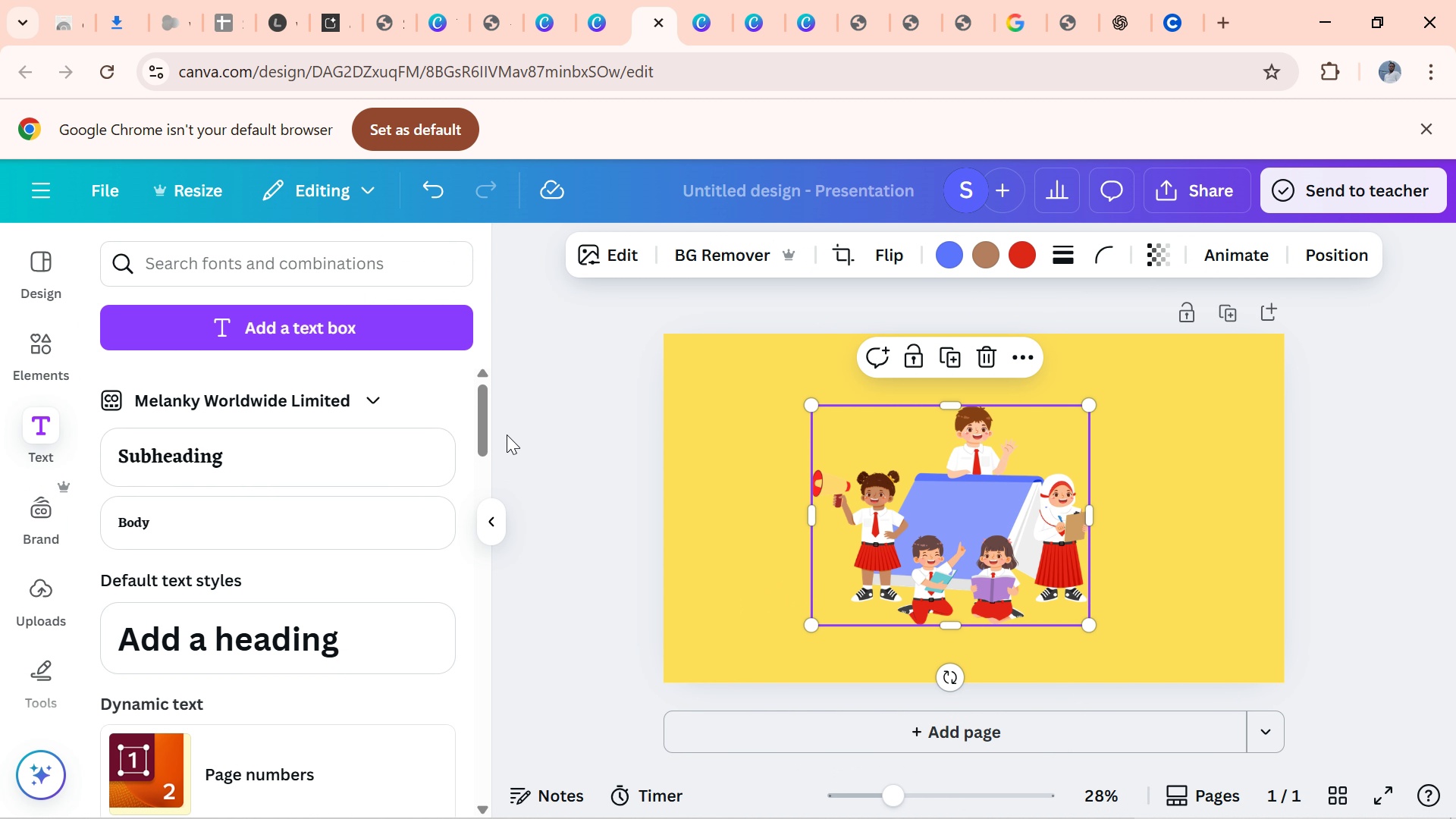 
left_click_drag(start_coordinate=[478, 422], to_coordinate=[430, 740])
 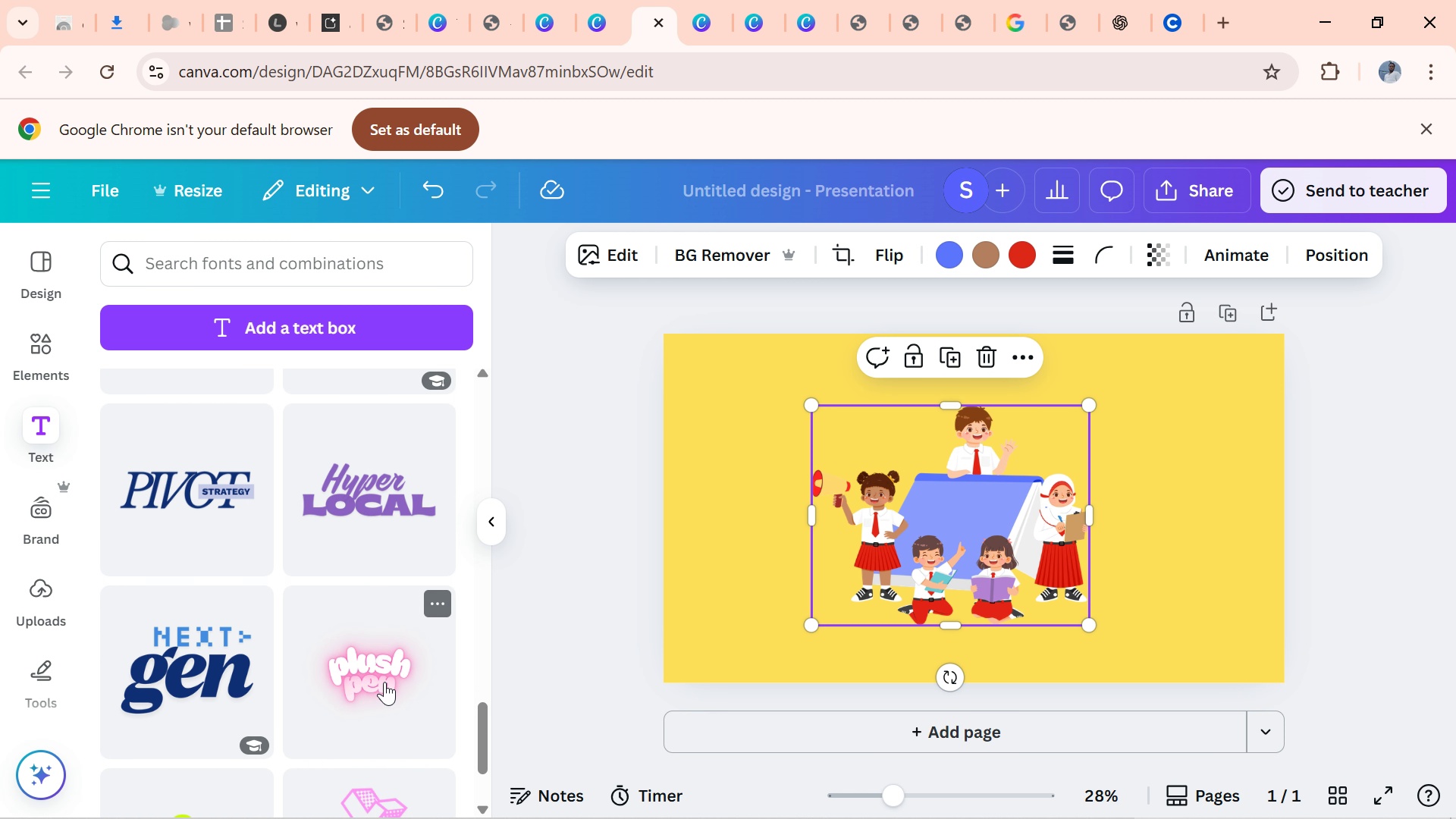 
left_click([380, 675])
 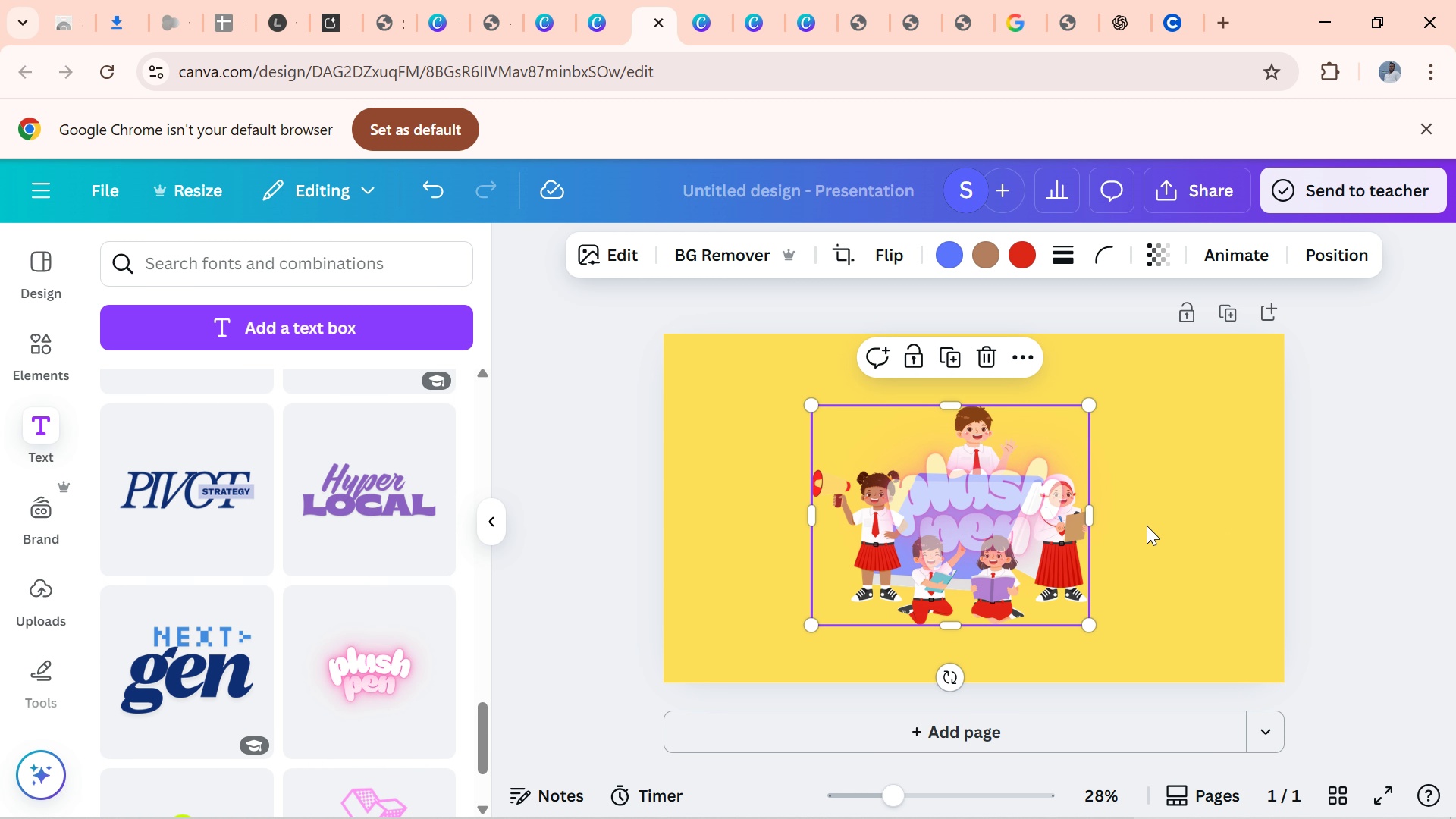 
left_click([1147, 526])
 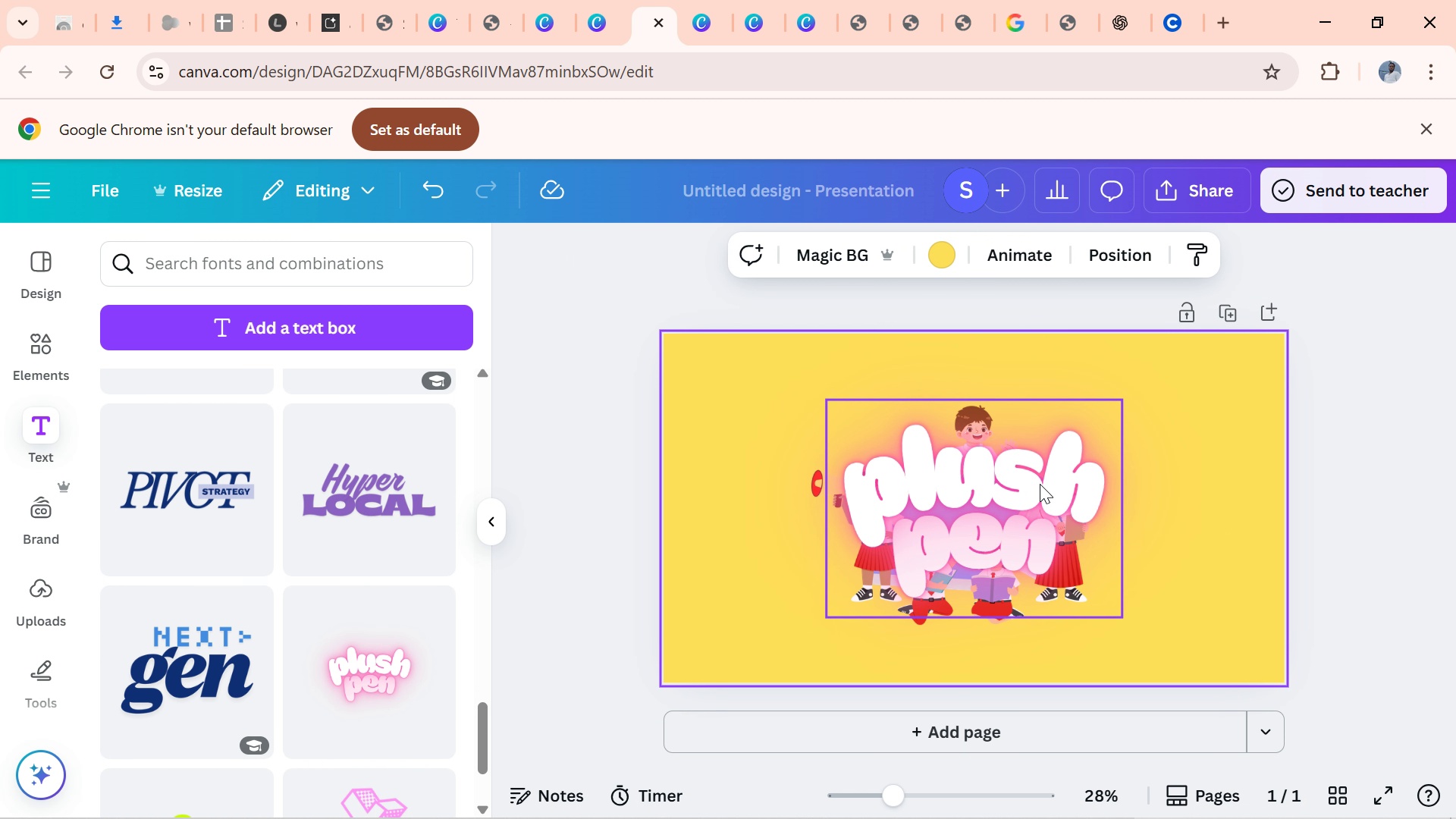 
left_click_drag(start_coordinate=[1006, 479], to_coordinate=[1012, 447])
 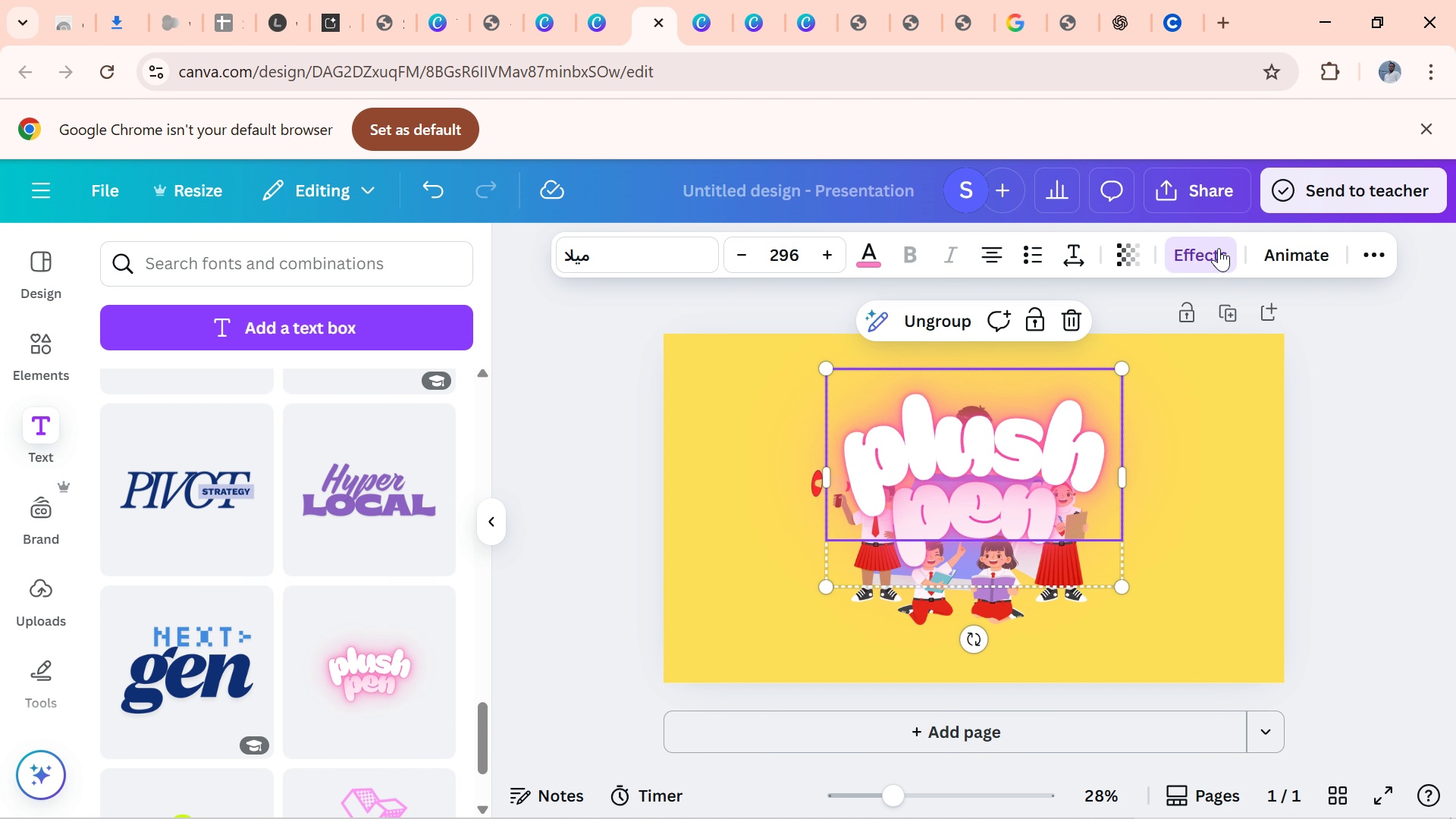 
left_click([1219, 248])
 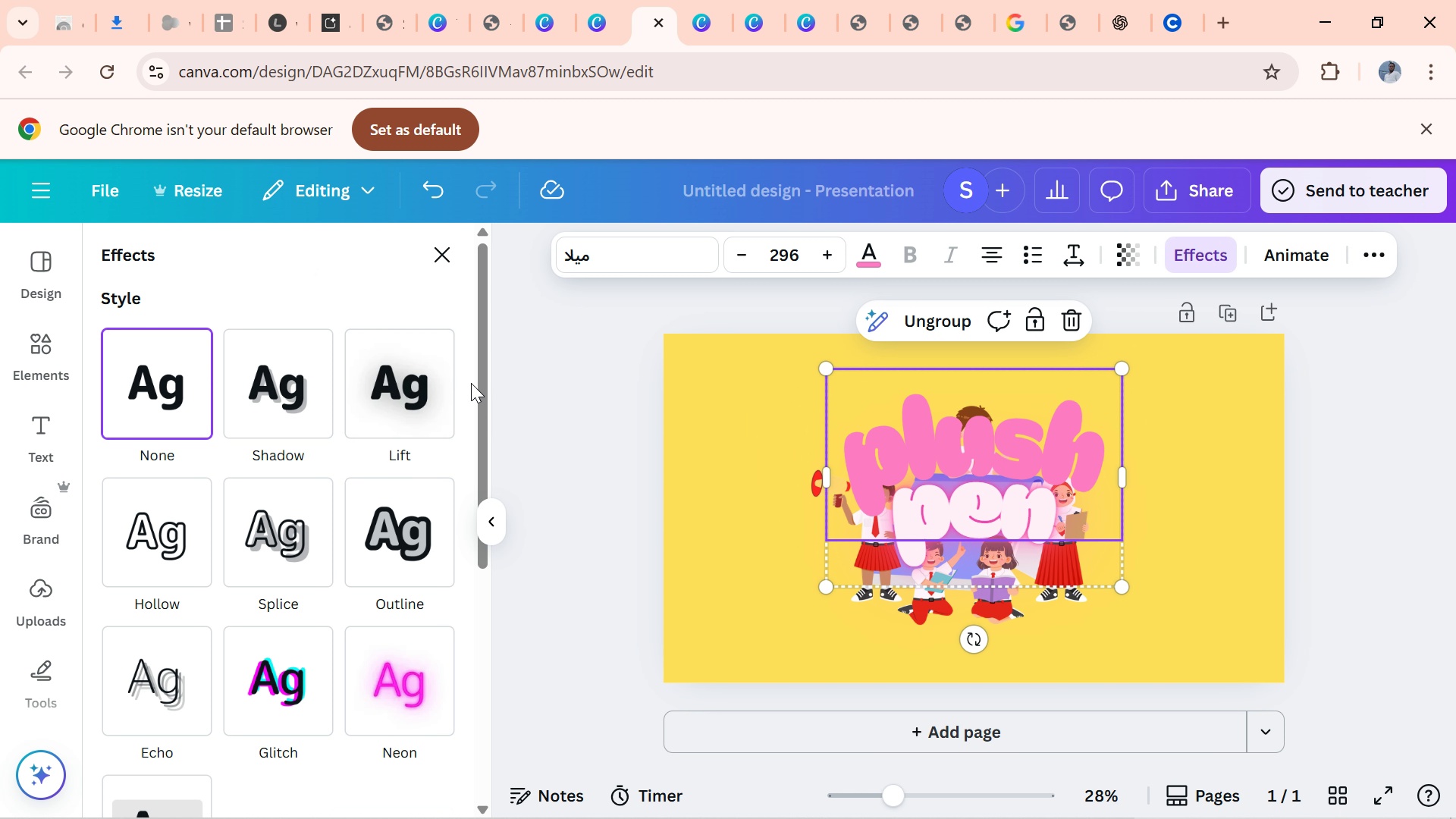 
wait(7.37)
 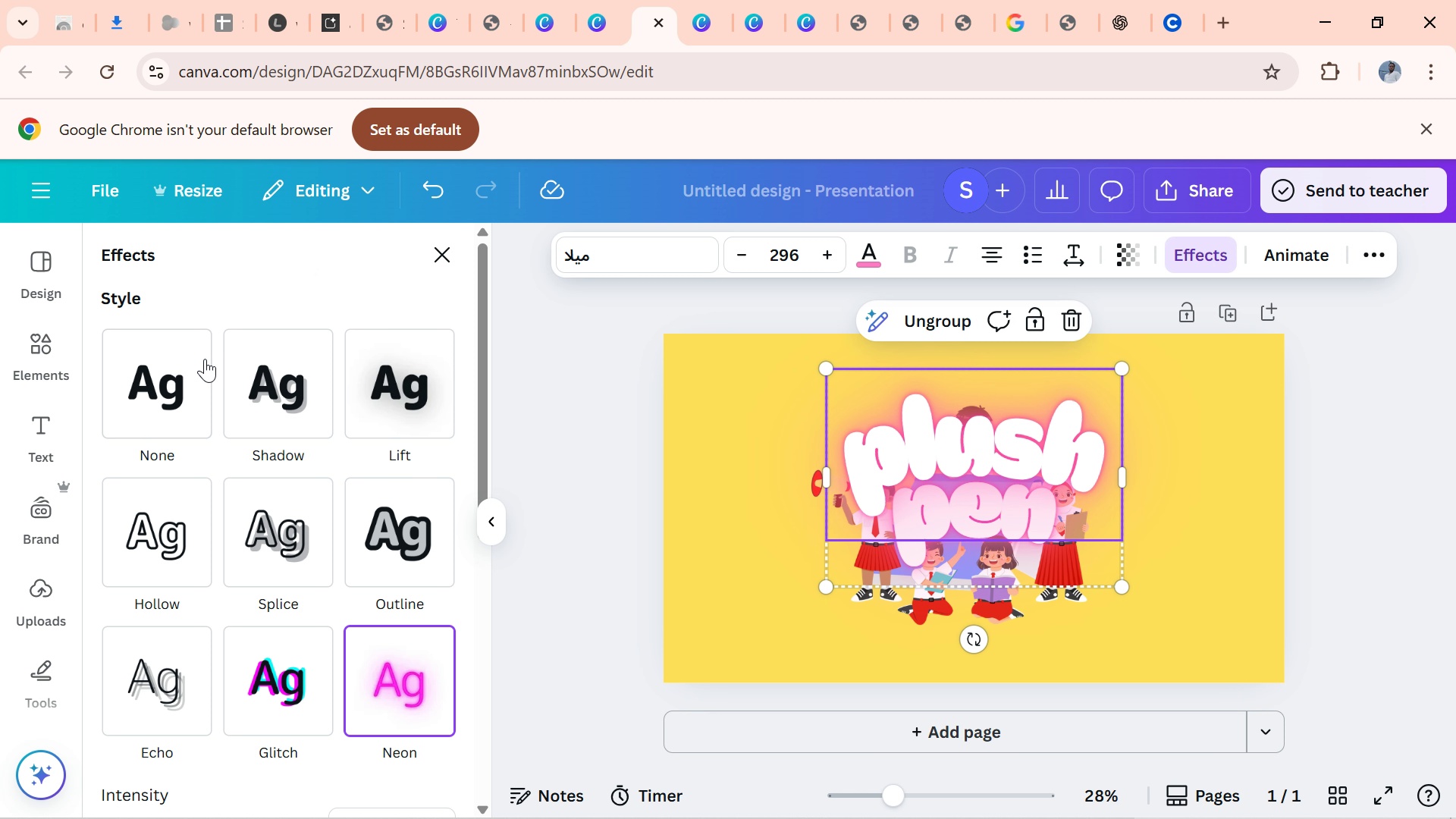 
left_click_drag(start_coordinate=[480, 381], to_coordinate=[492, 613])
 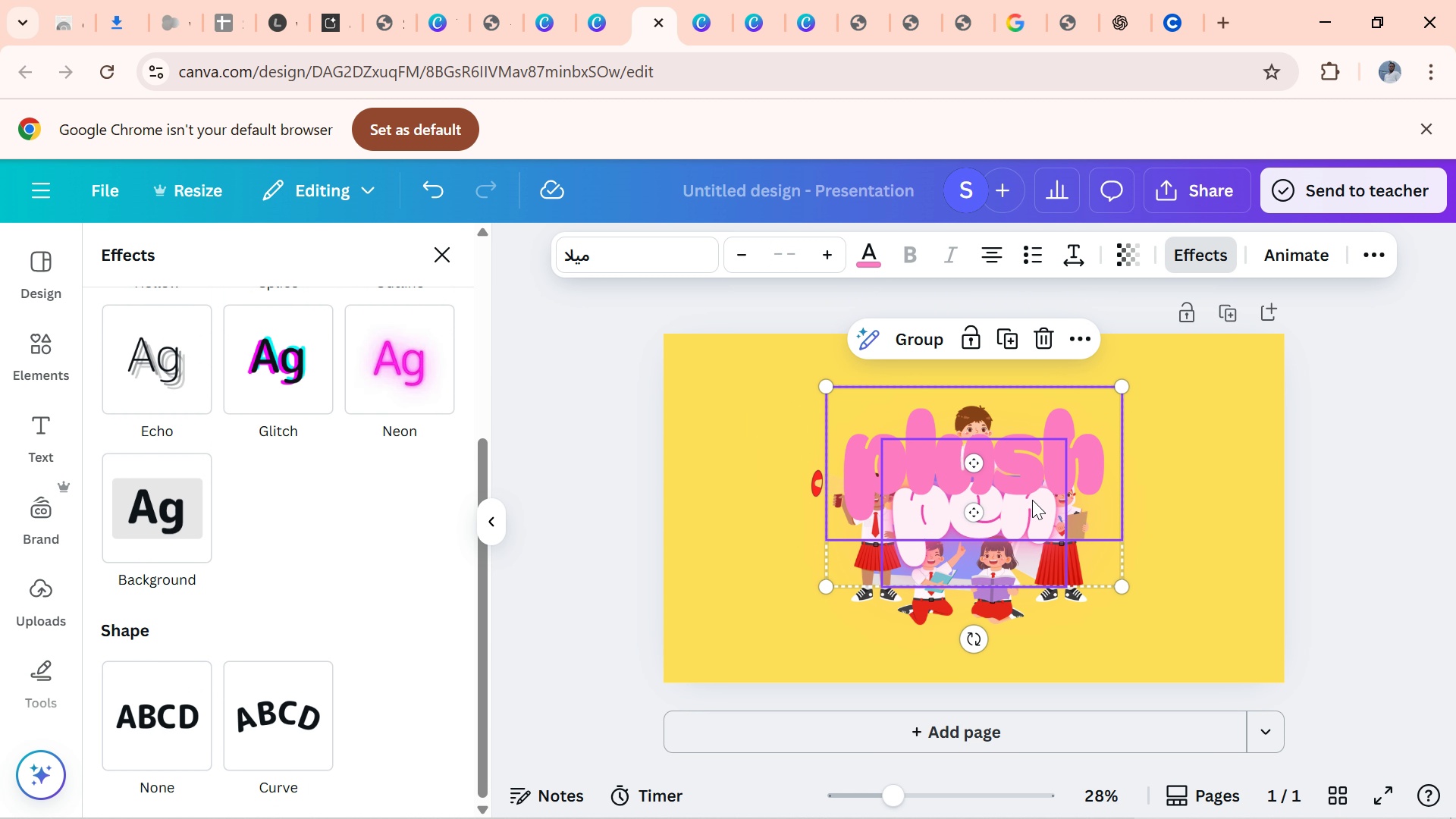 
left_click_drag(start_coordinate=[1013, 560], to_coordinate=[843, 594])
 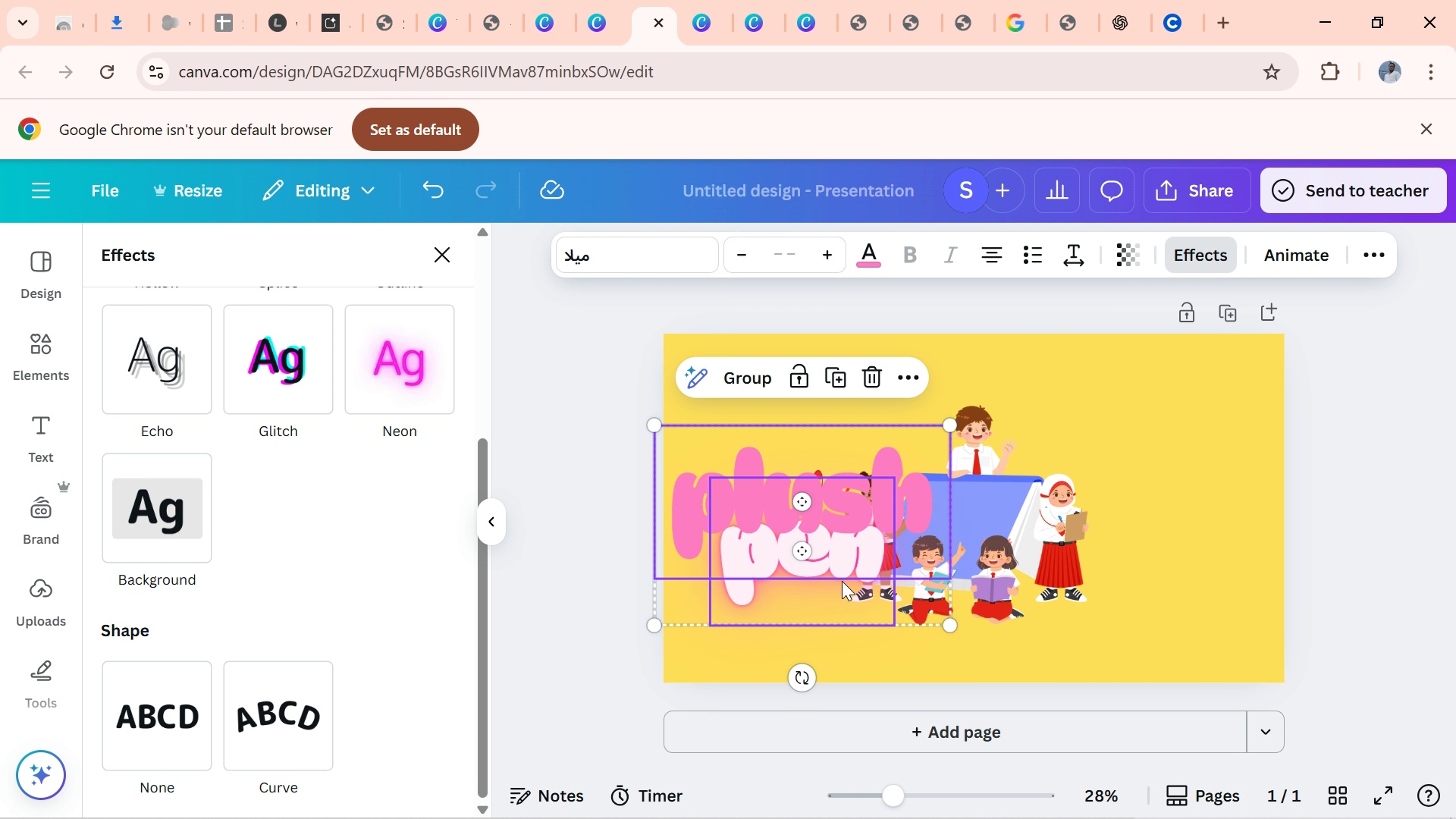 
left_click([843, 583])
 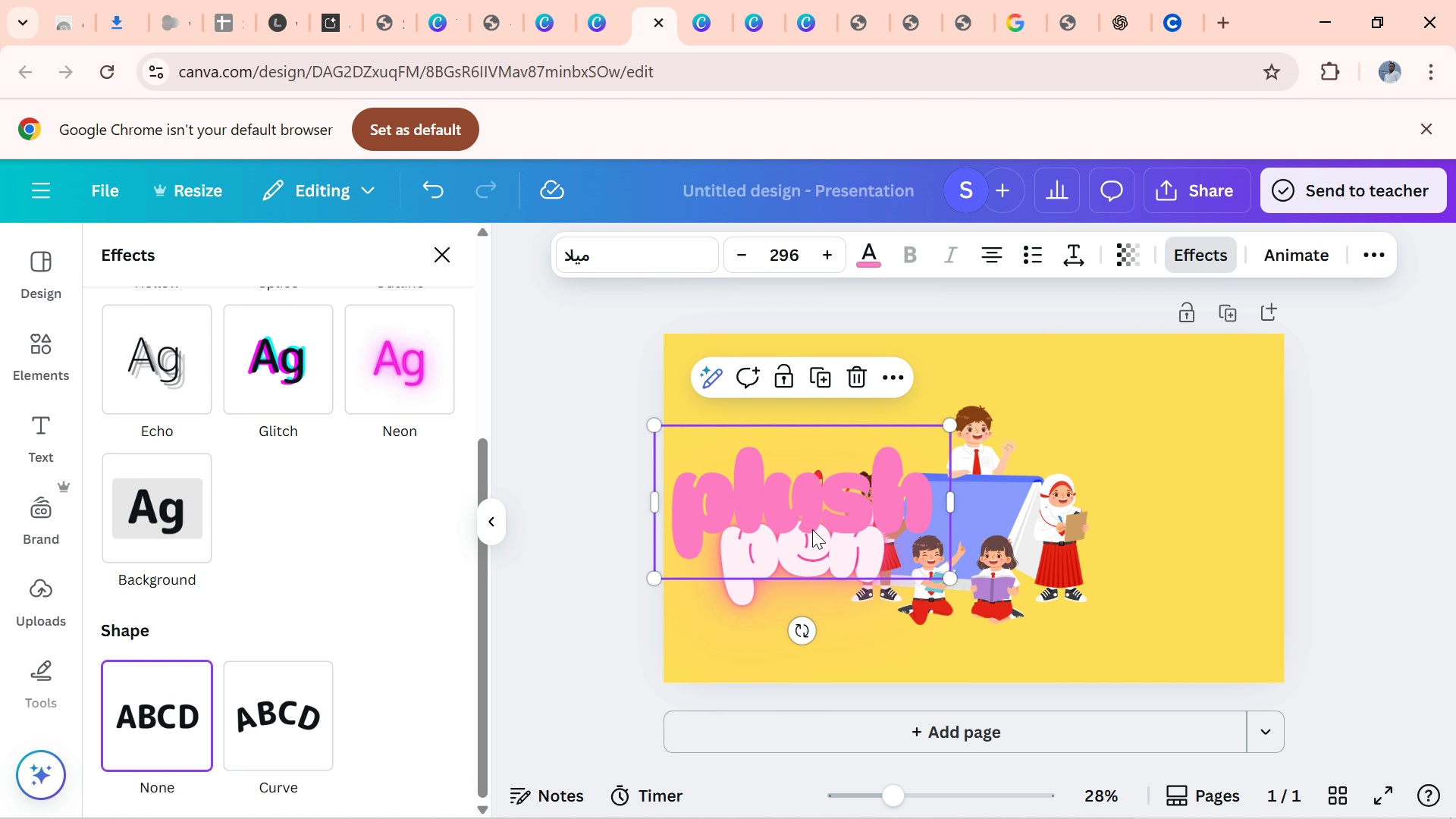 
left_click([812, 540])
 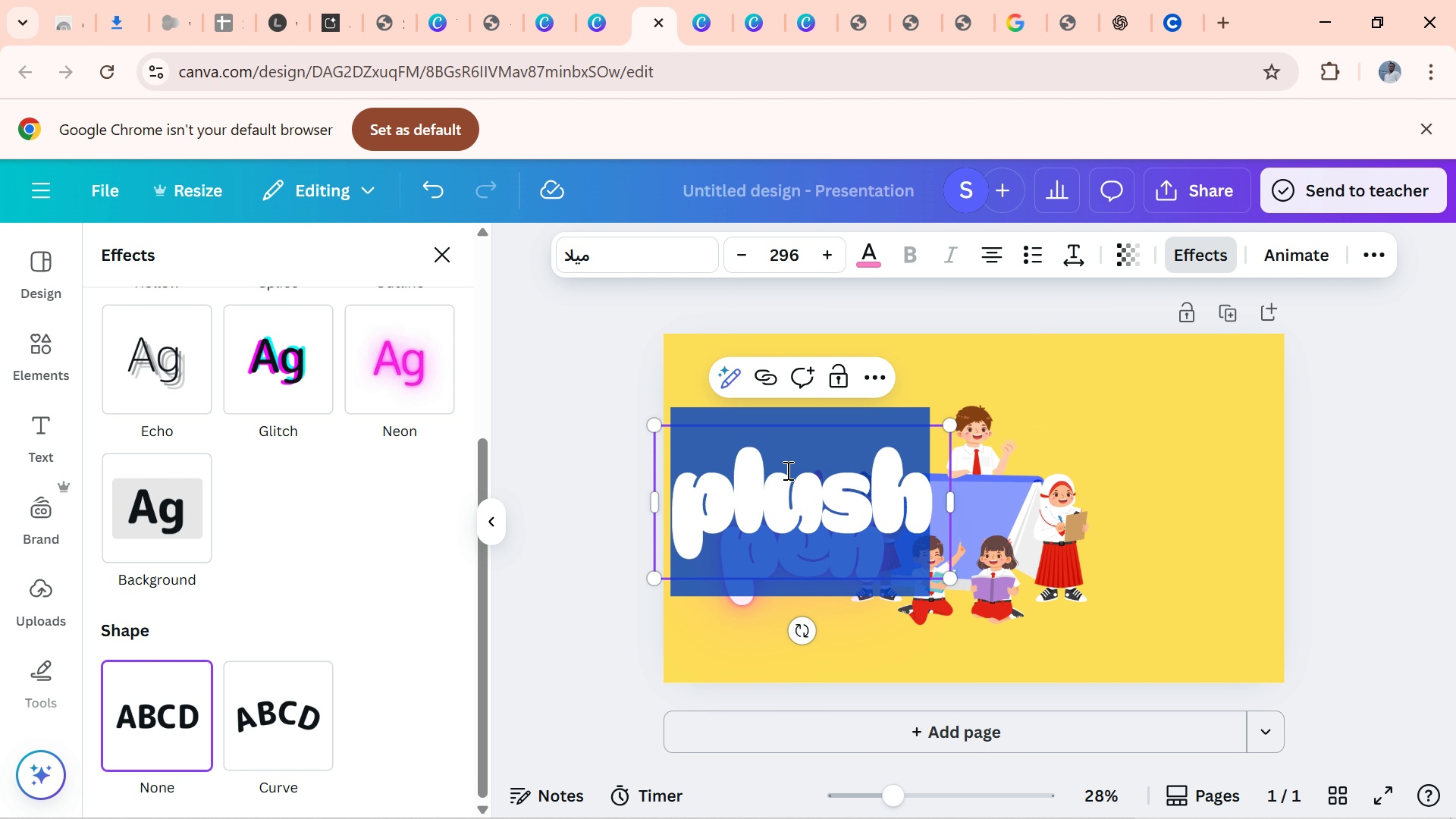 
left_click_drag(start_coordinate=[785, 471], to_coordinate=[789, 470])
 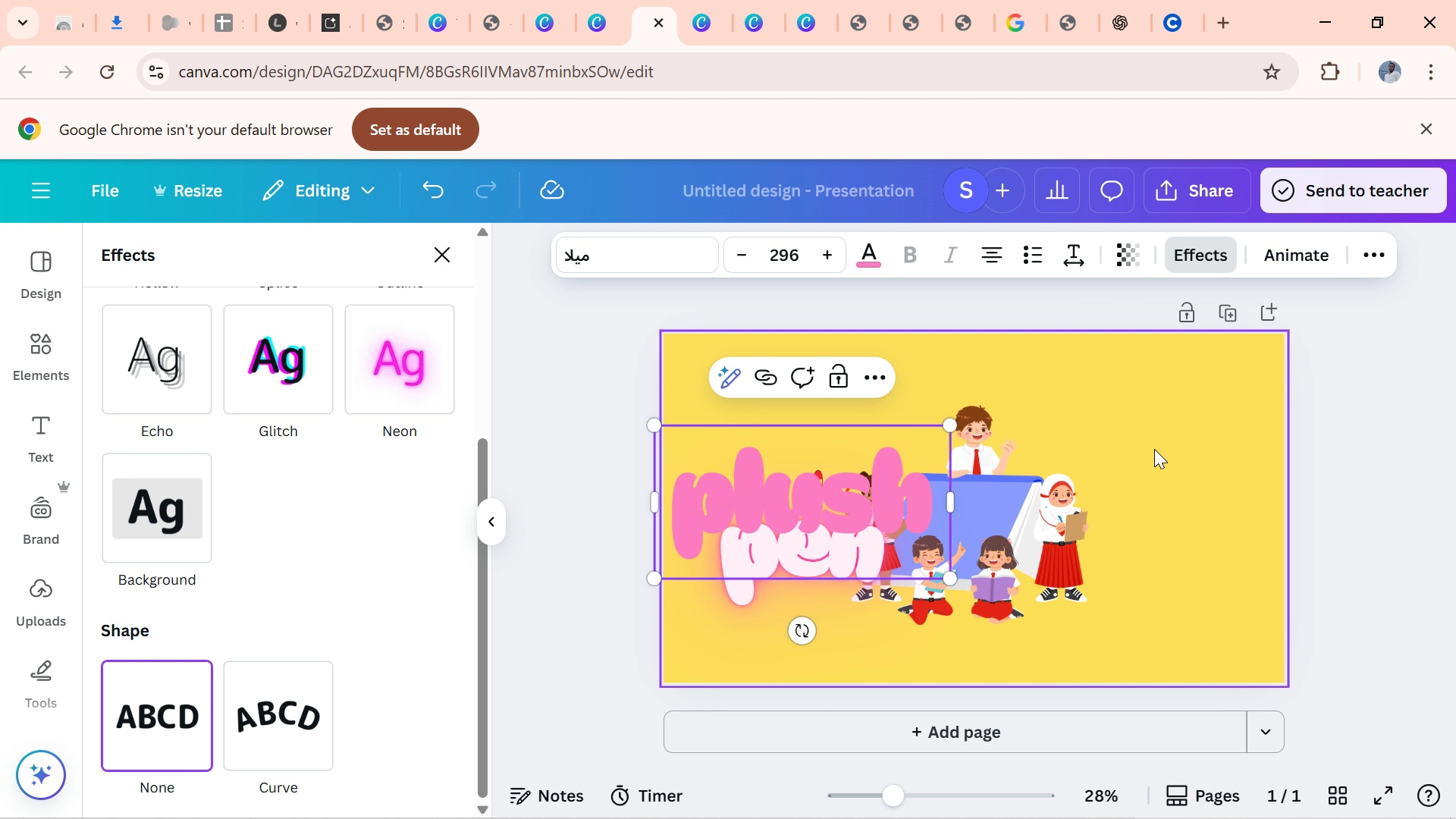 
left_click([1154, 449])
 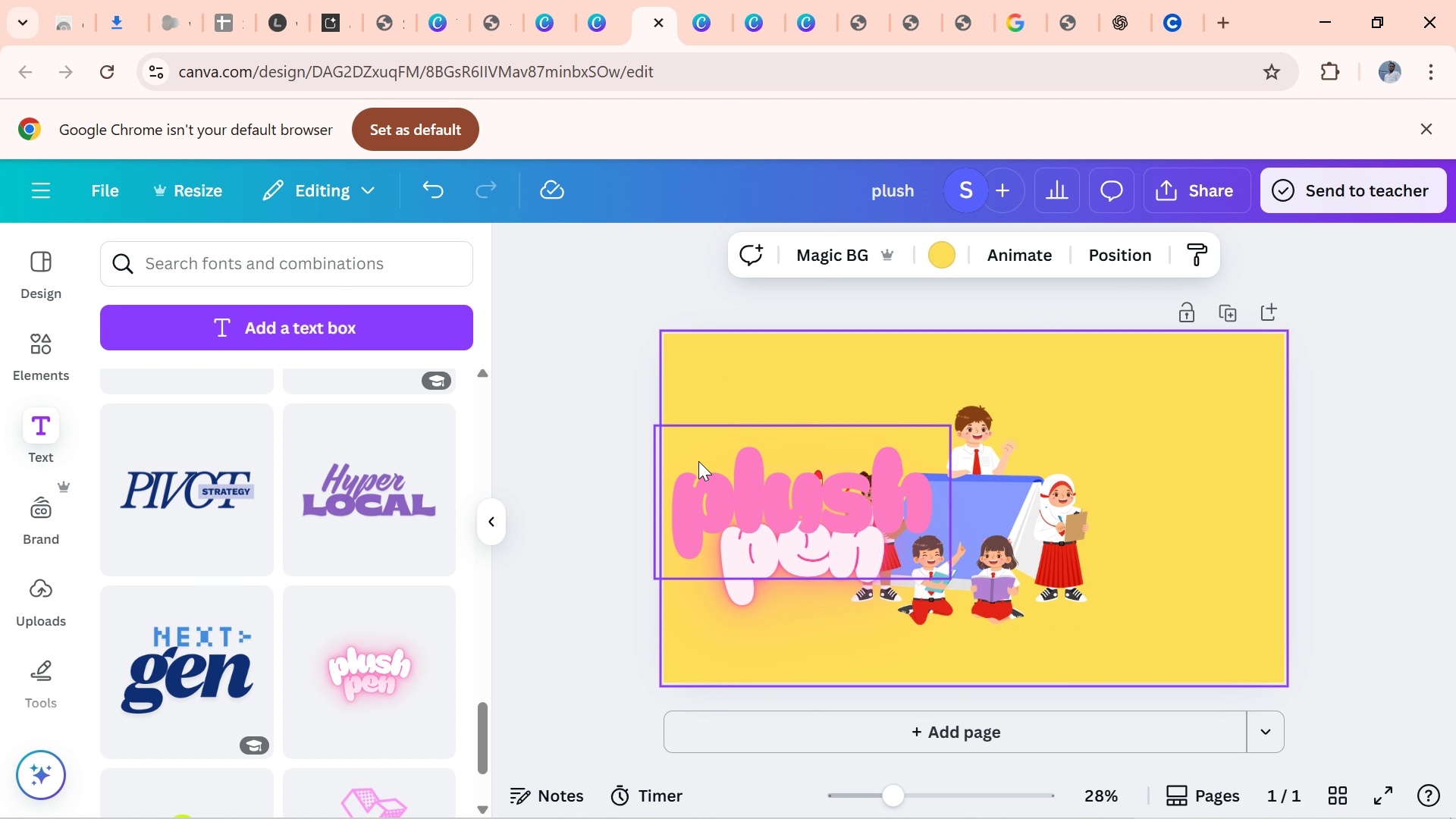 
left_click_drag(start_coordinate=[697, 461], to_coordinate=[908, 391])
 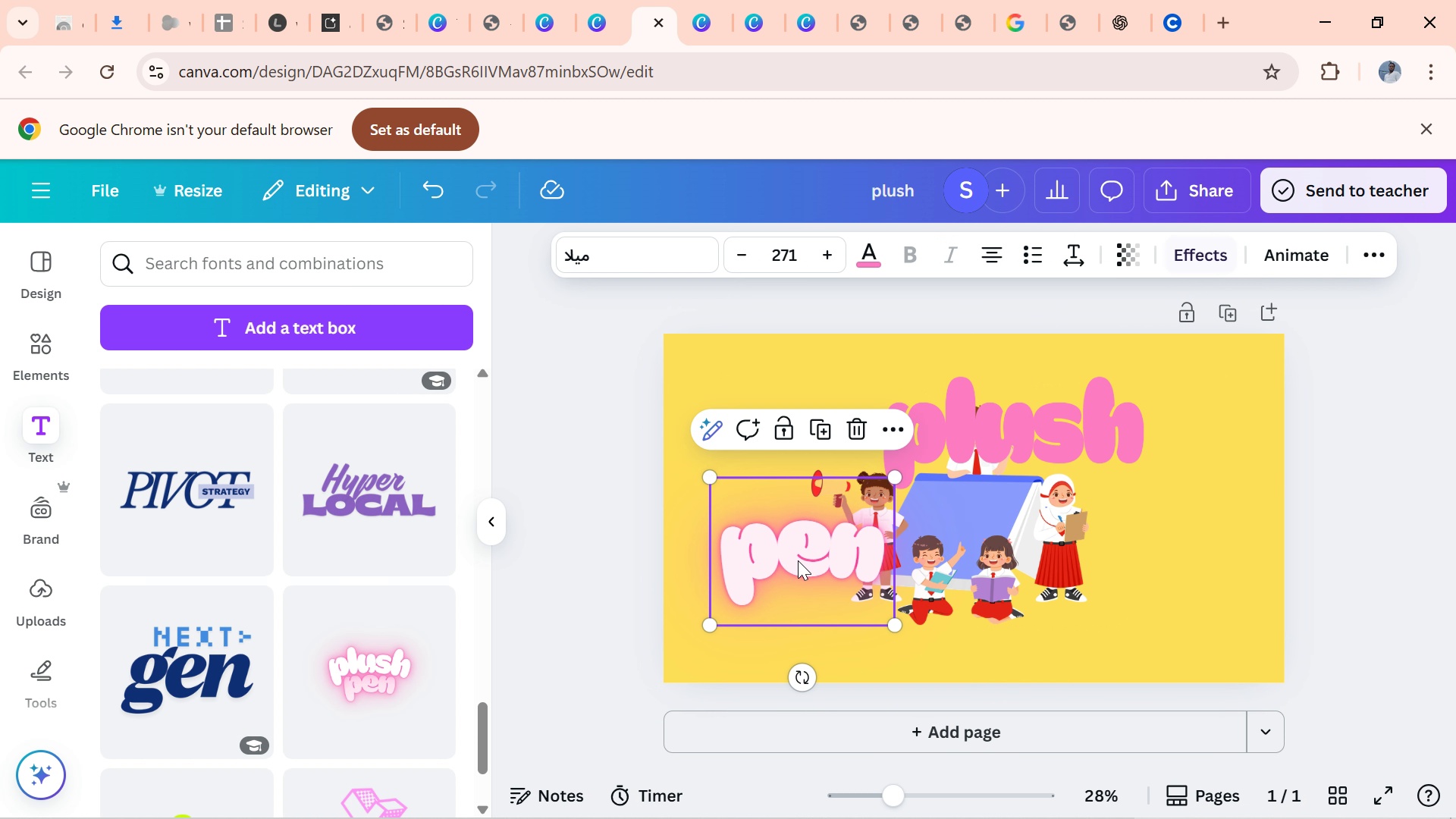 
left_click([798, 560])
 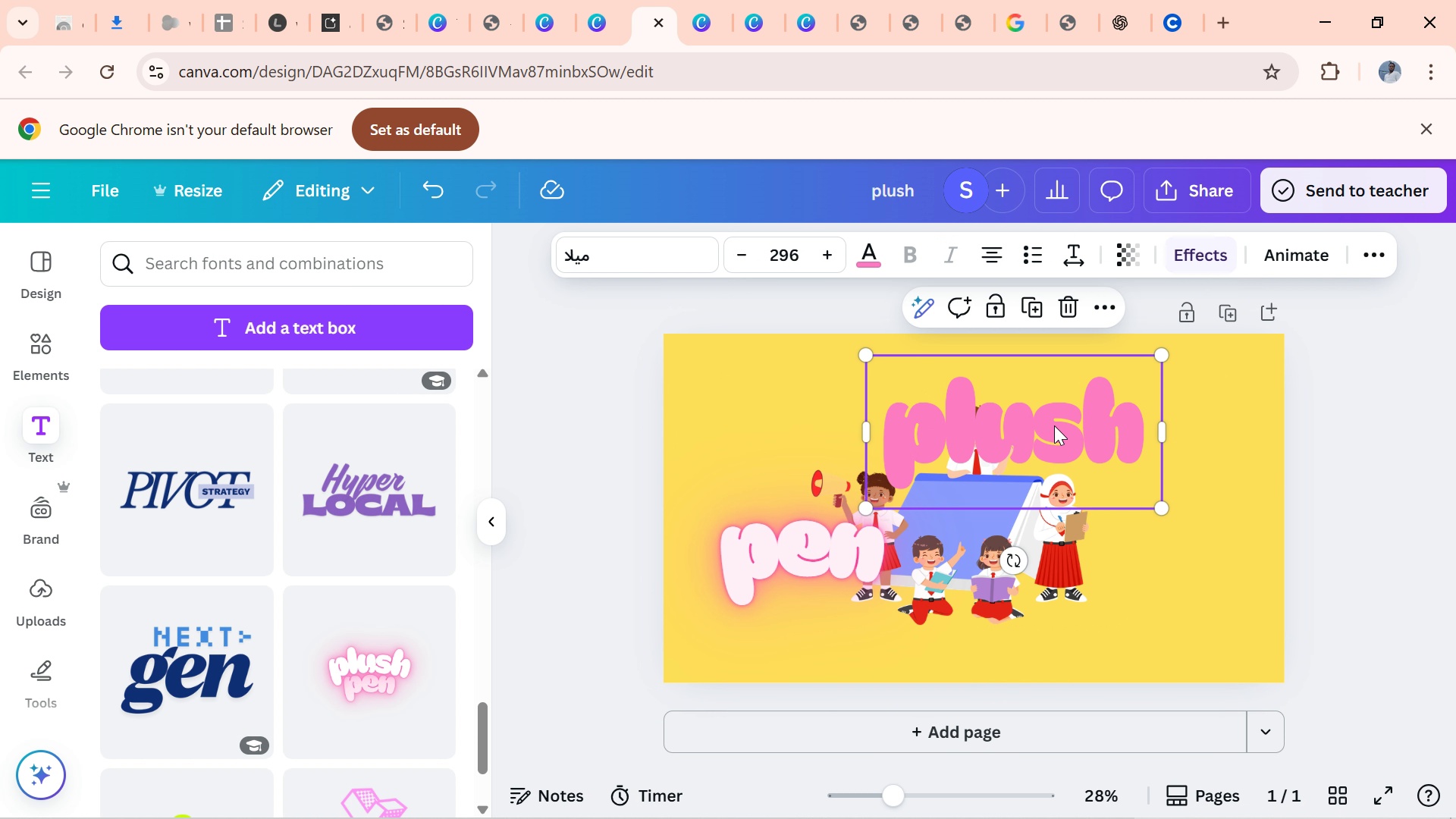 
left_click([1054, 425])
 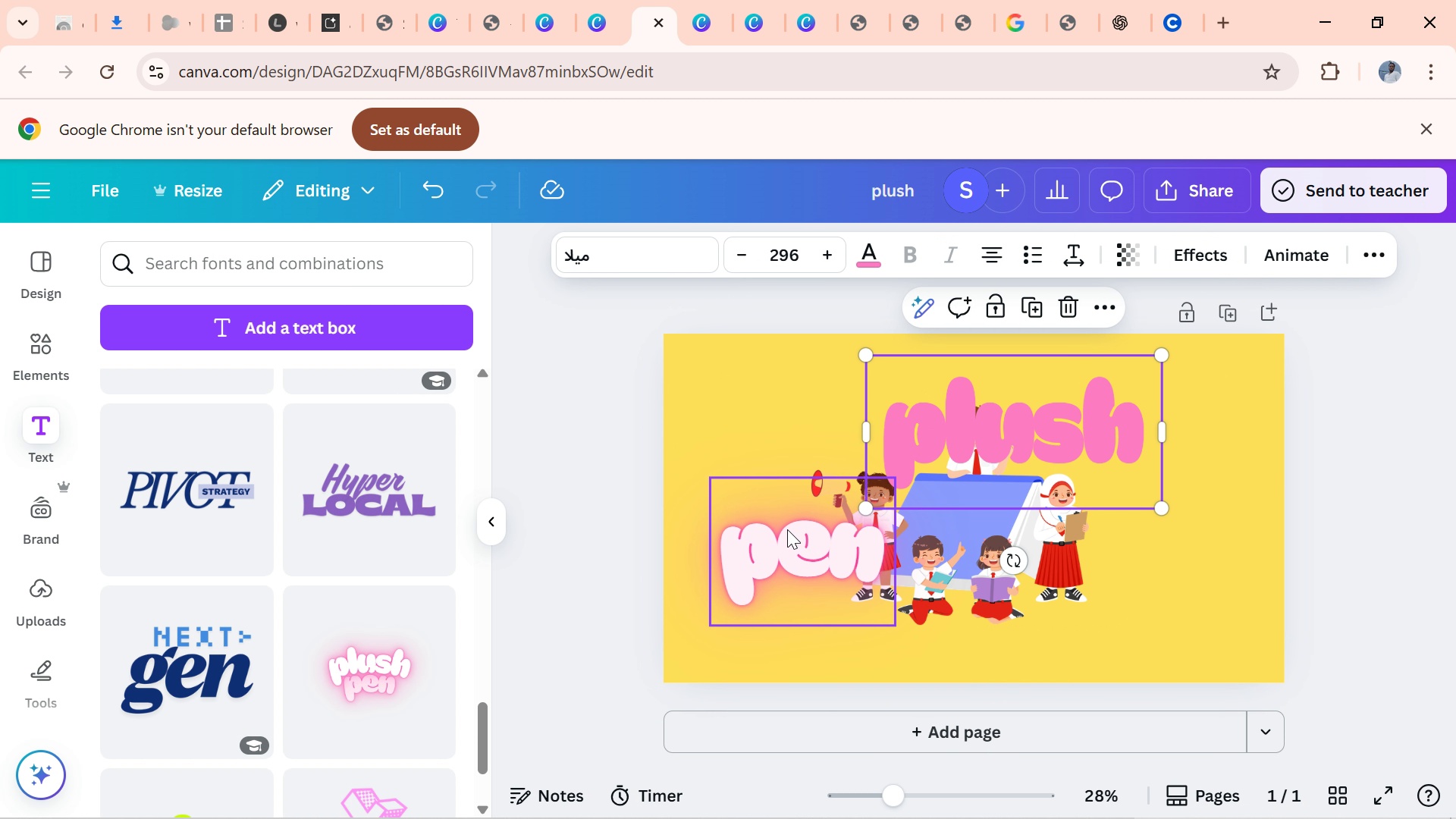 
left_click_drag(start_coordinate=[787, 529], to_coordinate=[782, 534])
 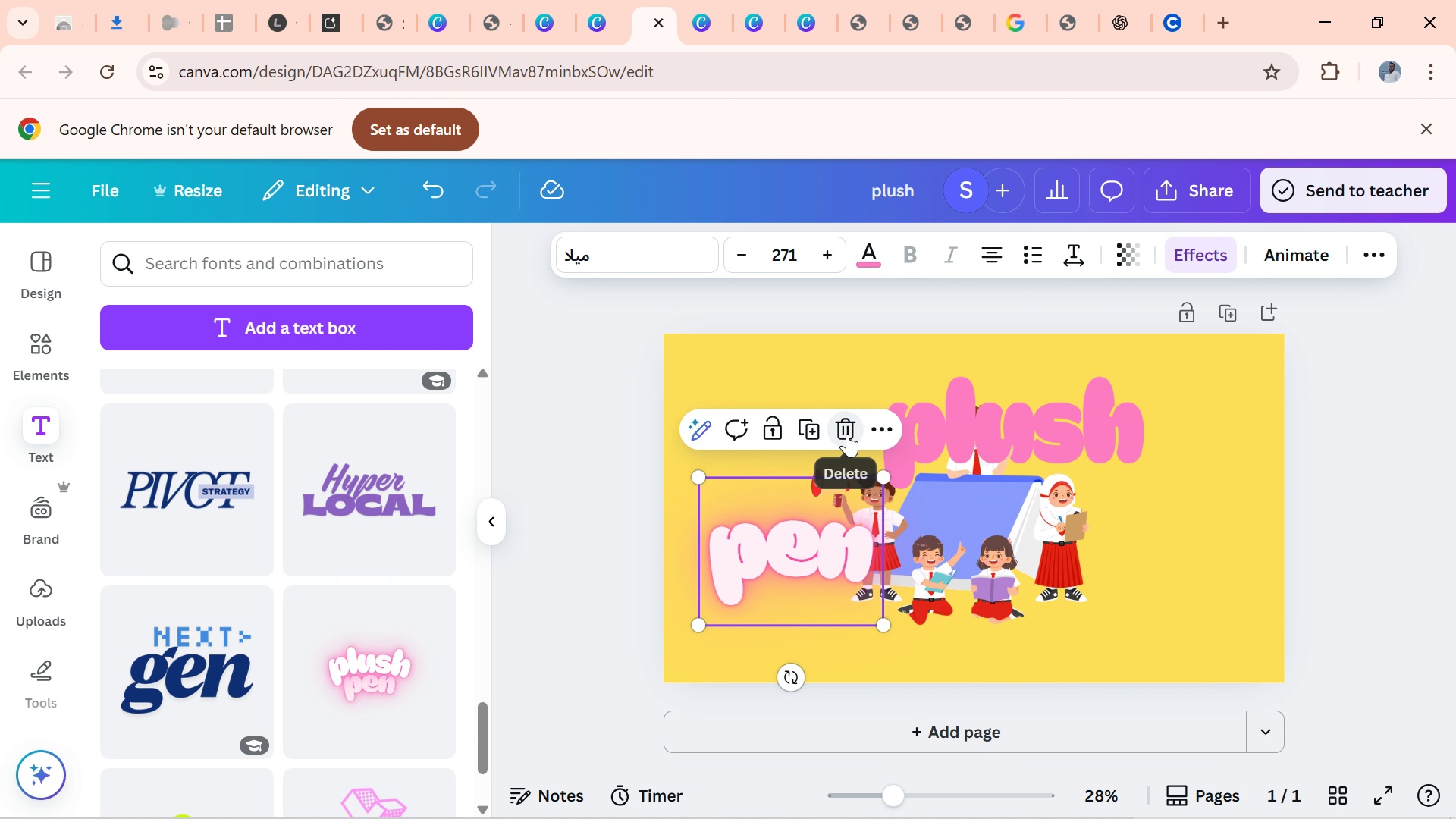 
left_click([847, 434])
 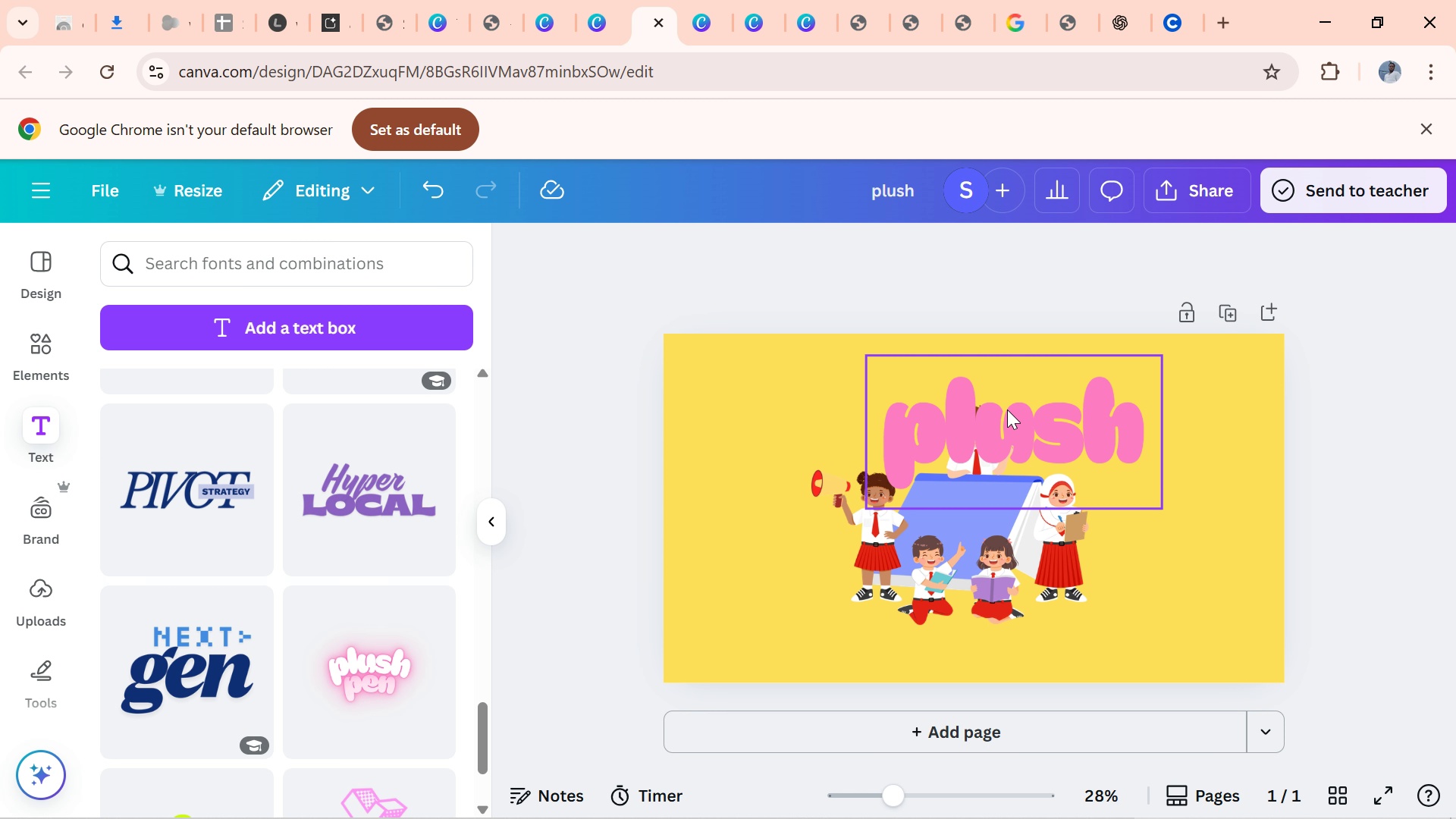 
left_click_drag(start_coordinate=[1009, 408], to_coordinate=[873, 432])
 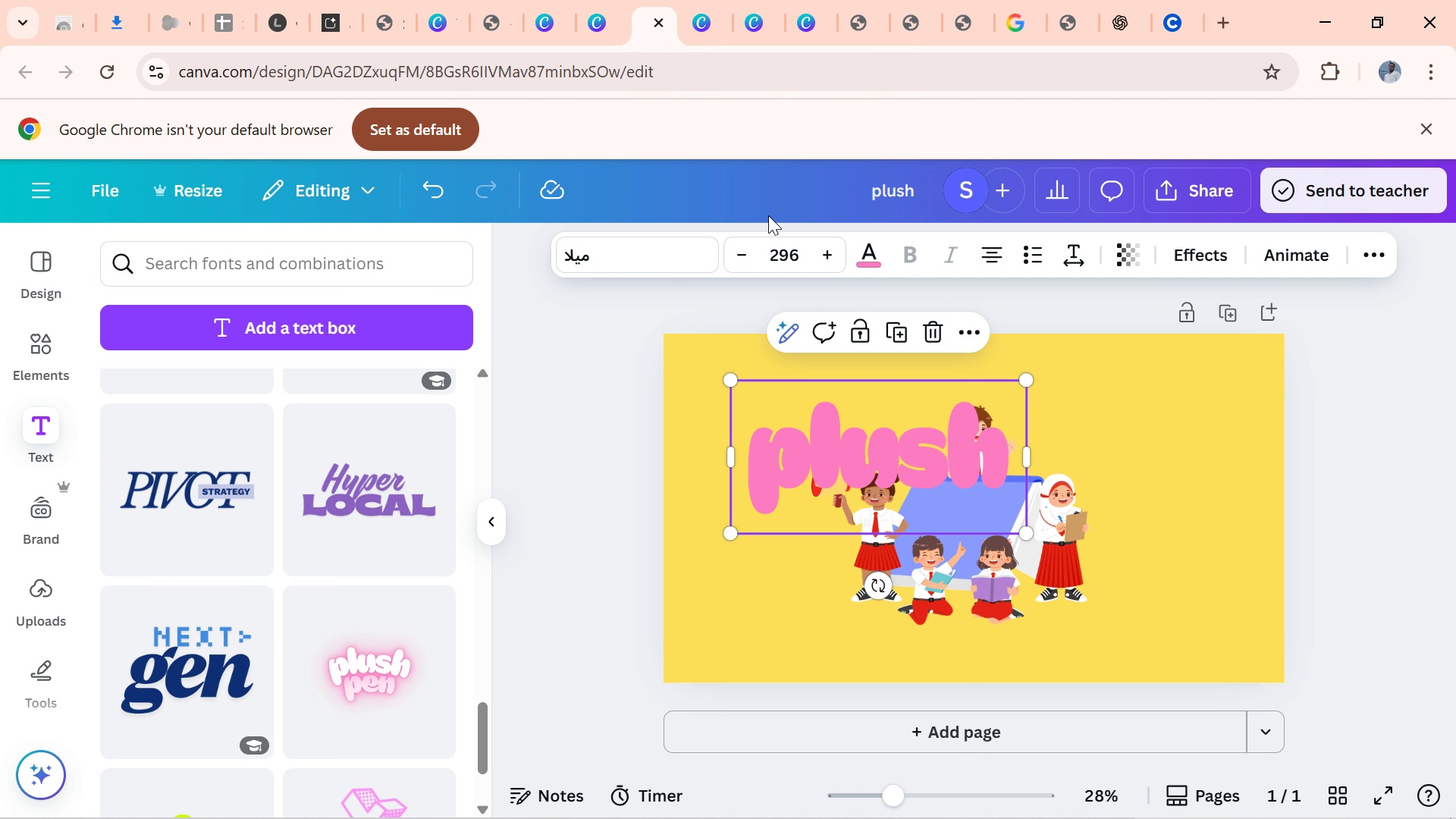 
wait(9.62)
 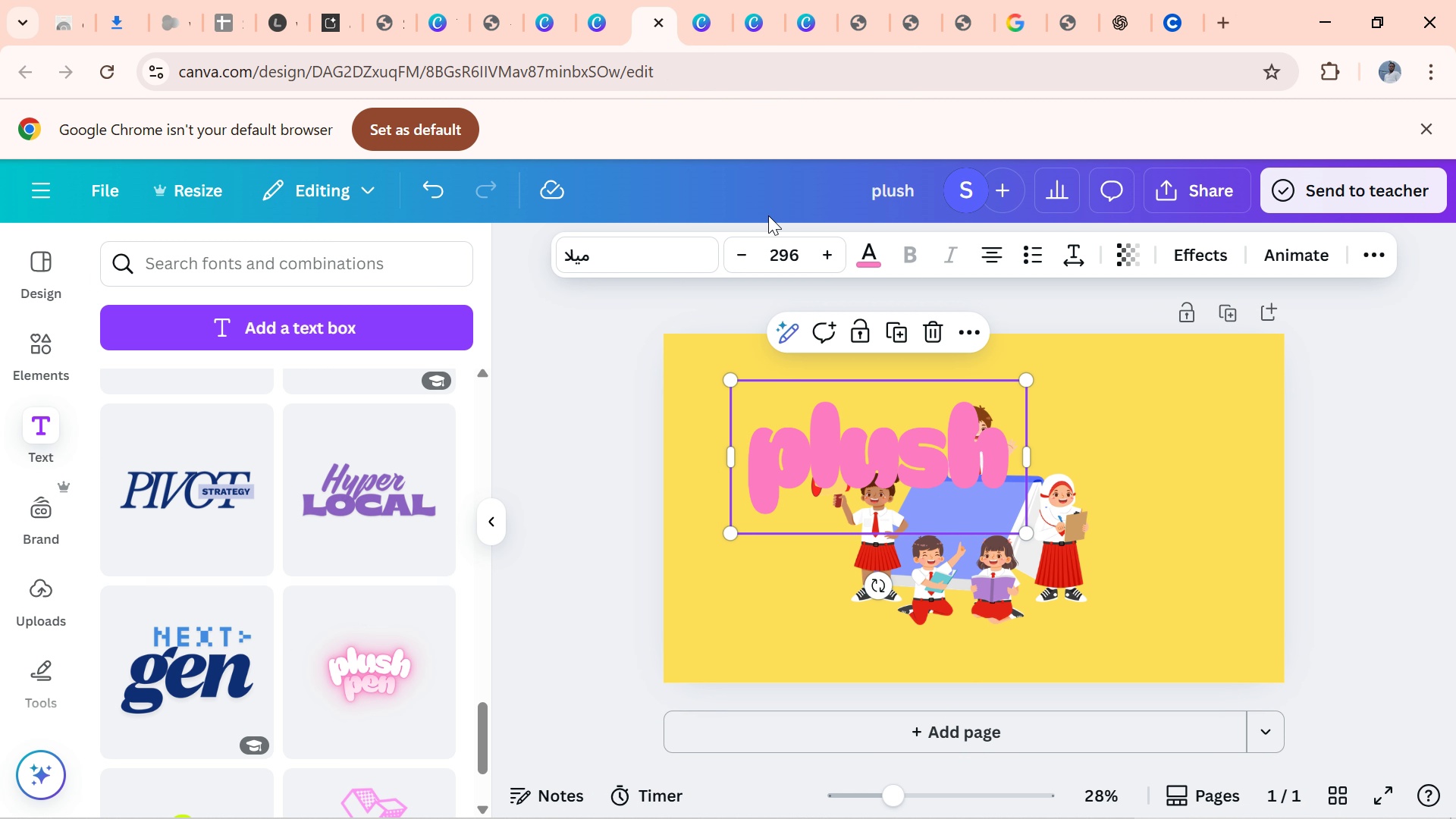 
left_click([695, 795])
 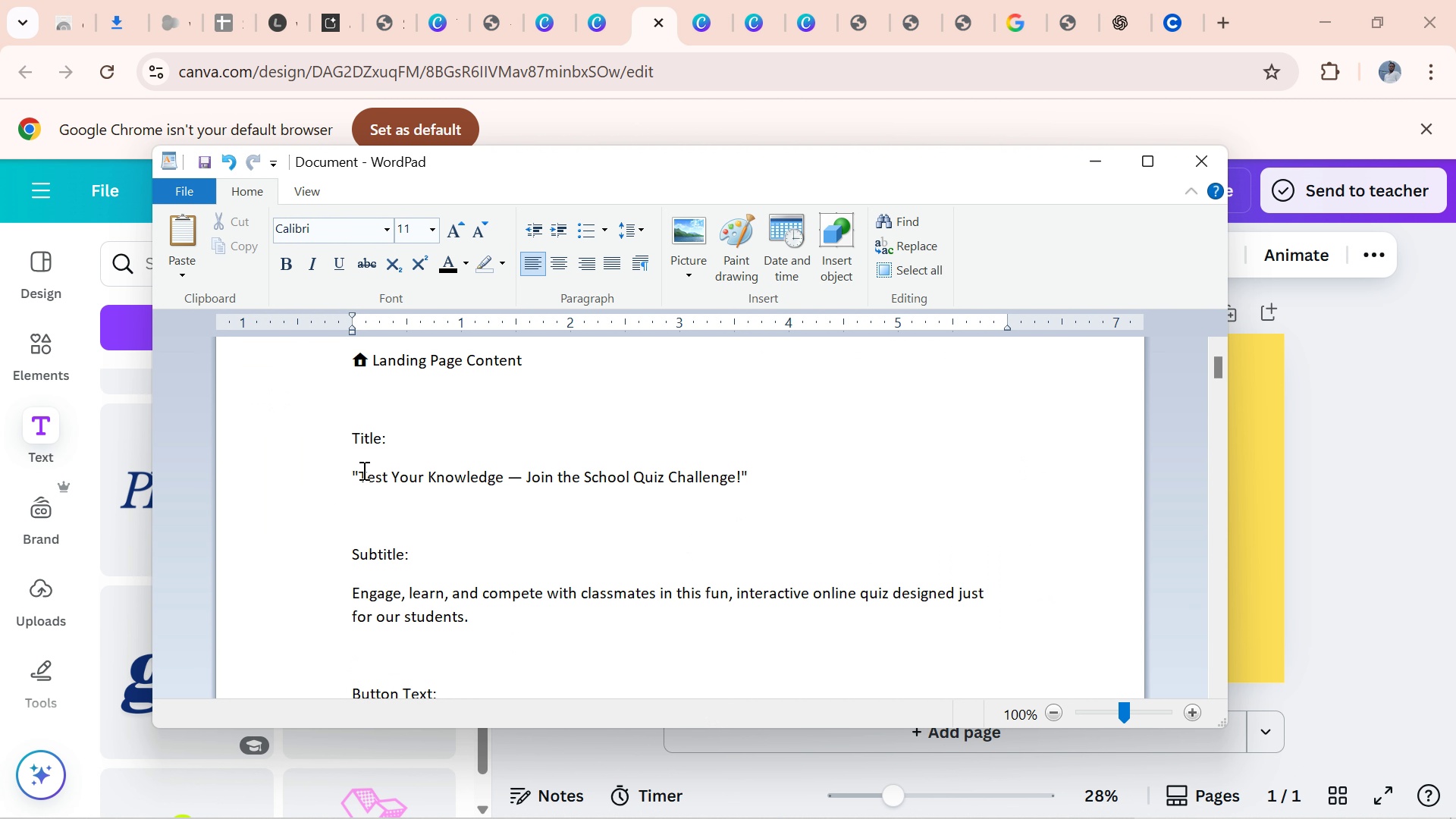 
wait(7.65)
 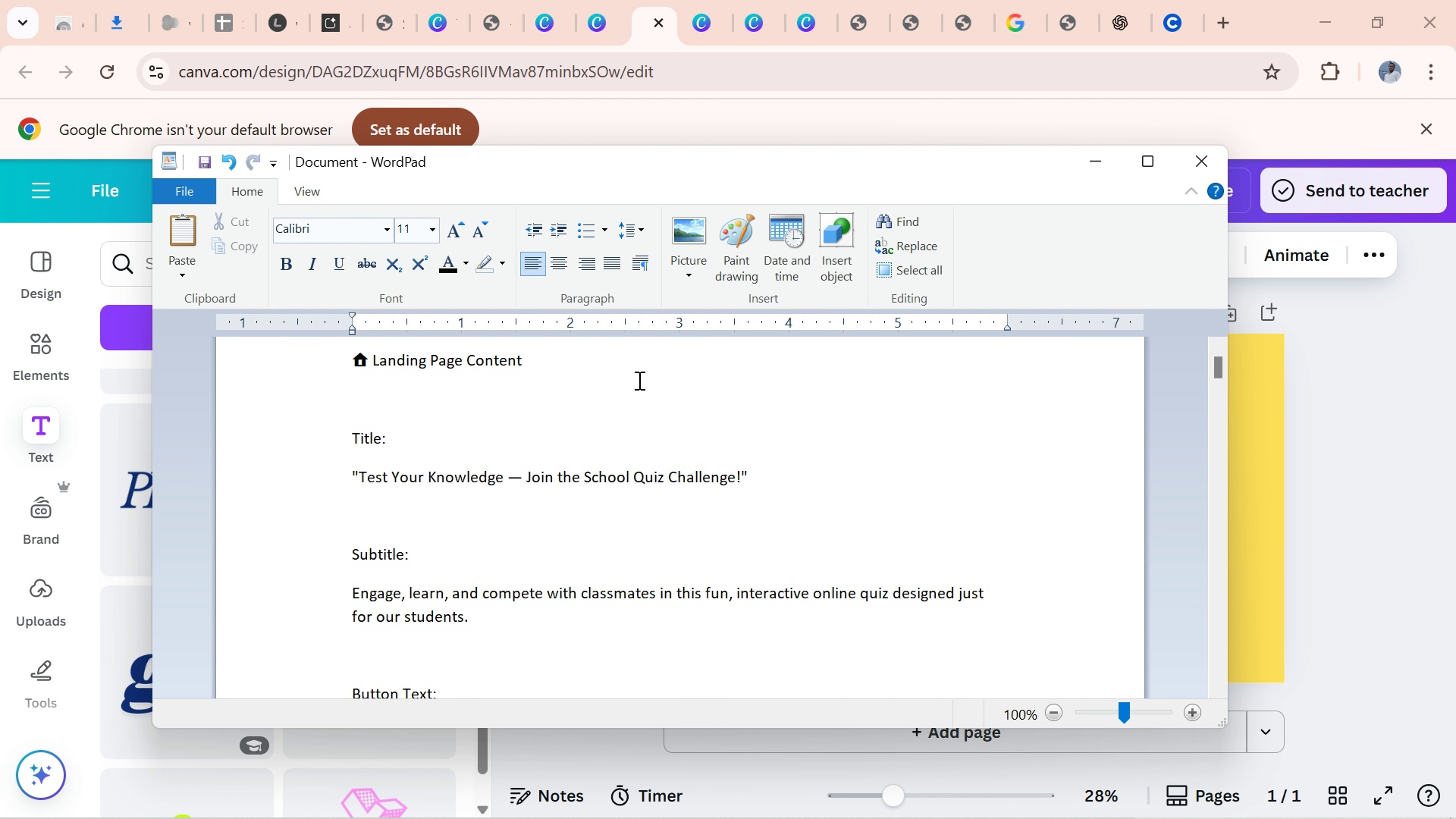 
left_click_drag(start_coordinate=[357, 475], to_coordinate=[479, 491])
 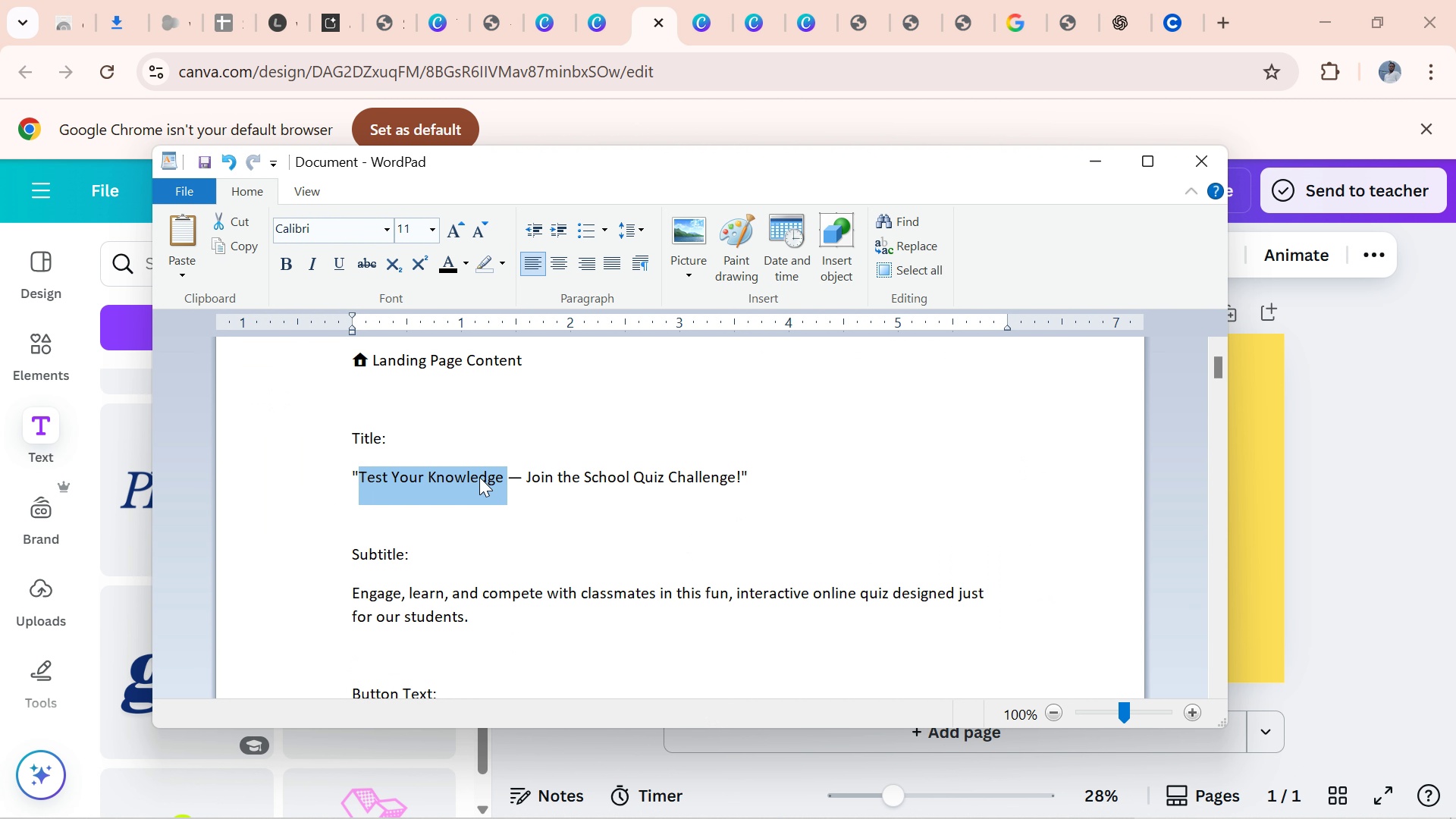 
key(Control+C)
 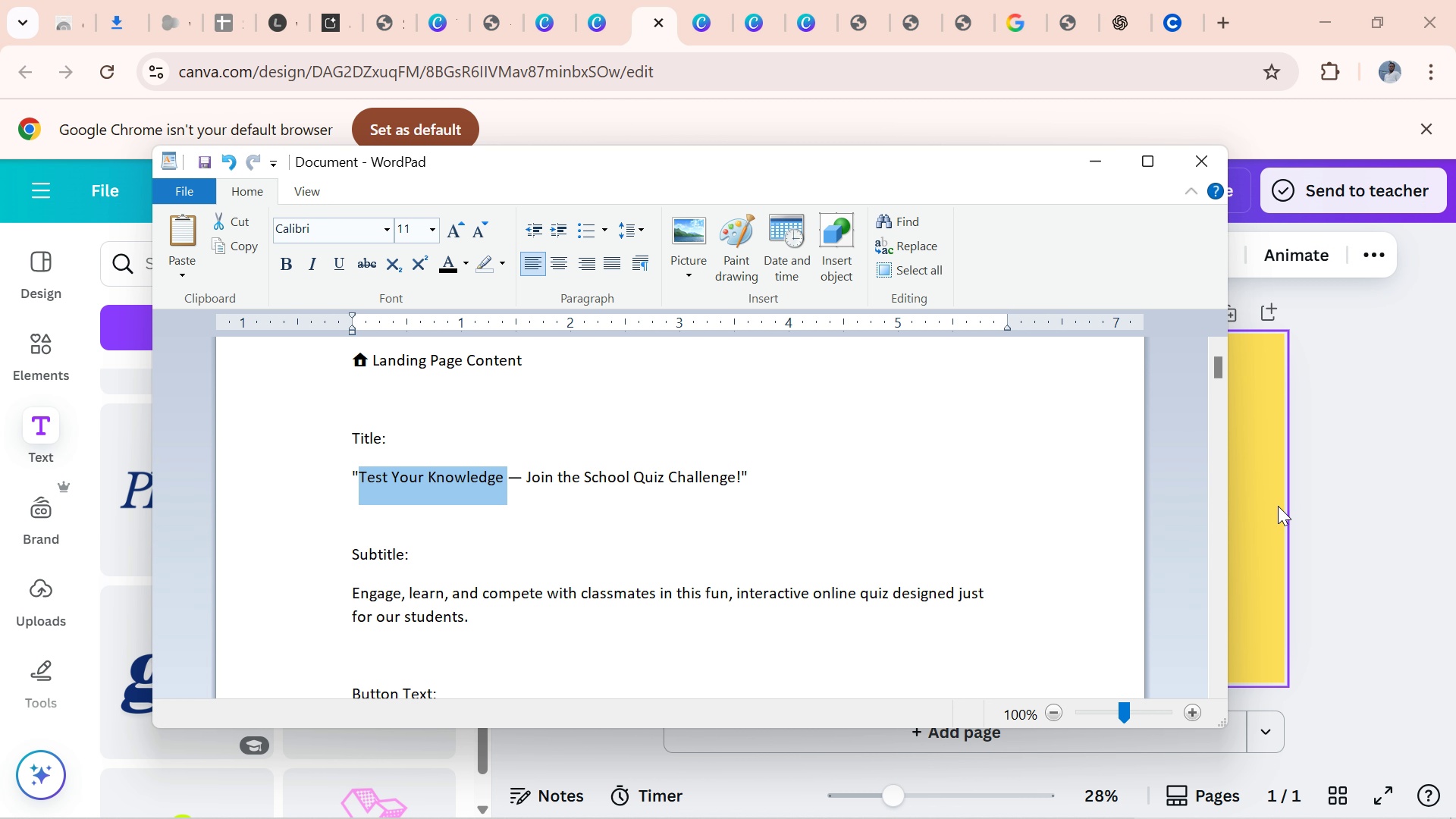 
left_click([1279, 506])
 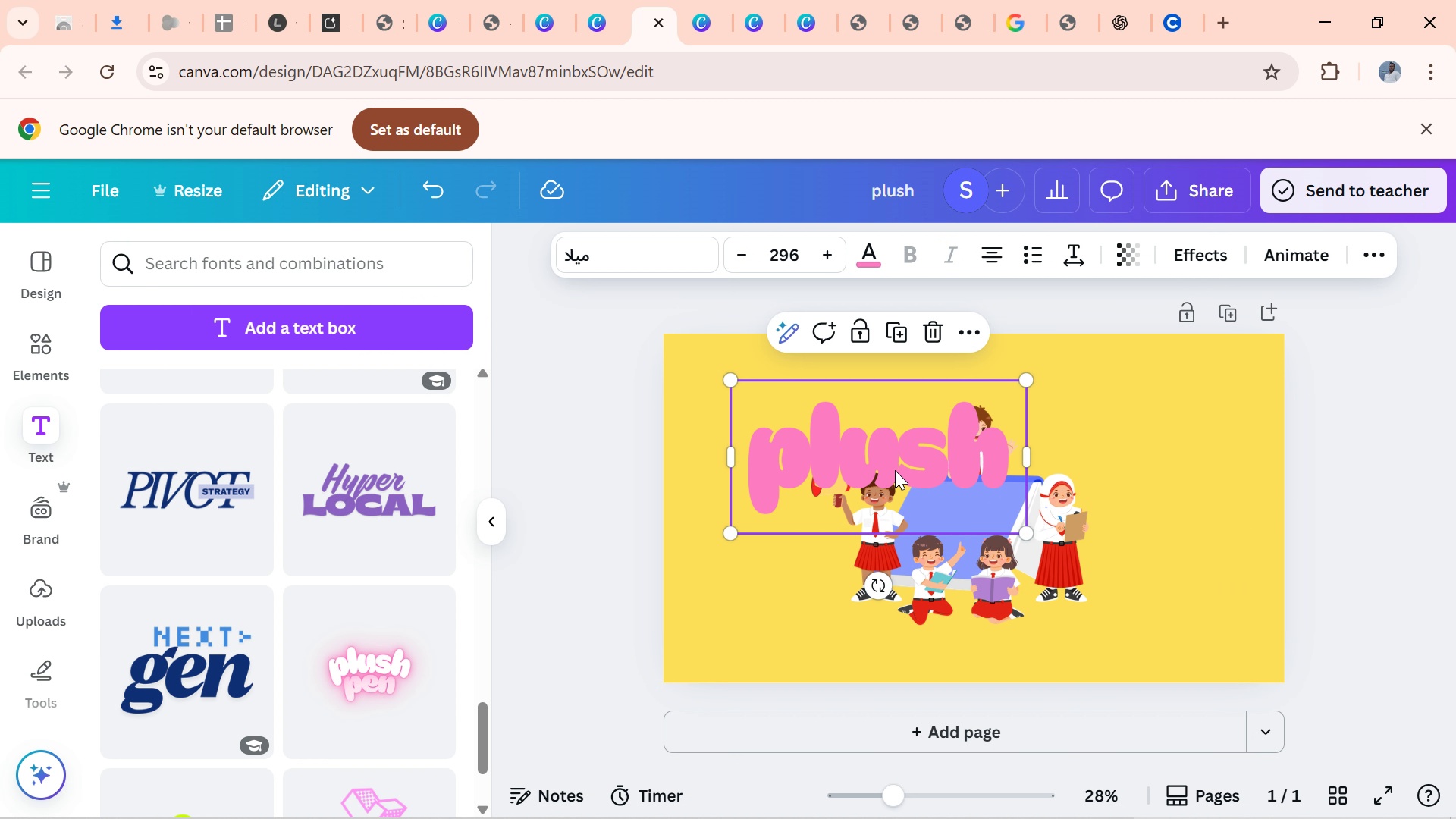 
double_click([895, 470])
 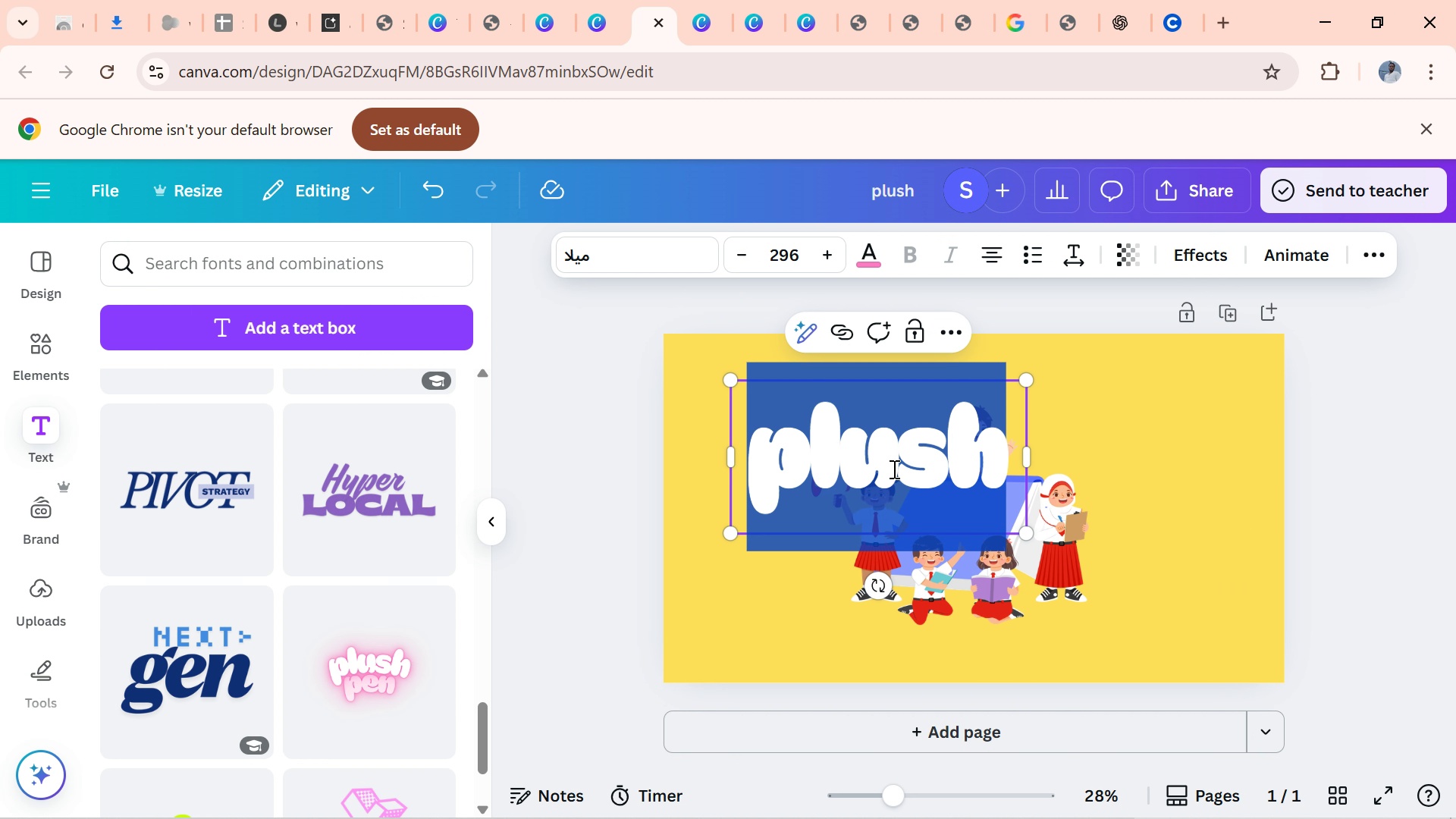 
key(Control+C)
 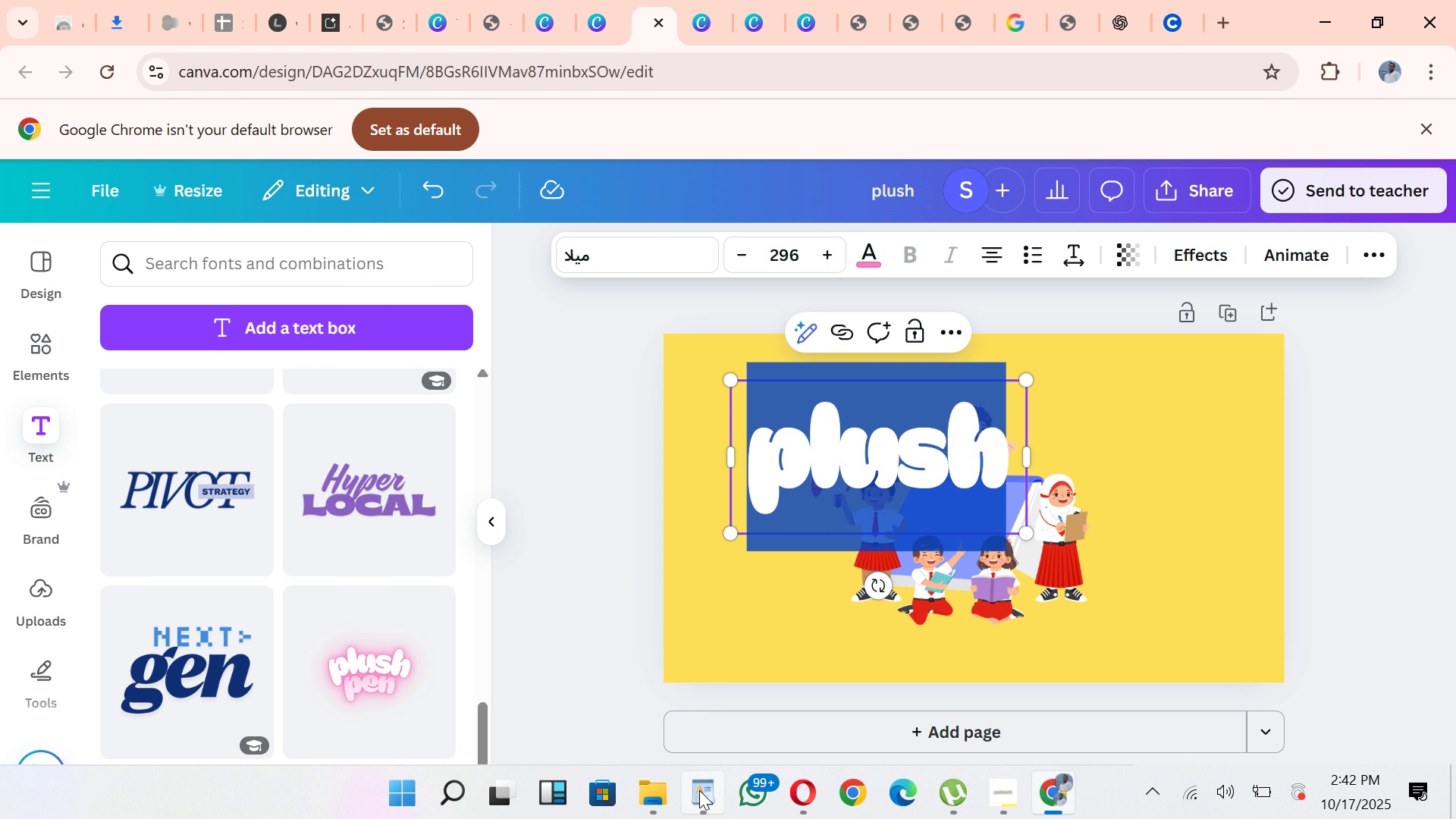 
wait(7.04)
 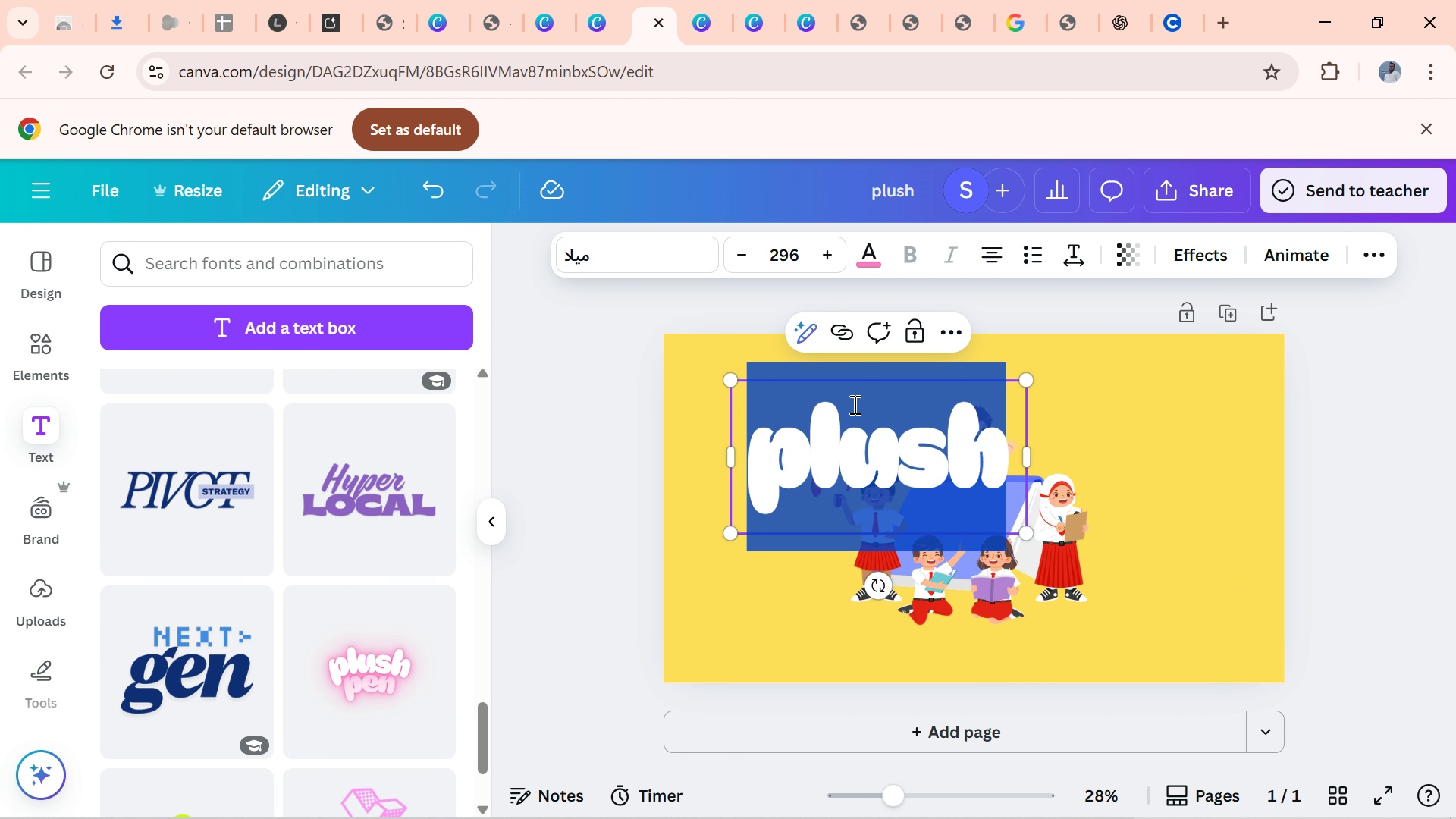 
left_click([717, 788])
 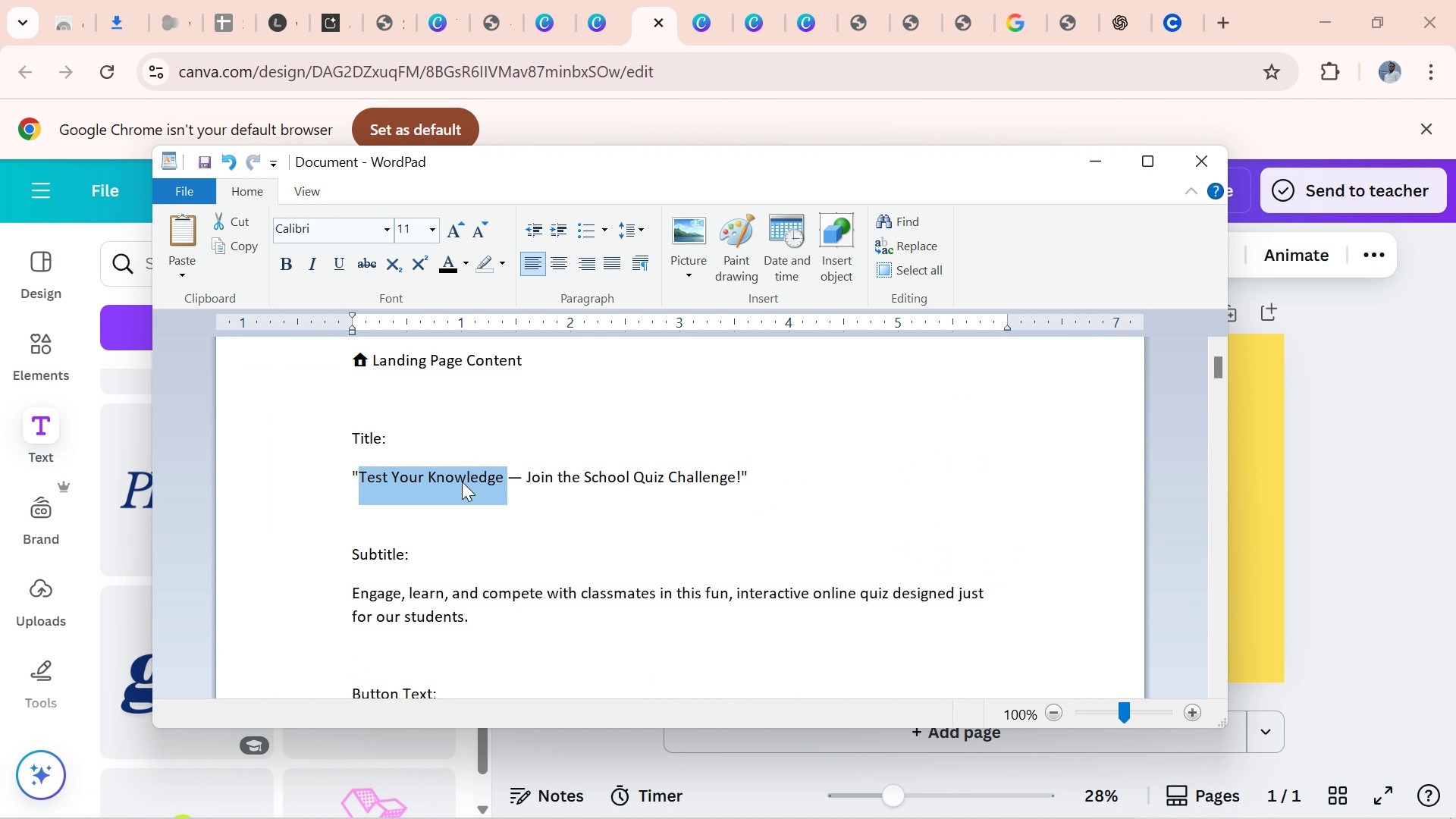 
key(Control+C)
 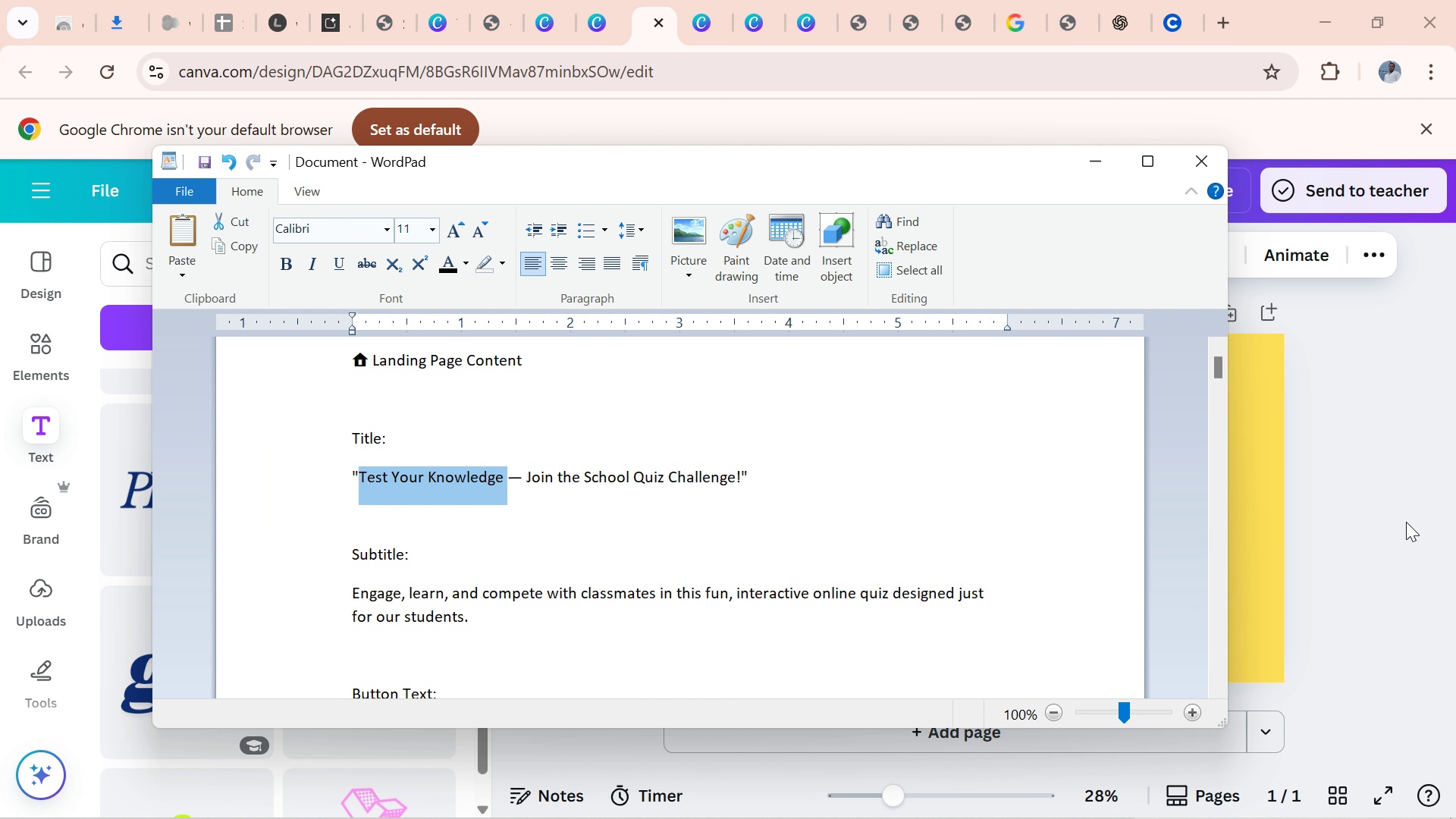 
left_click([1326, 506])
 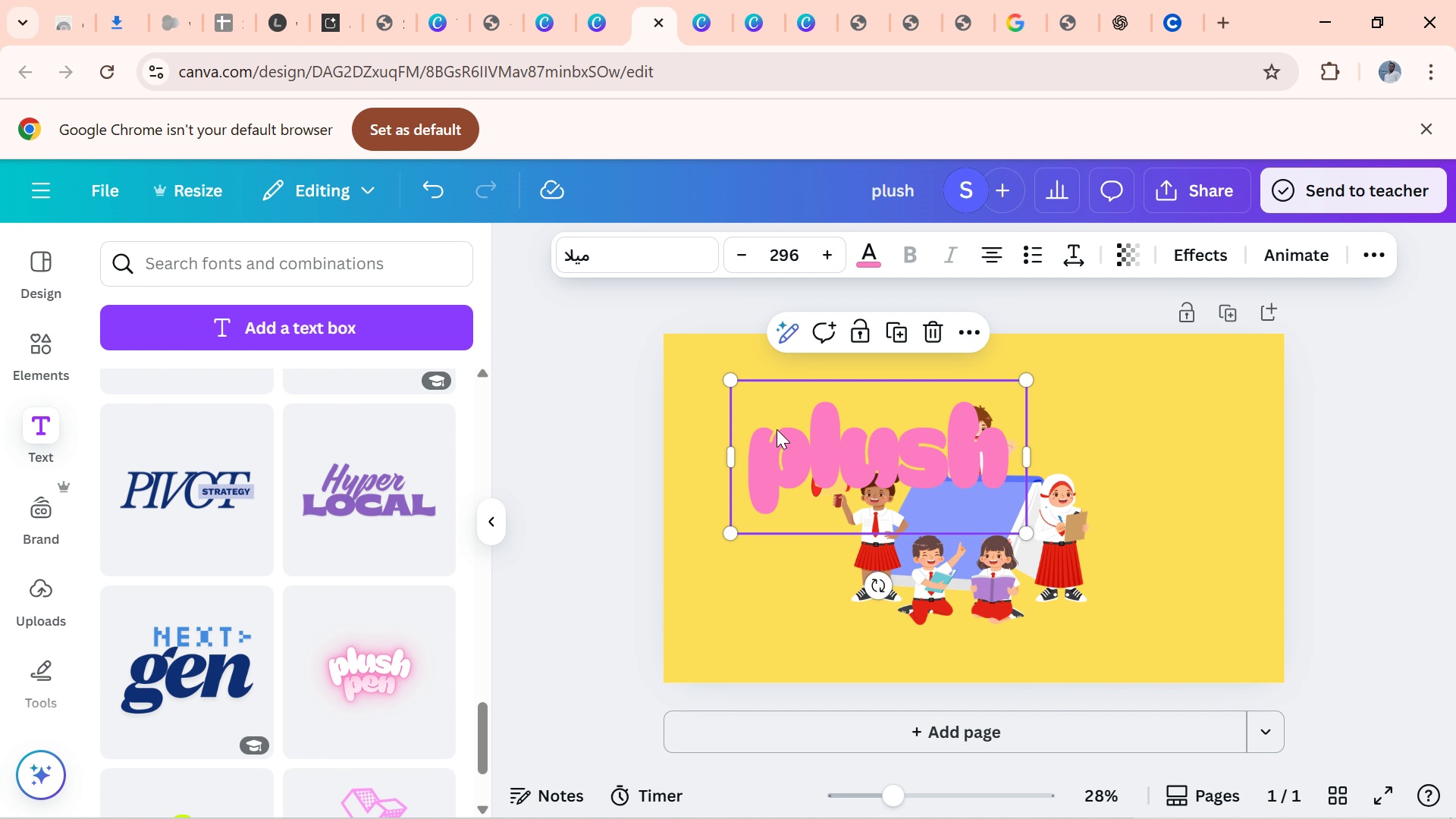 
double_click([777, 429])
 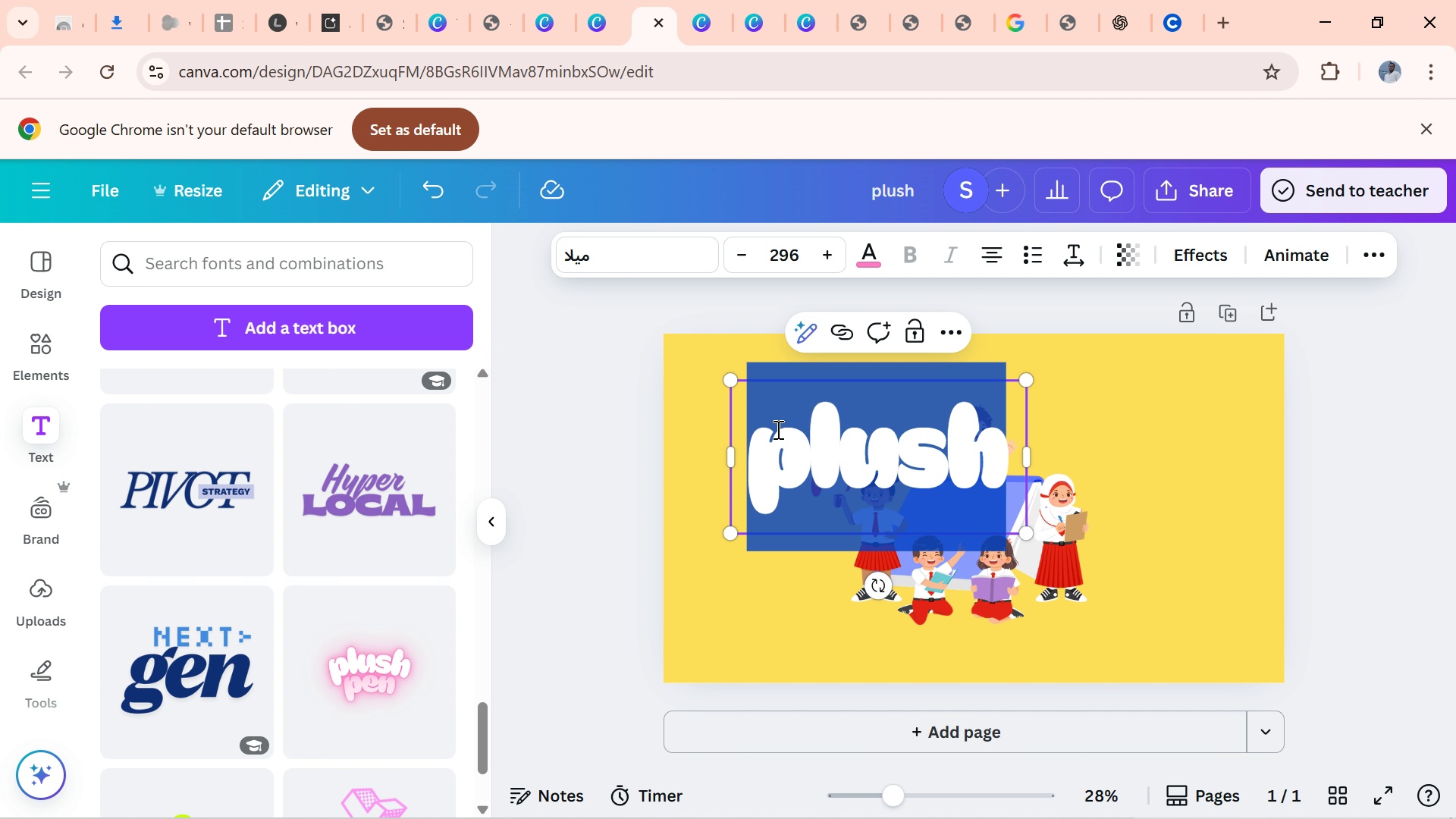 
key(Control+V)
 